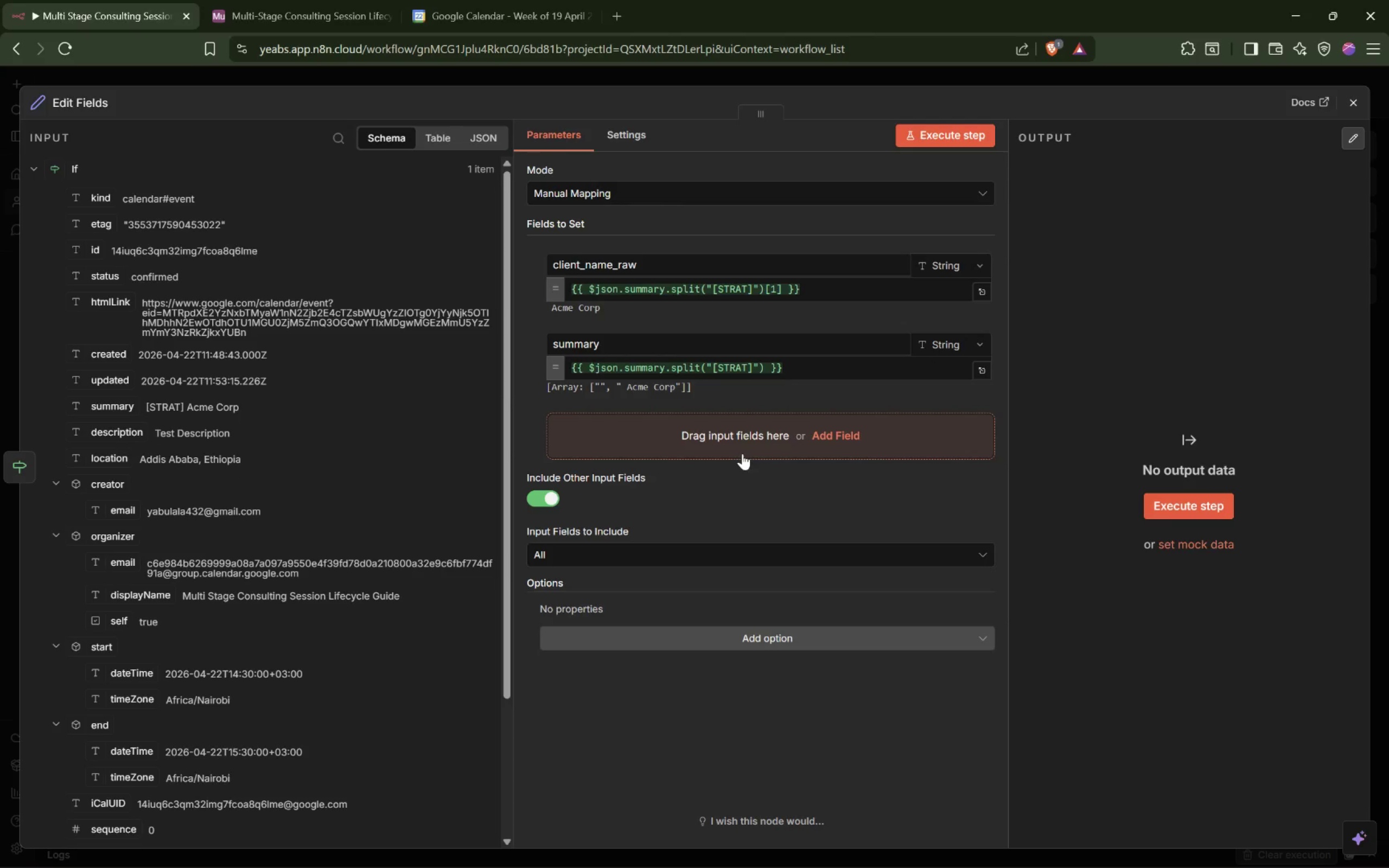 
key(BracketLeft)
 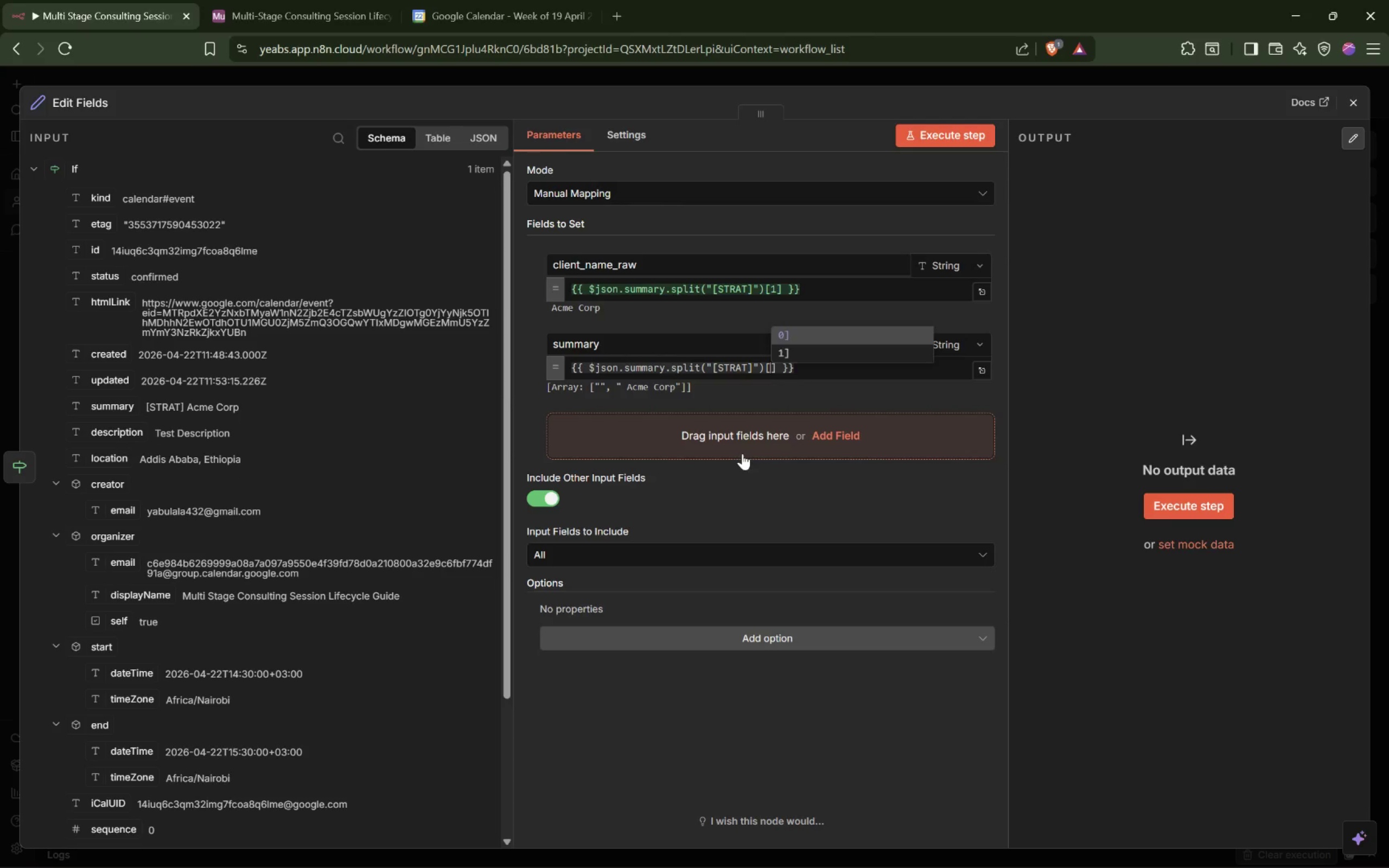 
key(1)
 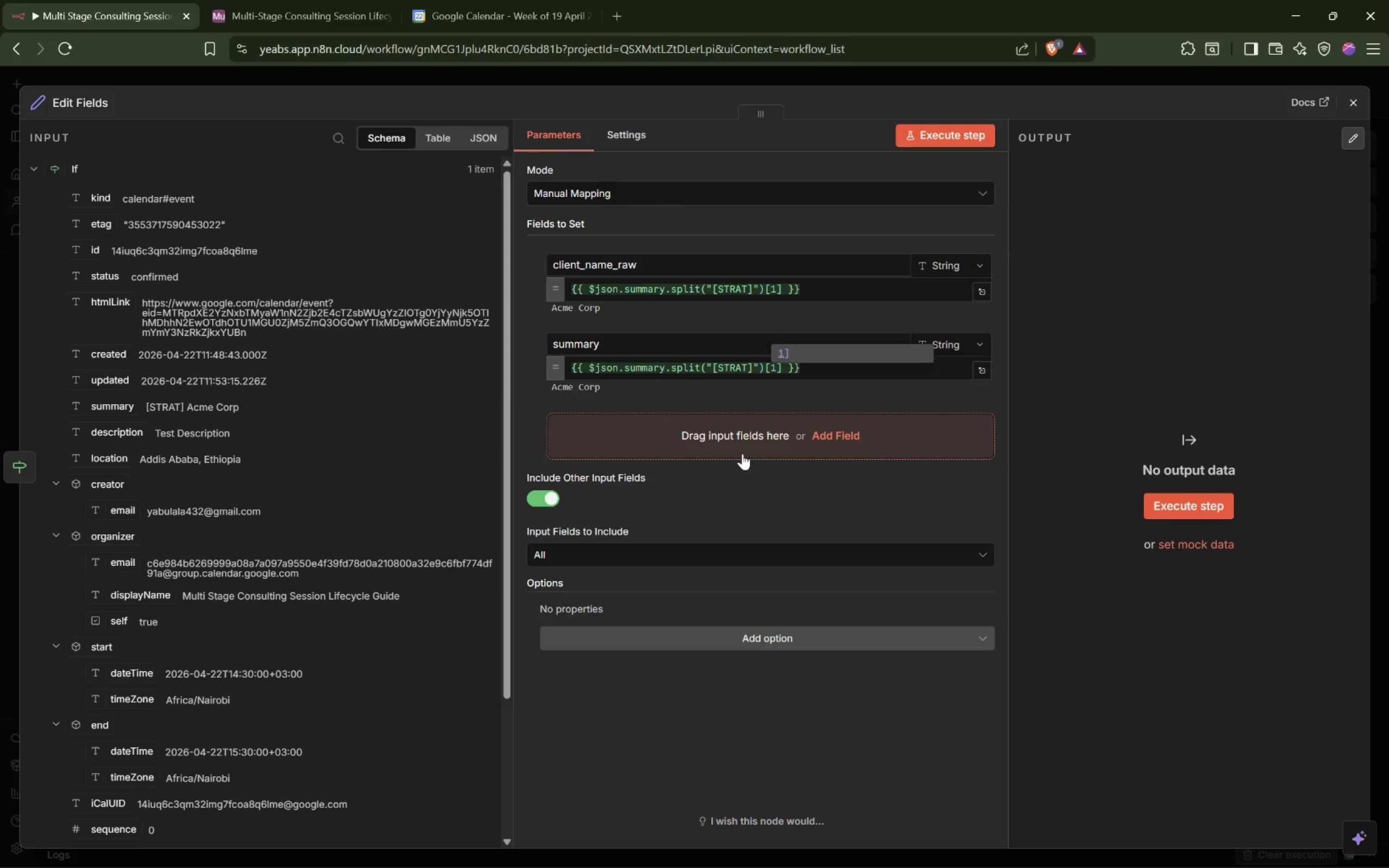 
key(ArrowRight)
 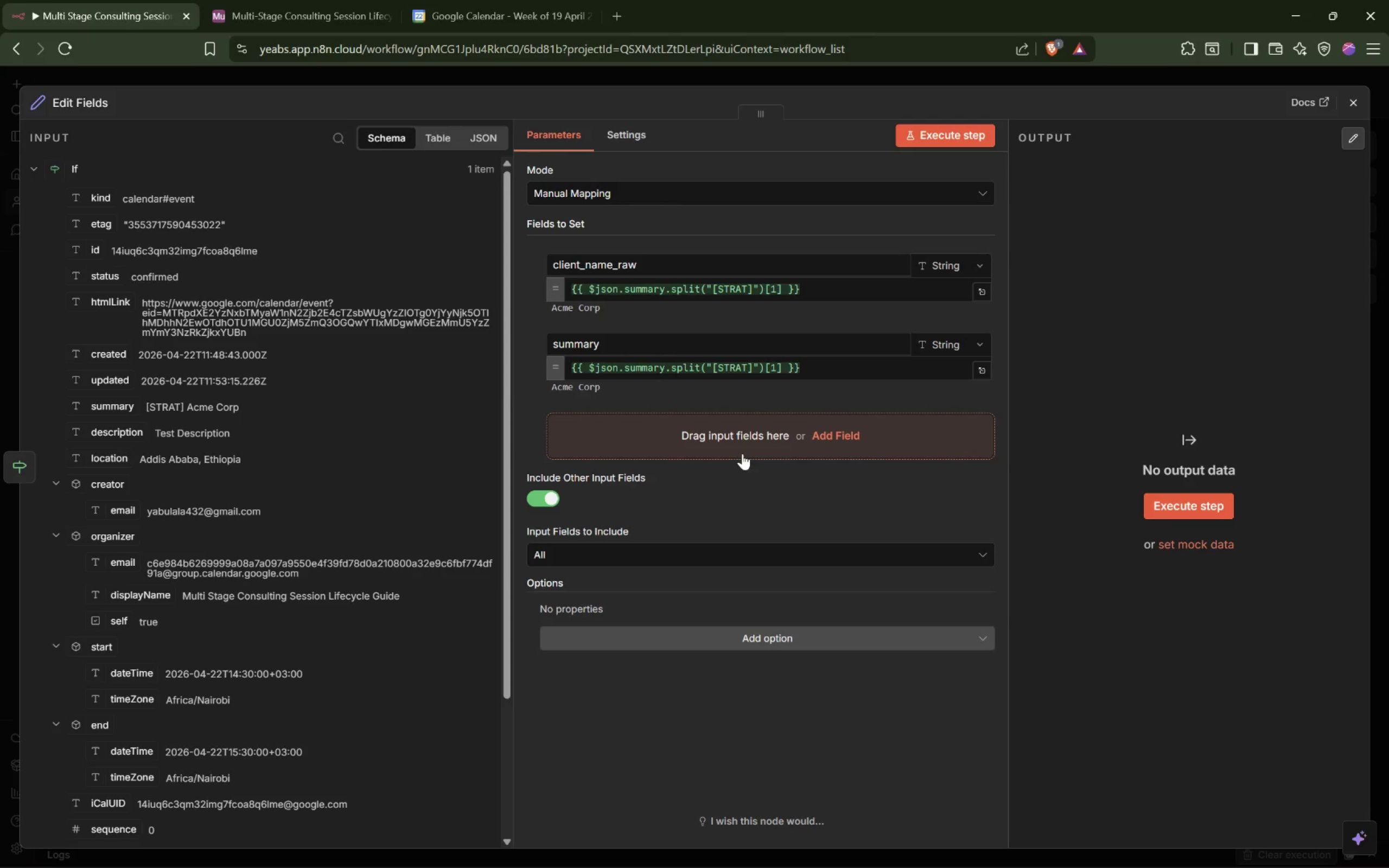 
key(Period)
 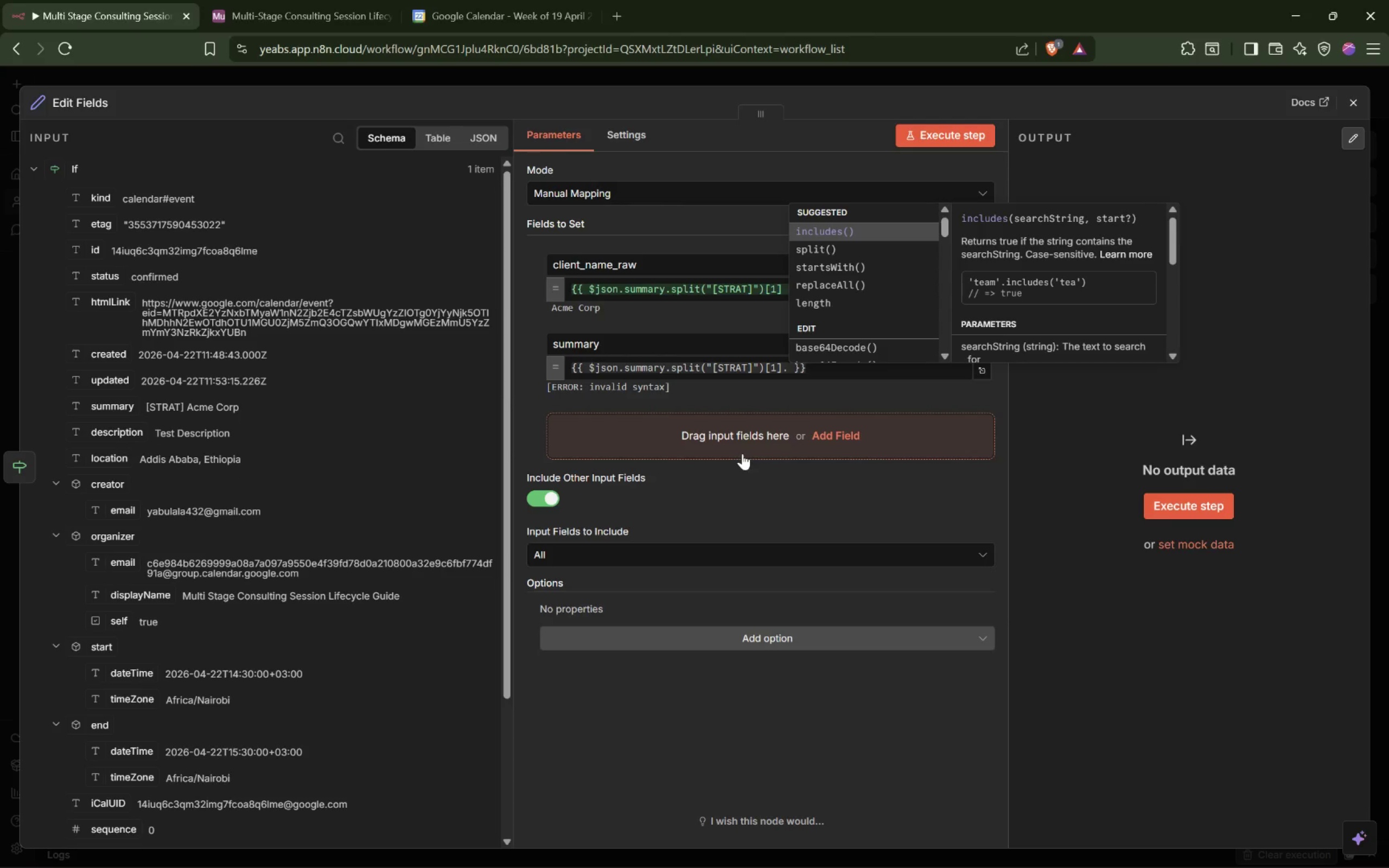 
type(trim()
 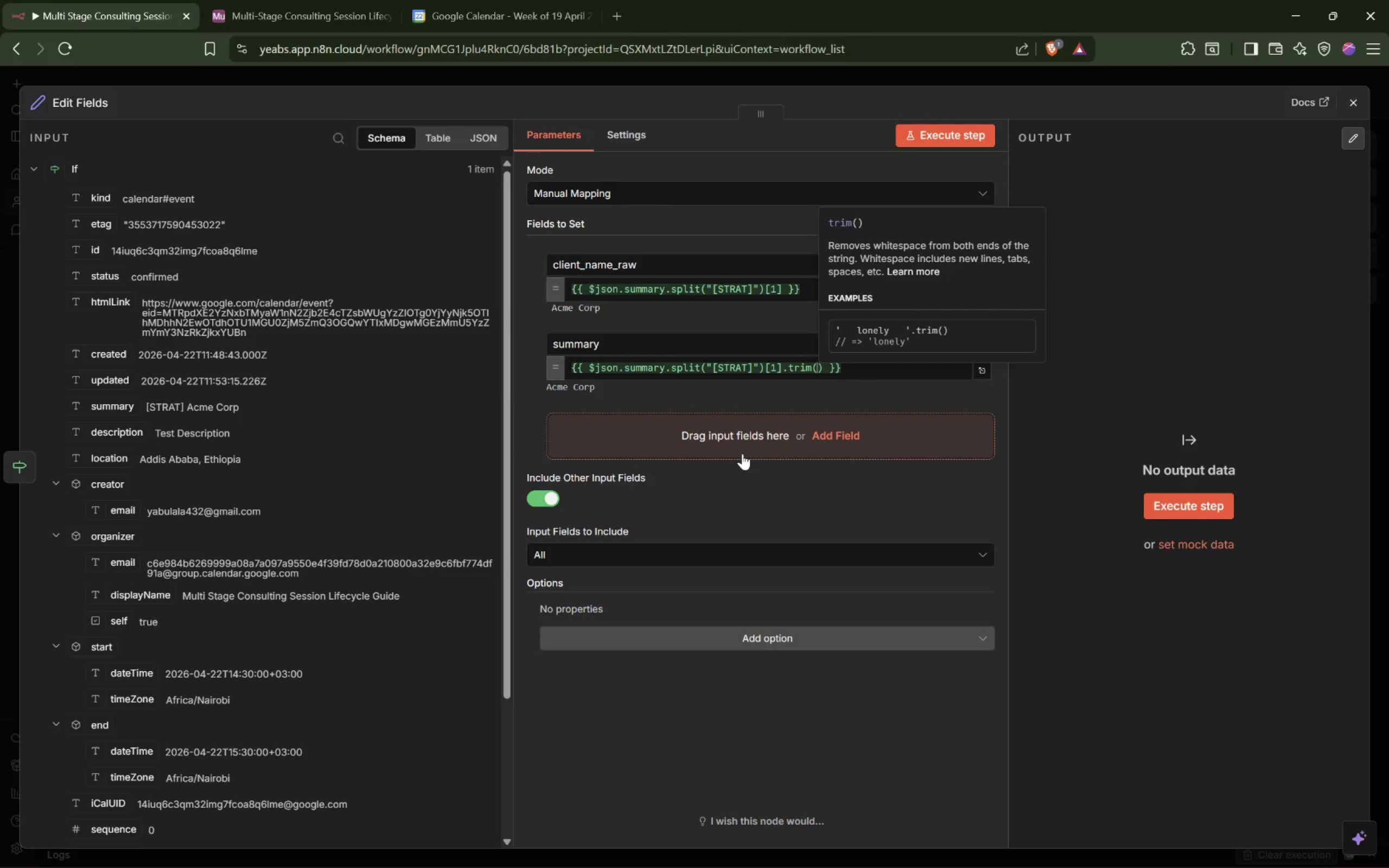 
left_click_drag(start_coordinate=[102, 411], to_coordinate=[614, 435])
 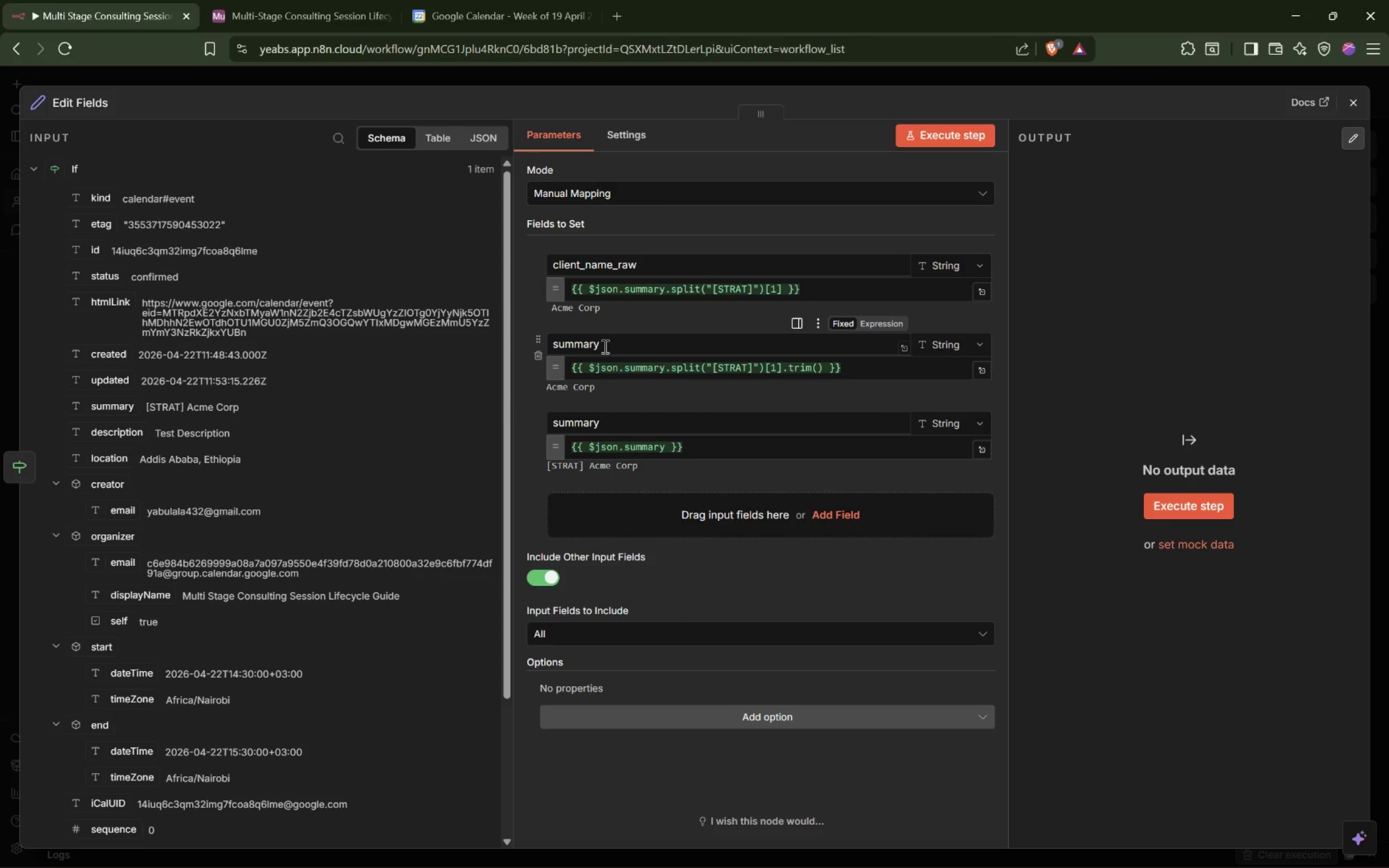 
double_click([609, 346])
 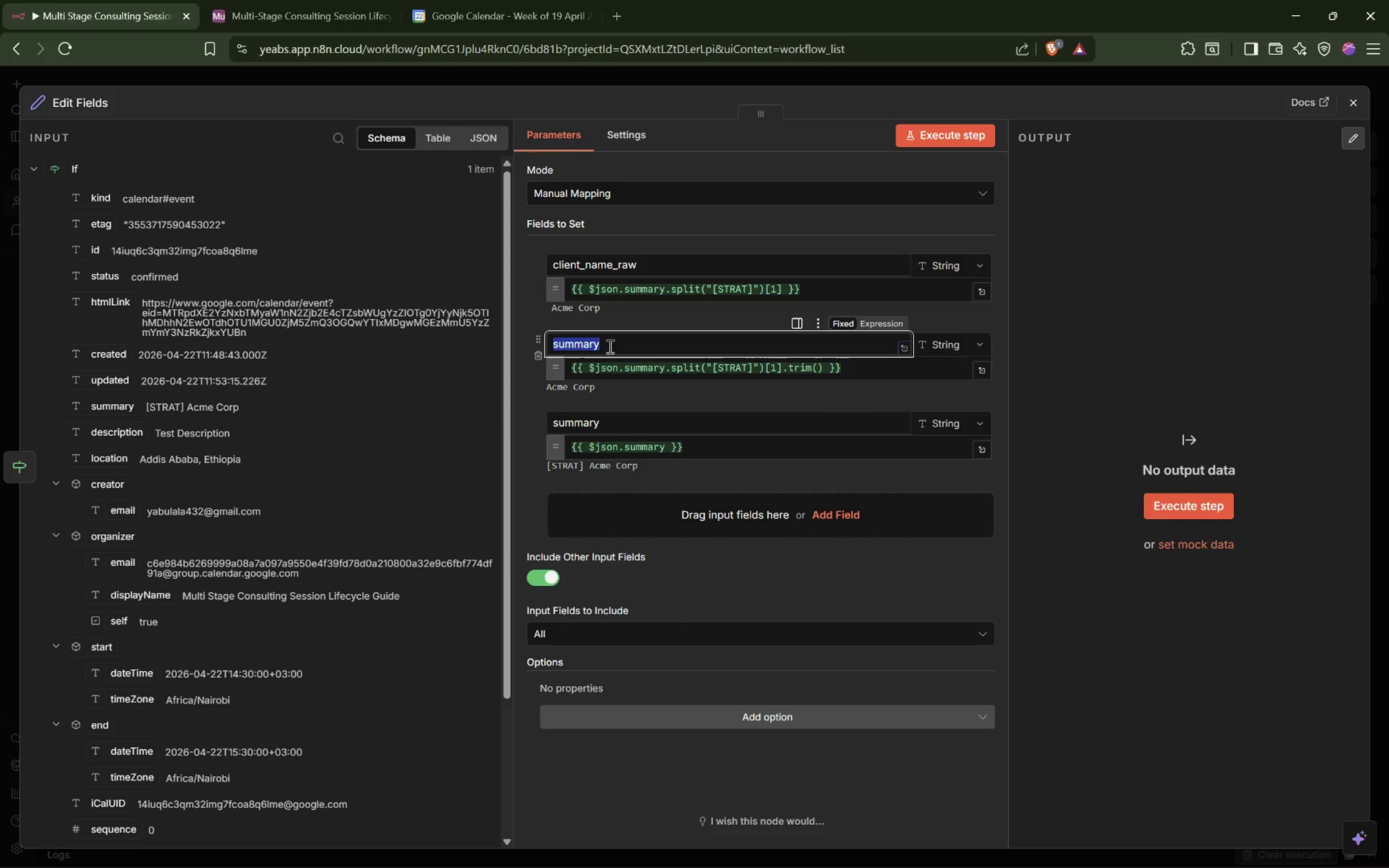 
type(client )
key(Backspace)
type(_namme_)
key(Backspace)
key(Backspace)
key(Backspace)
type(e_clean)
 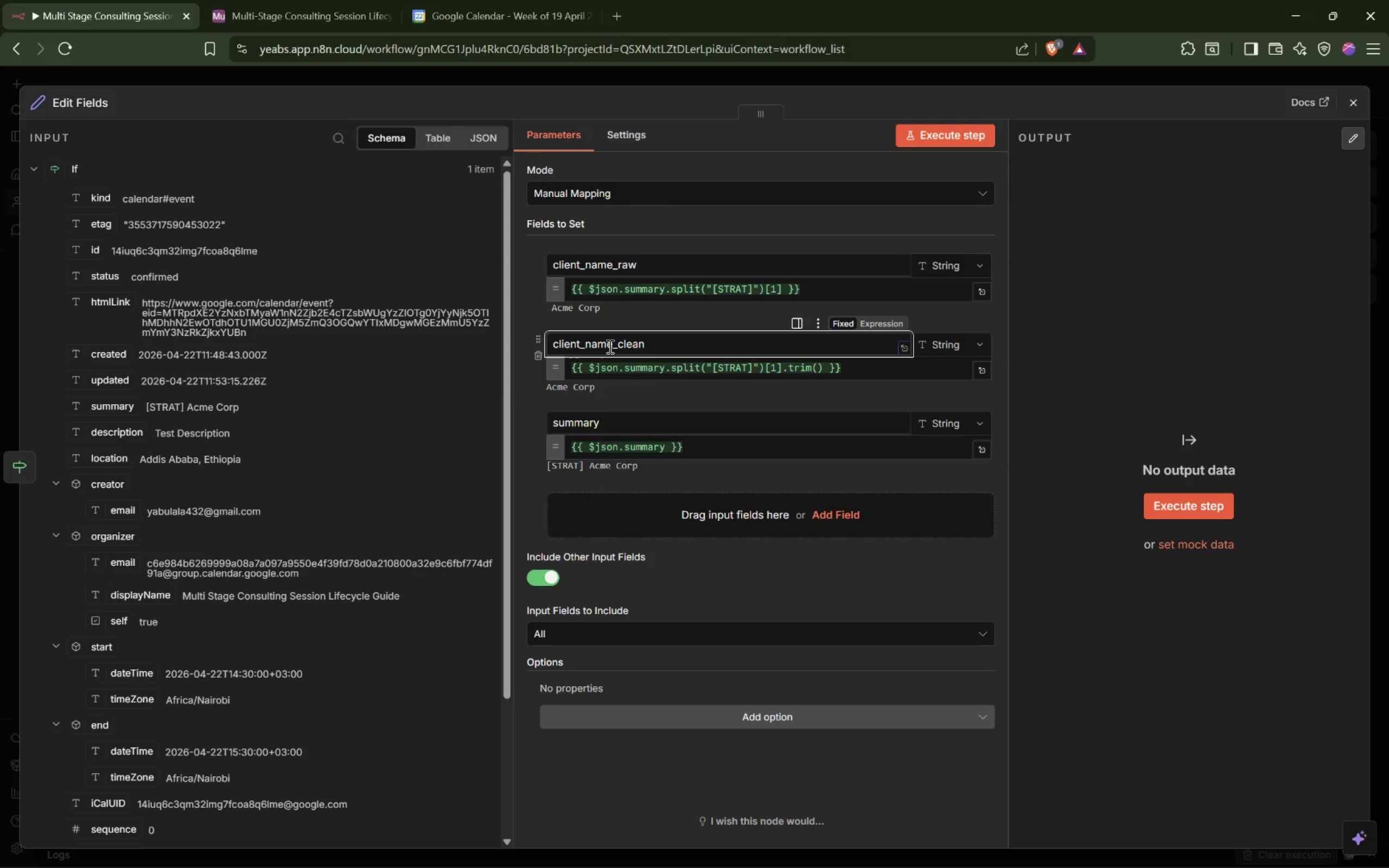 
double_click([576, 424])
 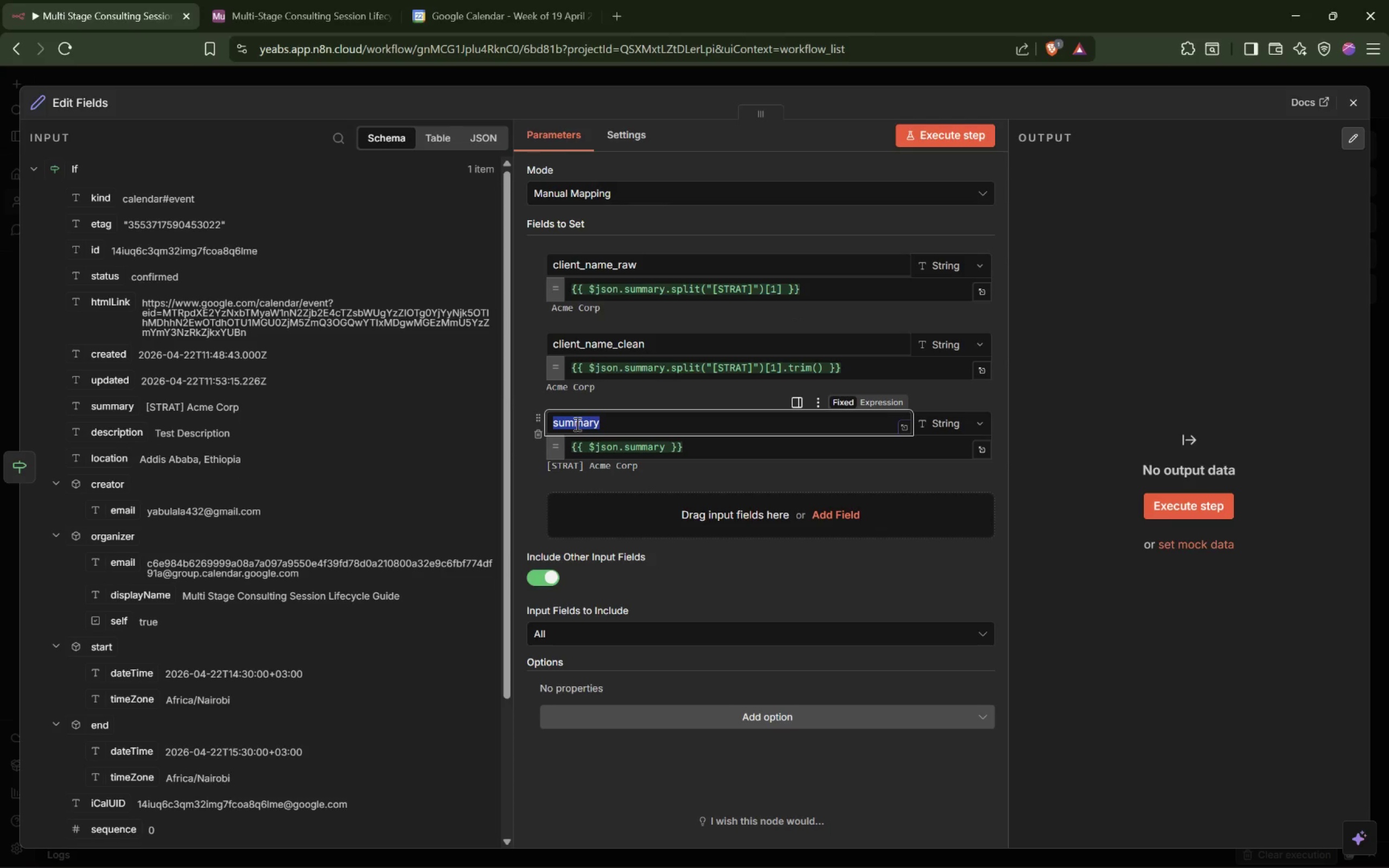 
type(client_key_normalized)
 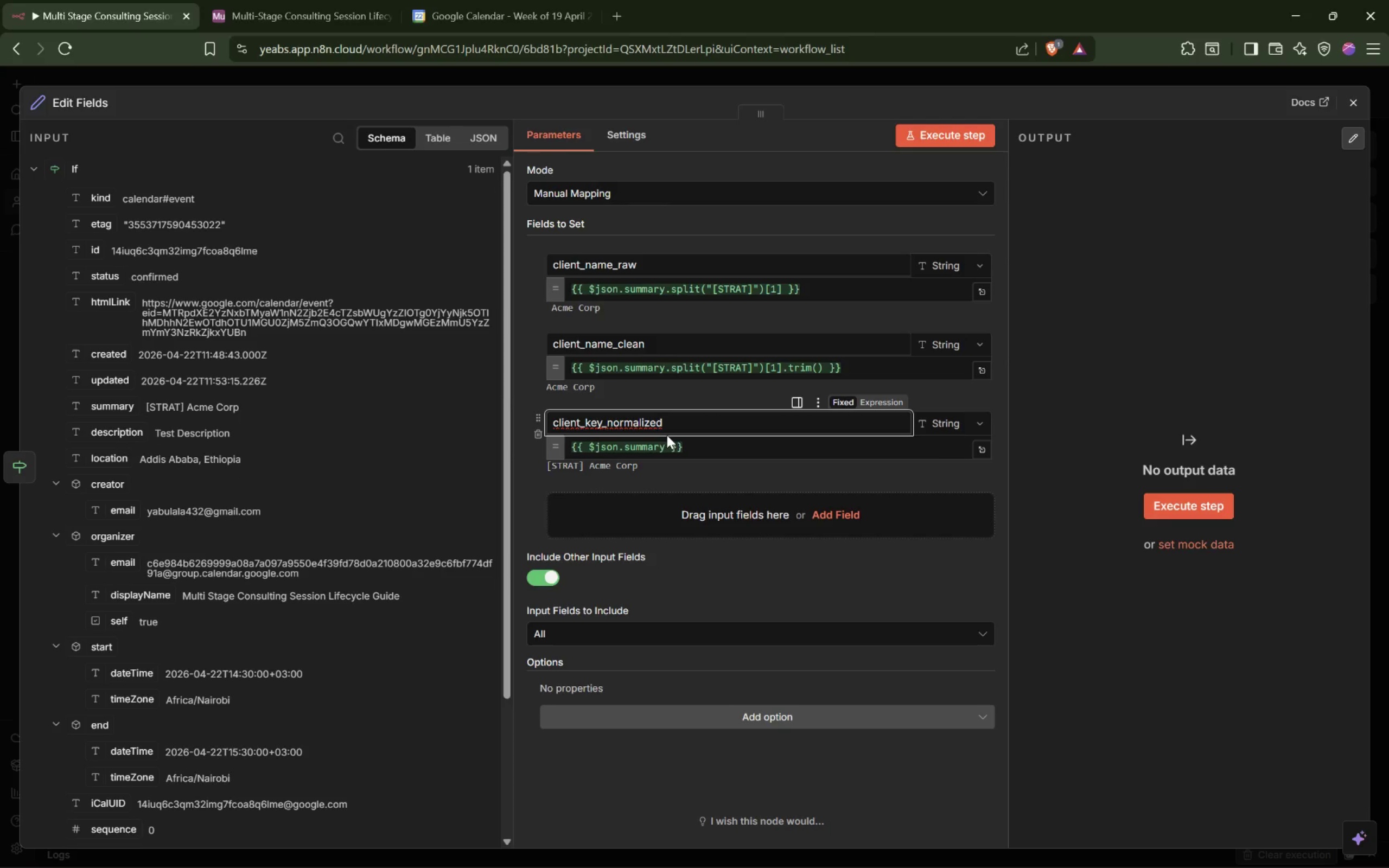 
left_click([662, 444])
 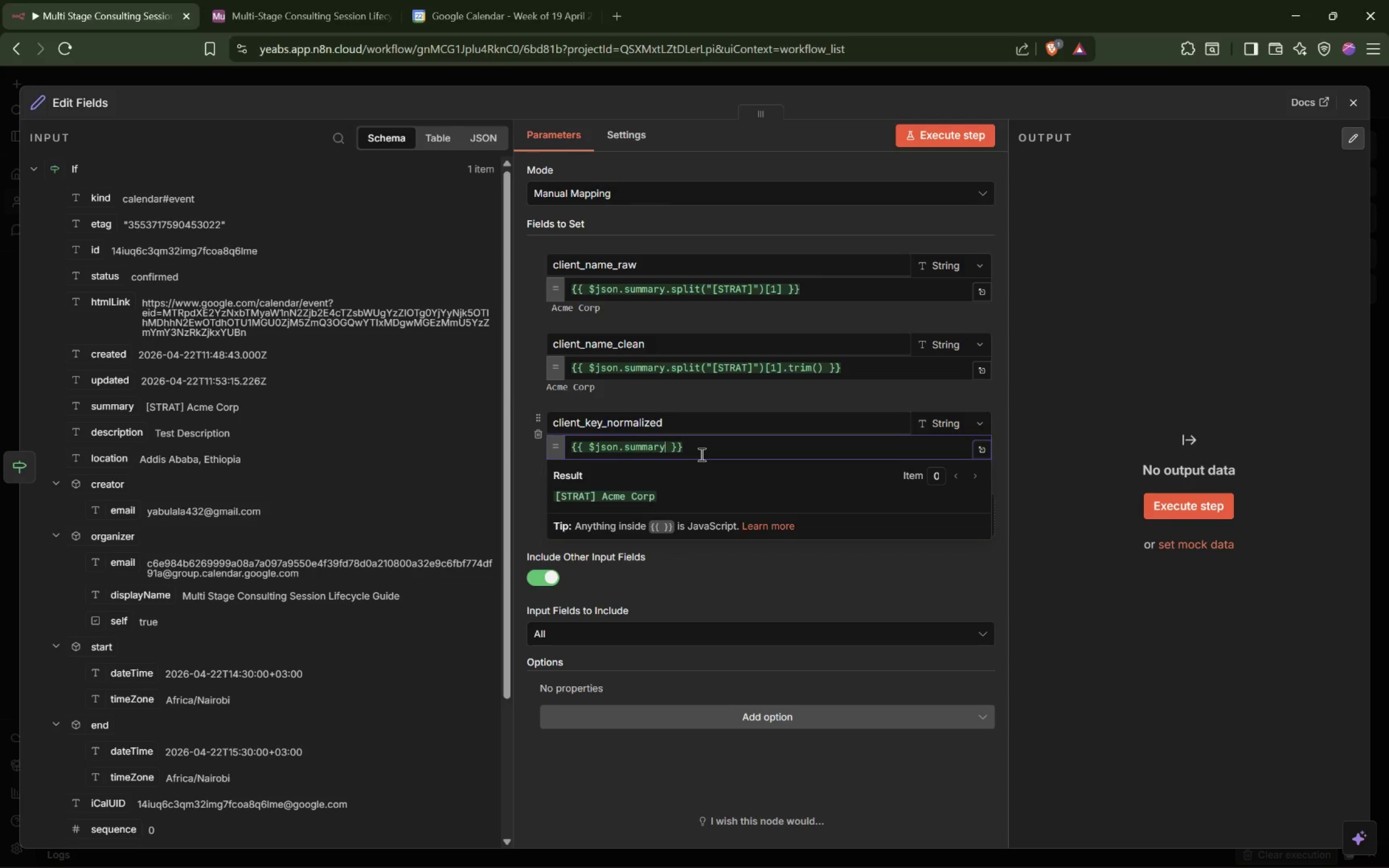 
type(.split.)
key(Backspace)
type(("[STRAT])
 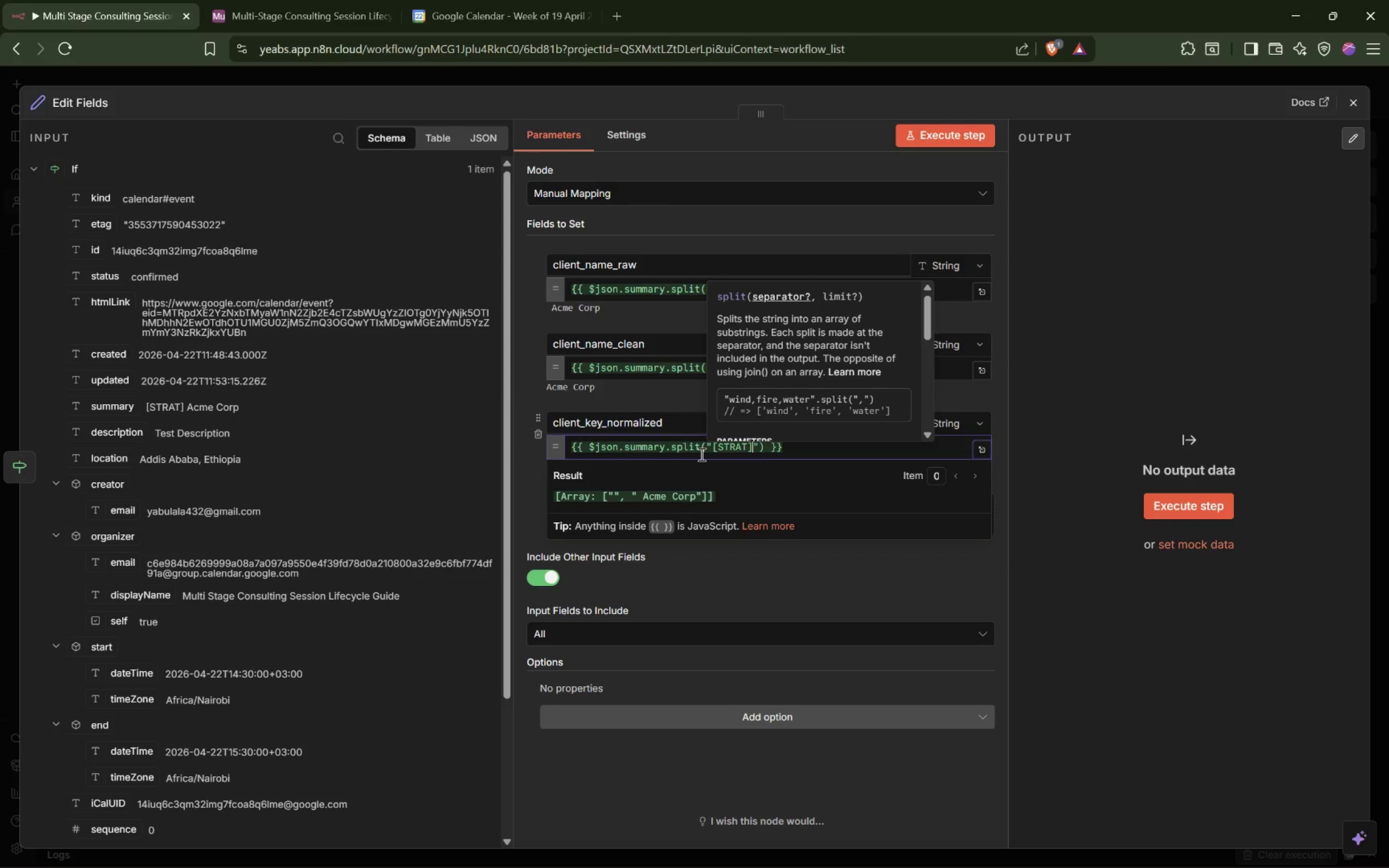 
key(ArrowRight)
 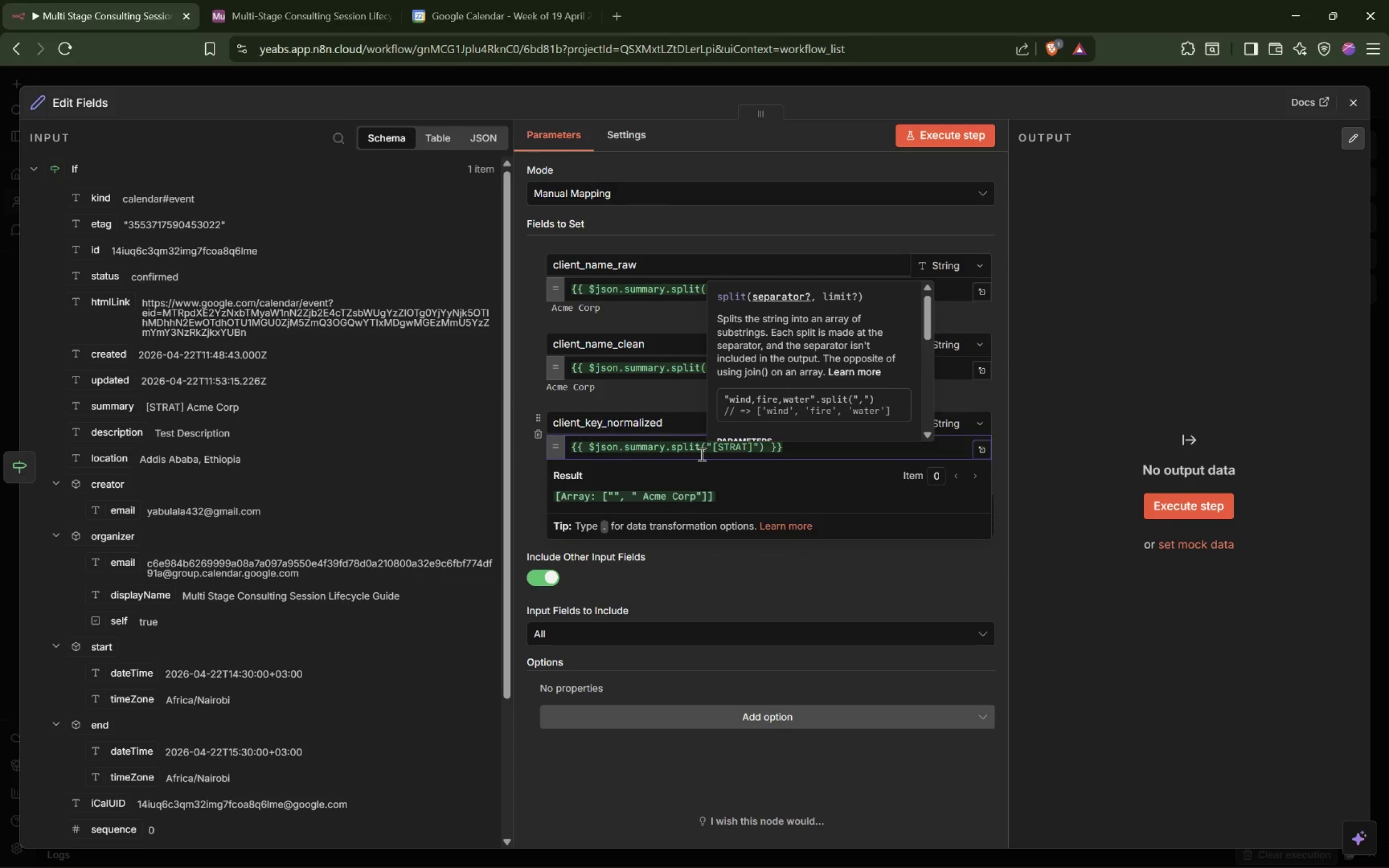 
key(ArrowRight)
 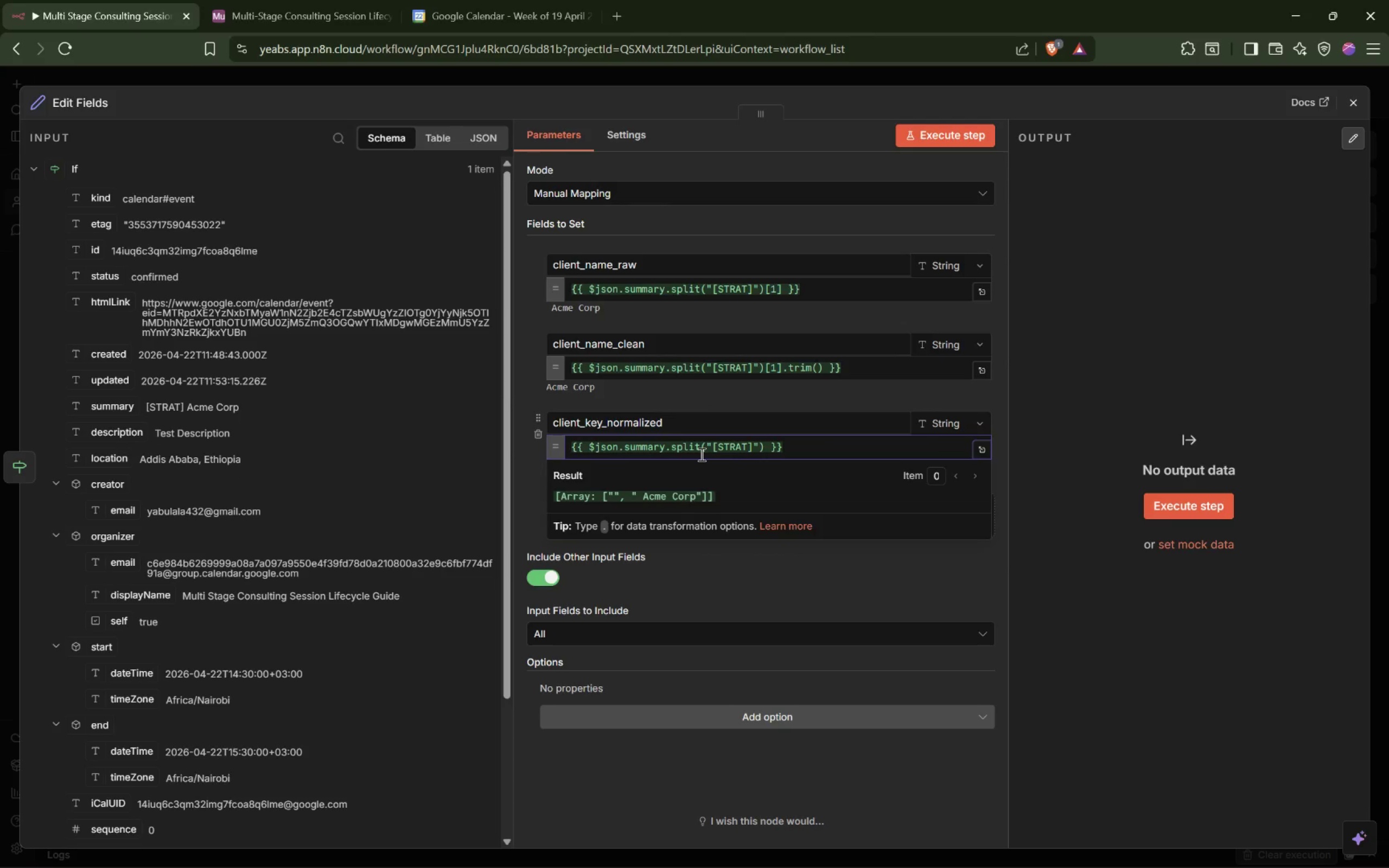 
key(BracketLeft)
 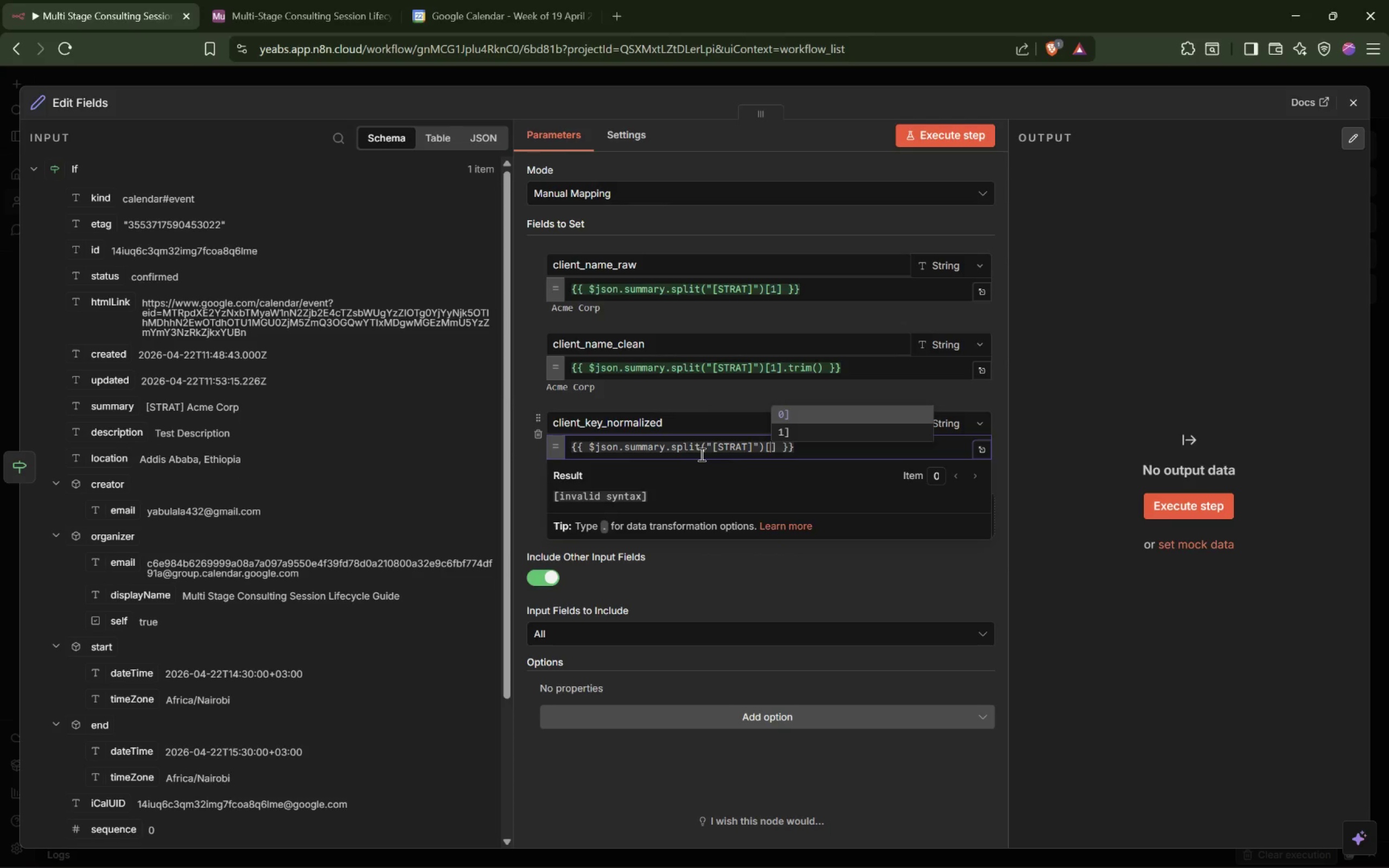 
key(1)
 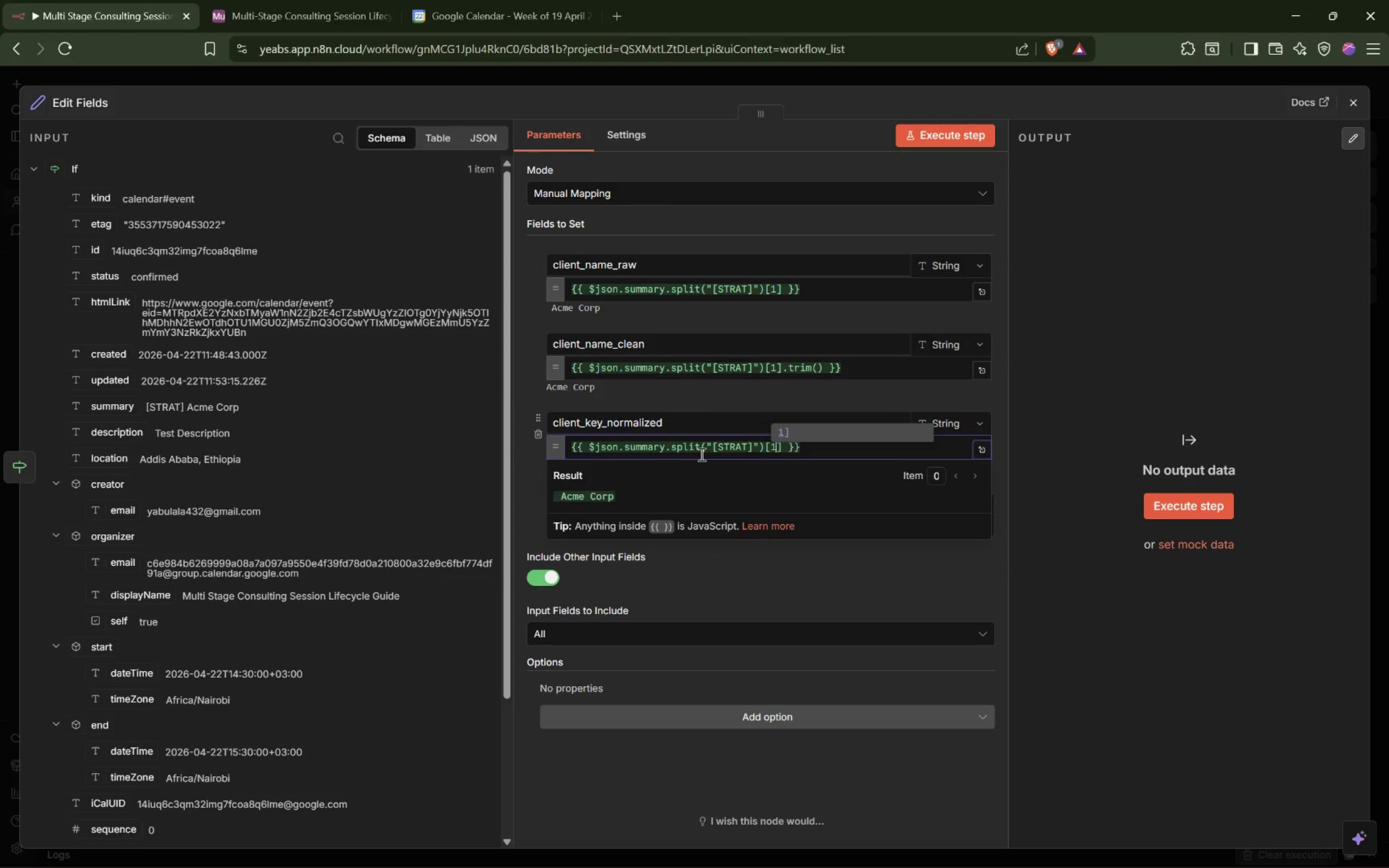 
key(ArrowRight)
 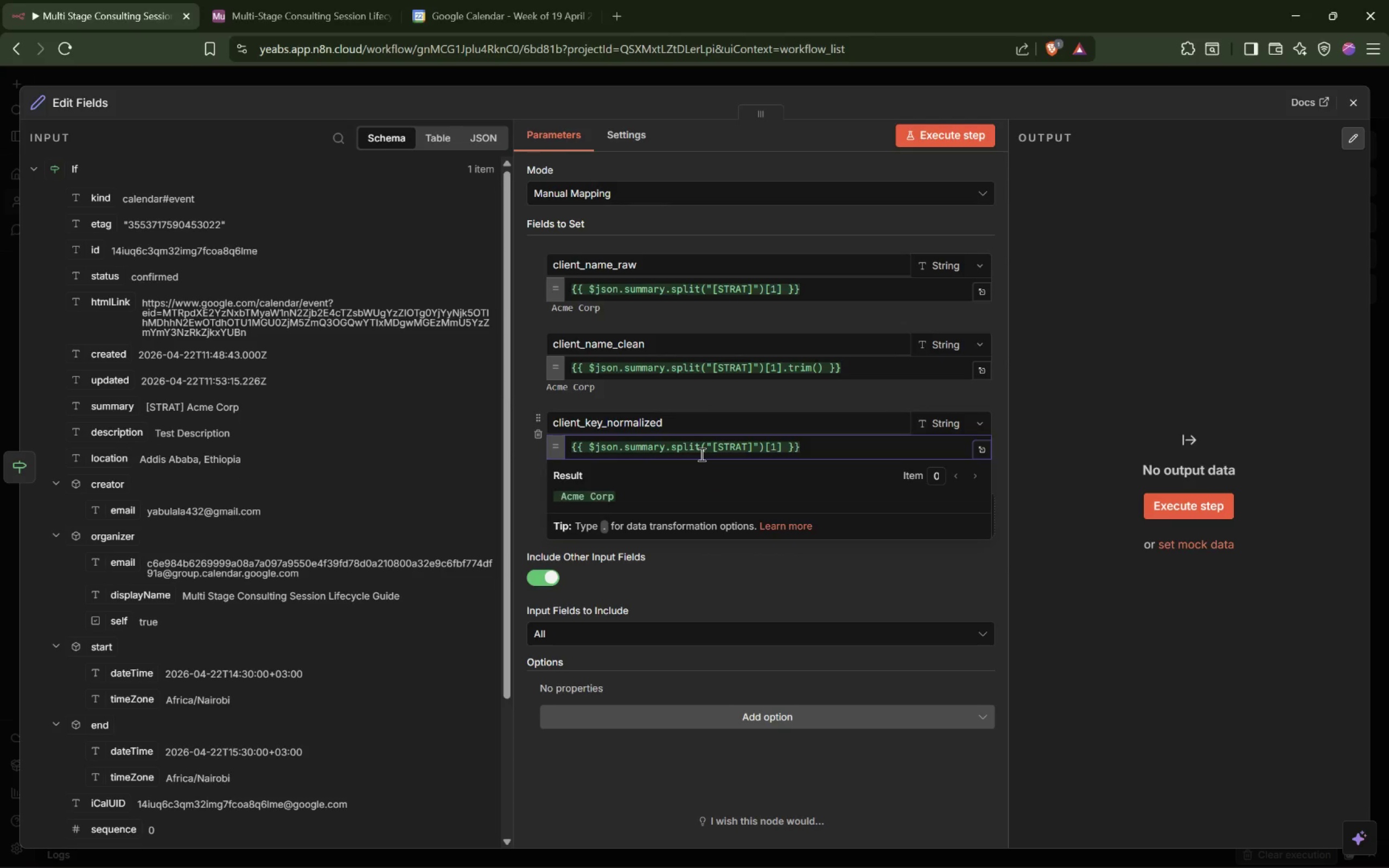 
type(.trim().toLowerCase())
 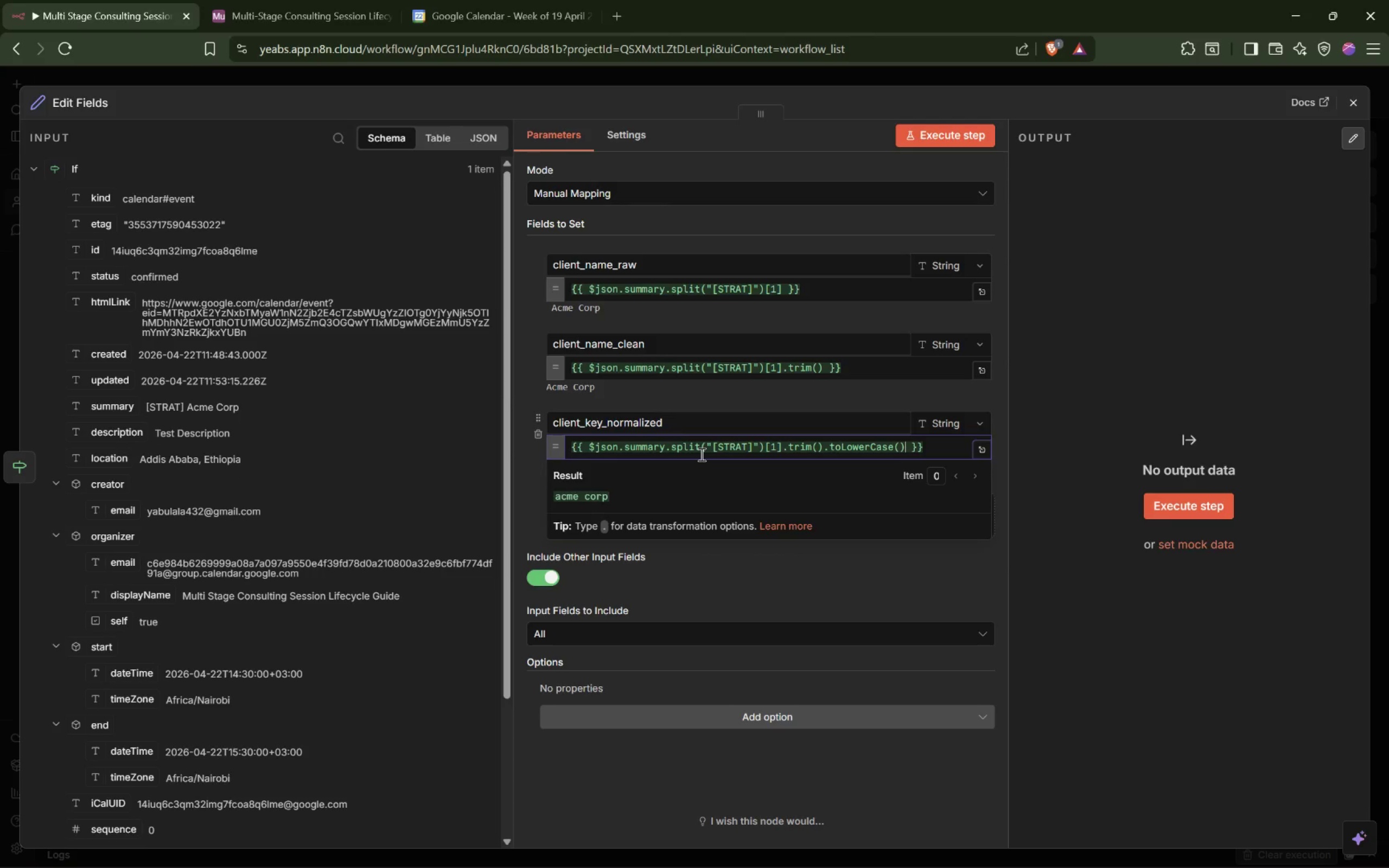 
left_click([531, 461])
 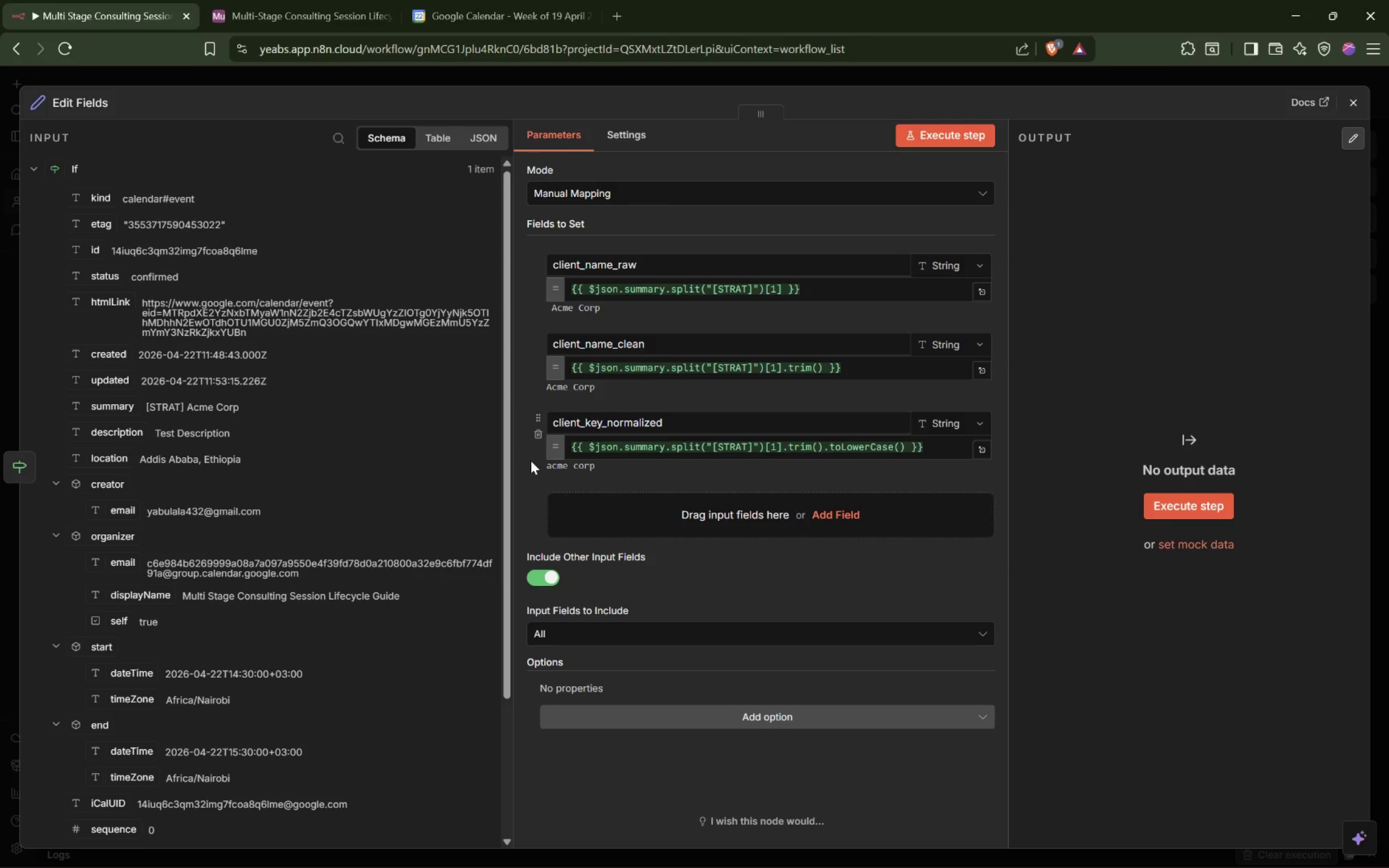 
wait(31.8)
 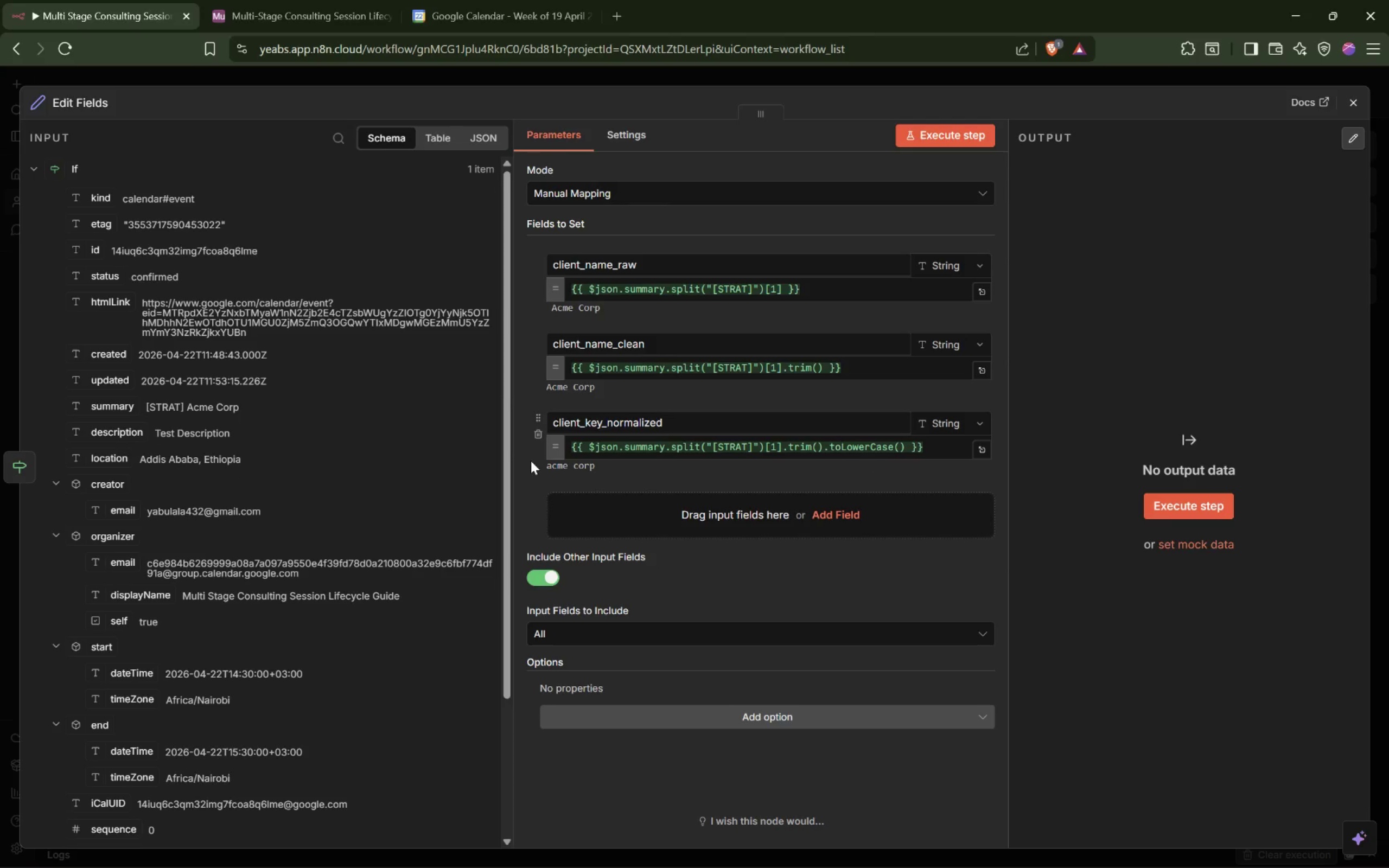 
left_click([958, 137])
 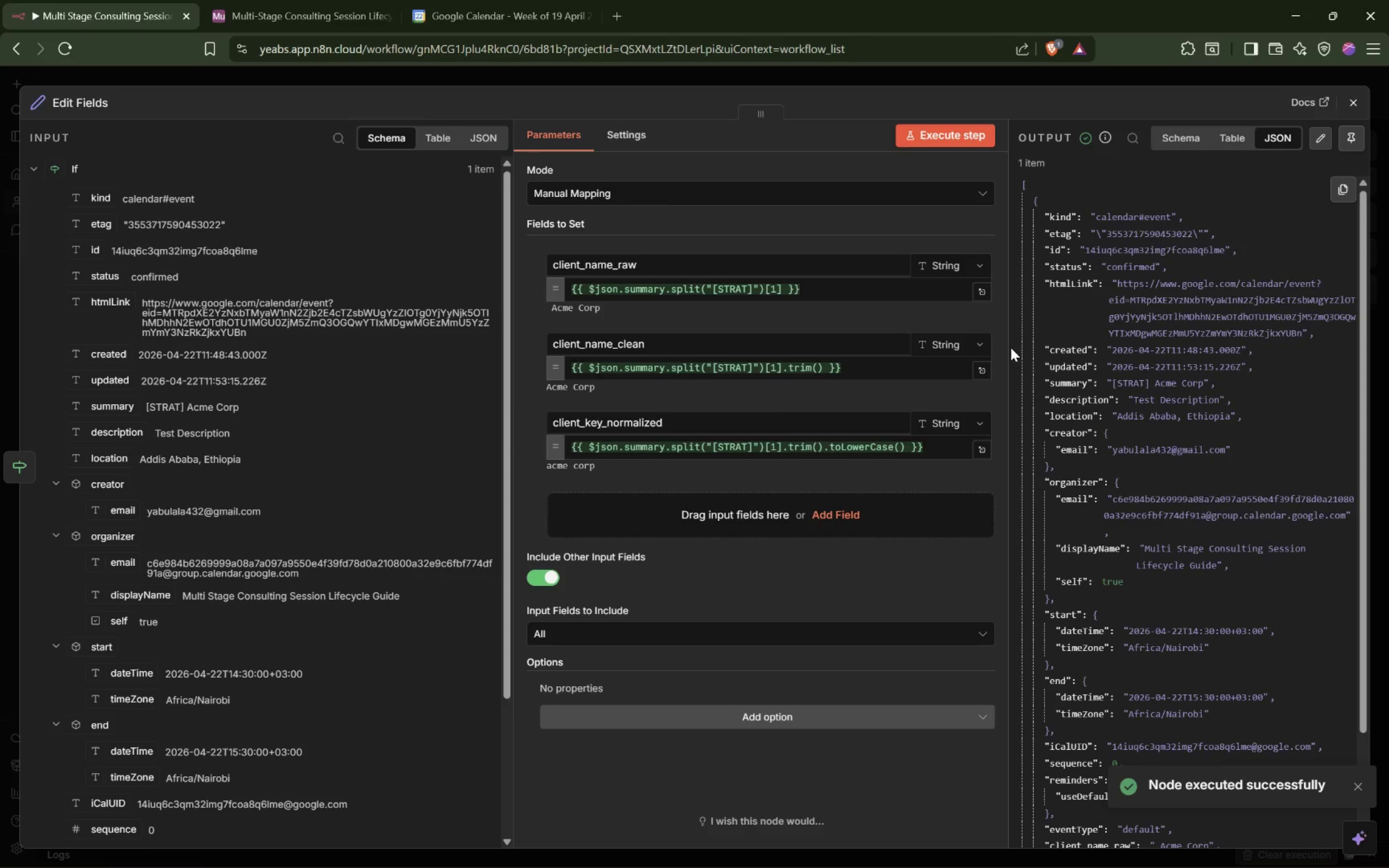 
left_click_drag(start_coordinate=[1008, 349], to_coordinate=[899, 315])
 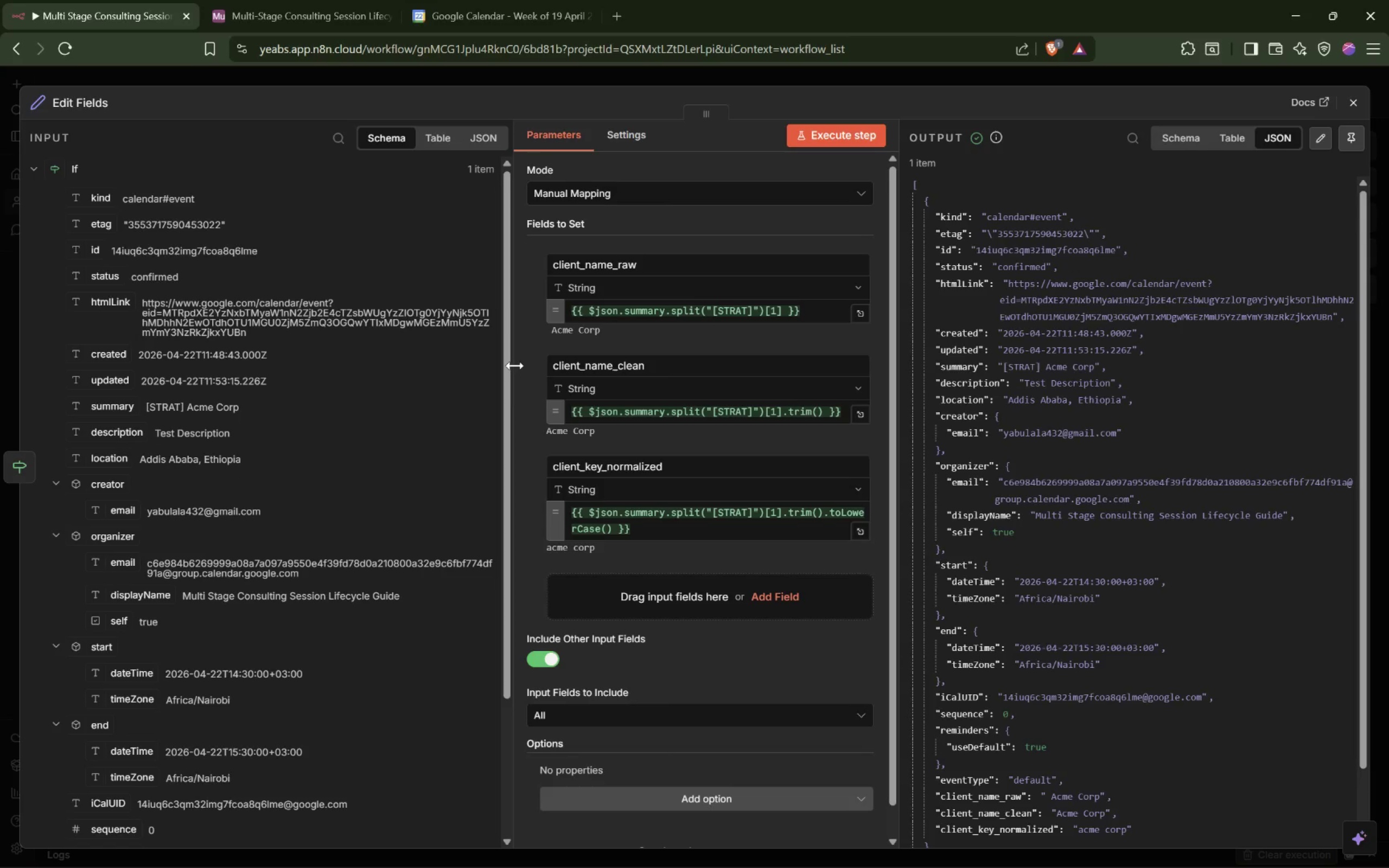 
left_click_drag(start_coordinate=[513, 365], to_coordinate=[333, 380])
 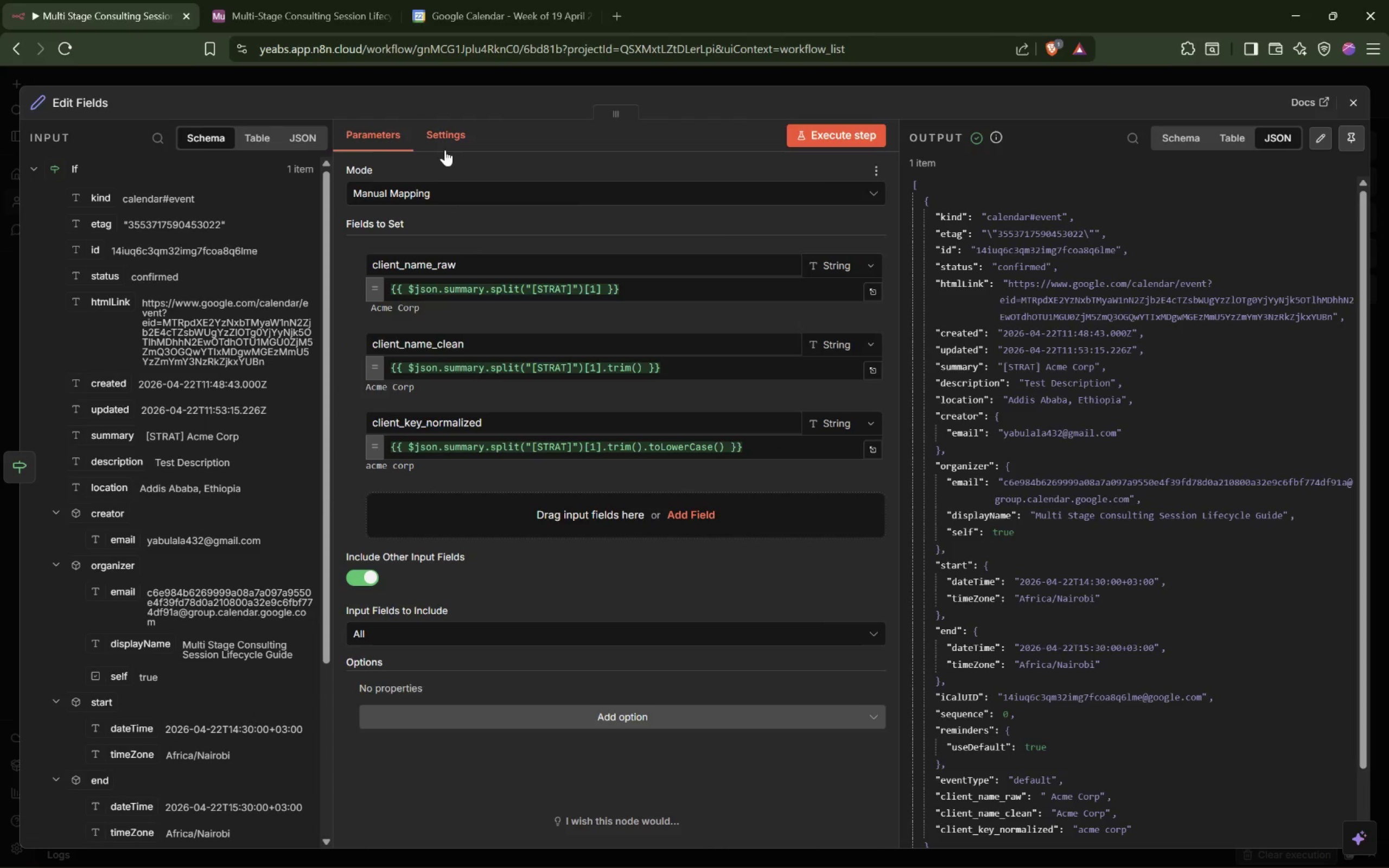 
left_click([450, 139])
 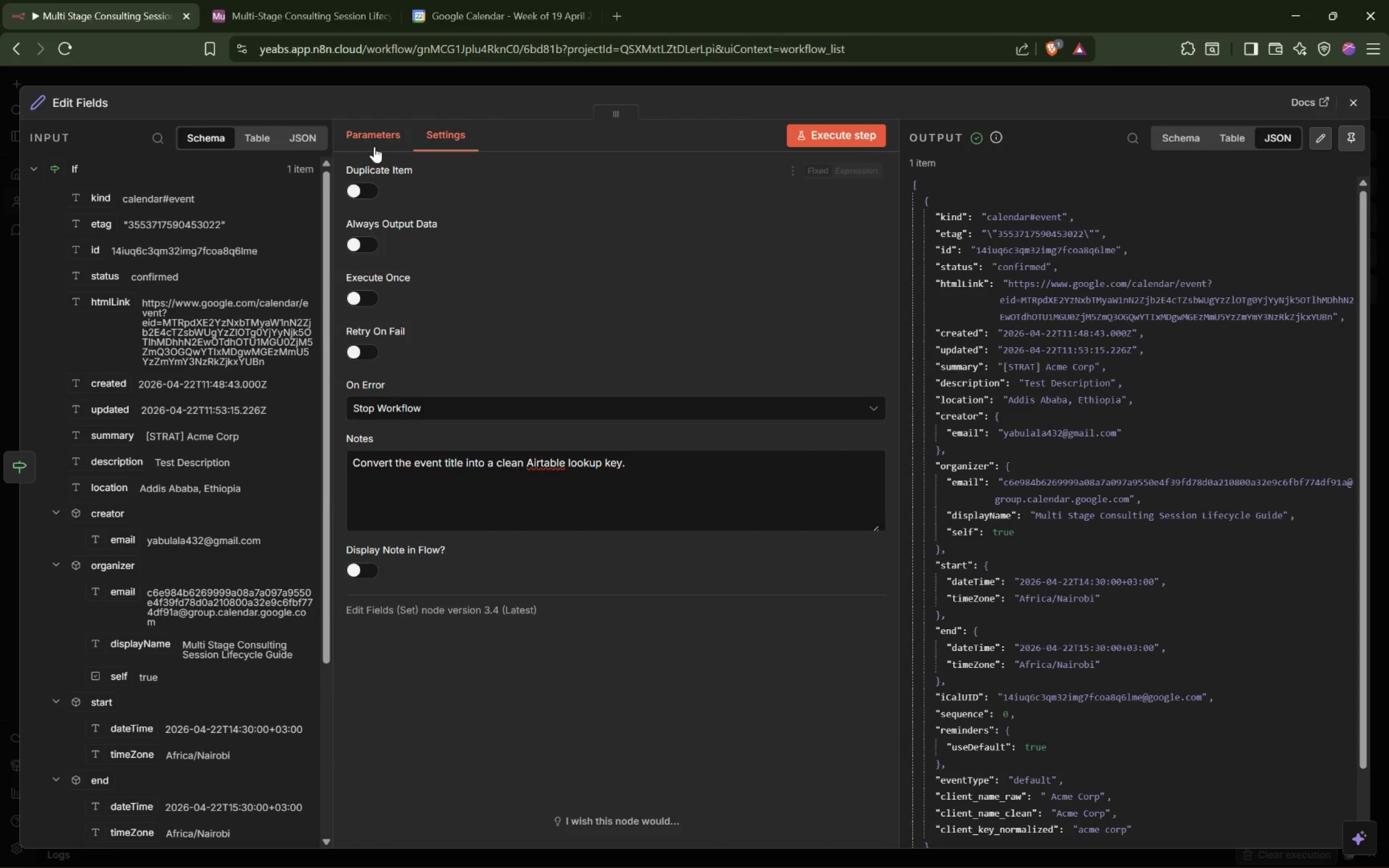 
left_click([383, 133])
 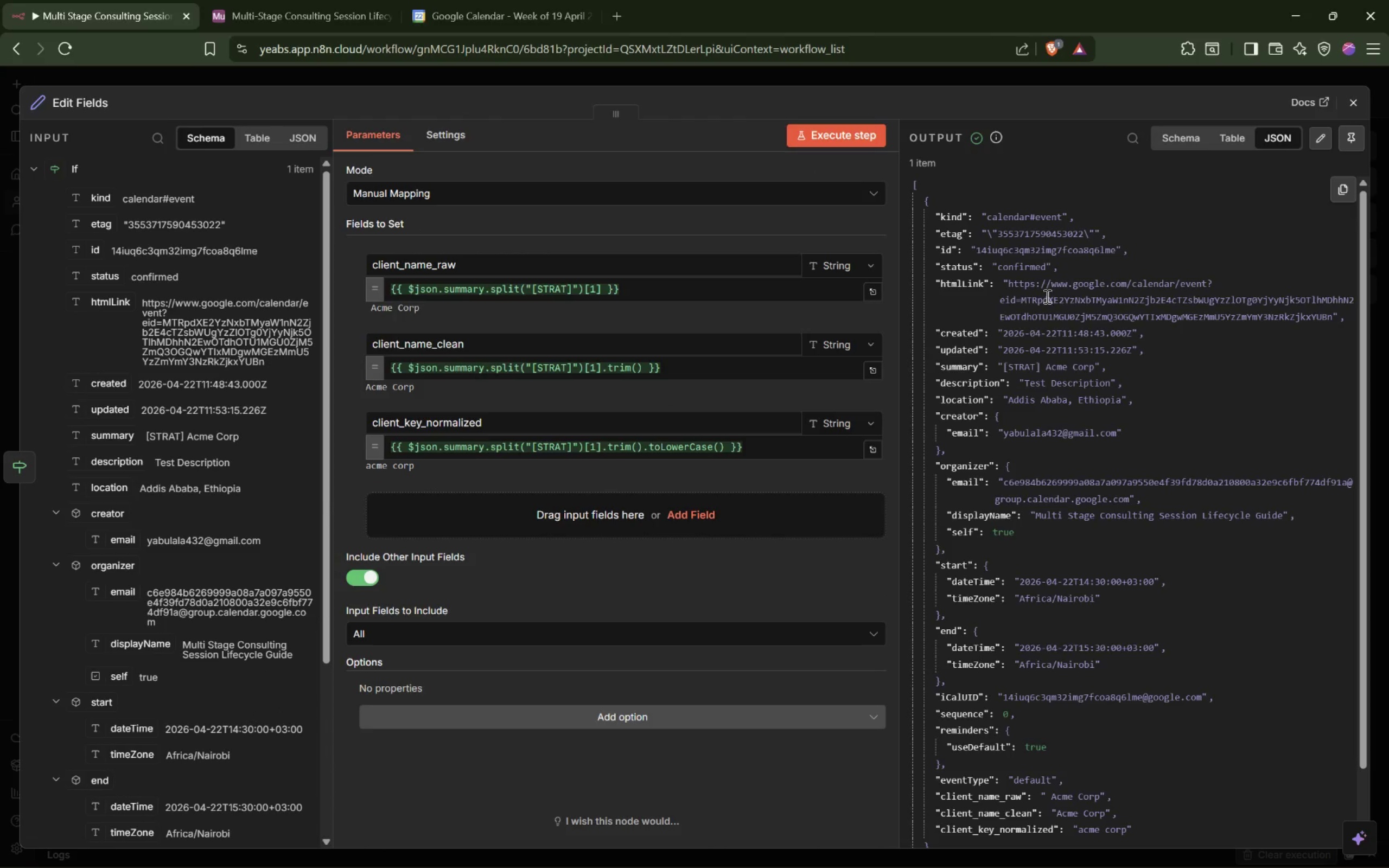 
scroll: coordinate [1046, 296], scroll_direction: down, amount: 1.0
 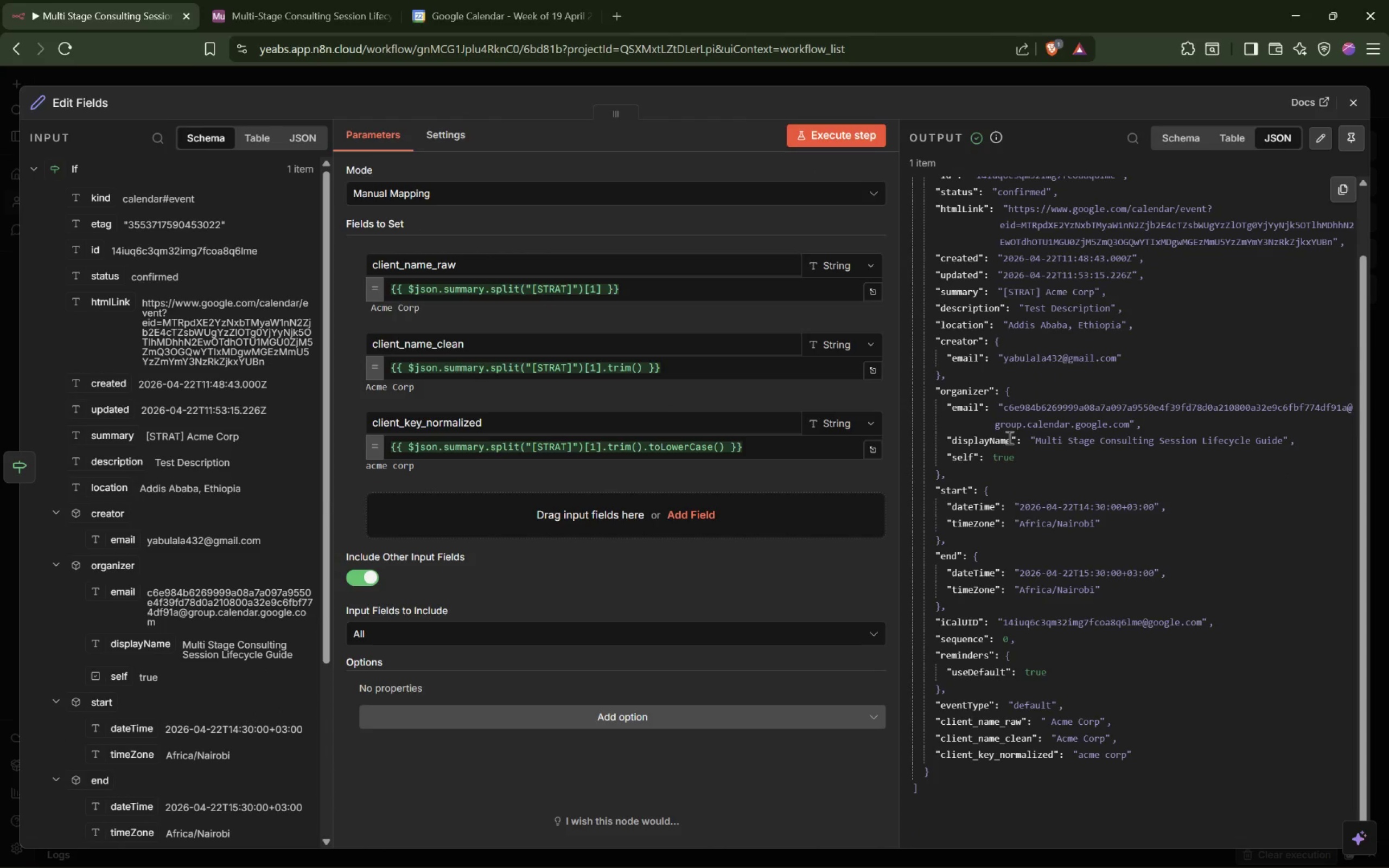 
wait(7.58)
 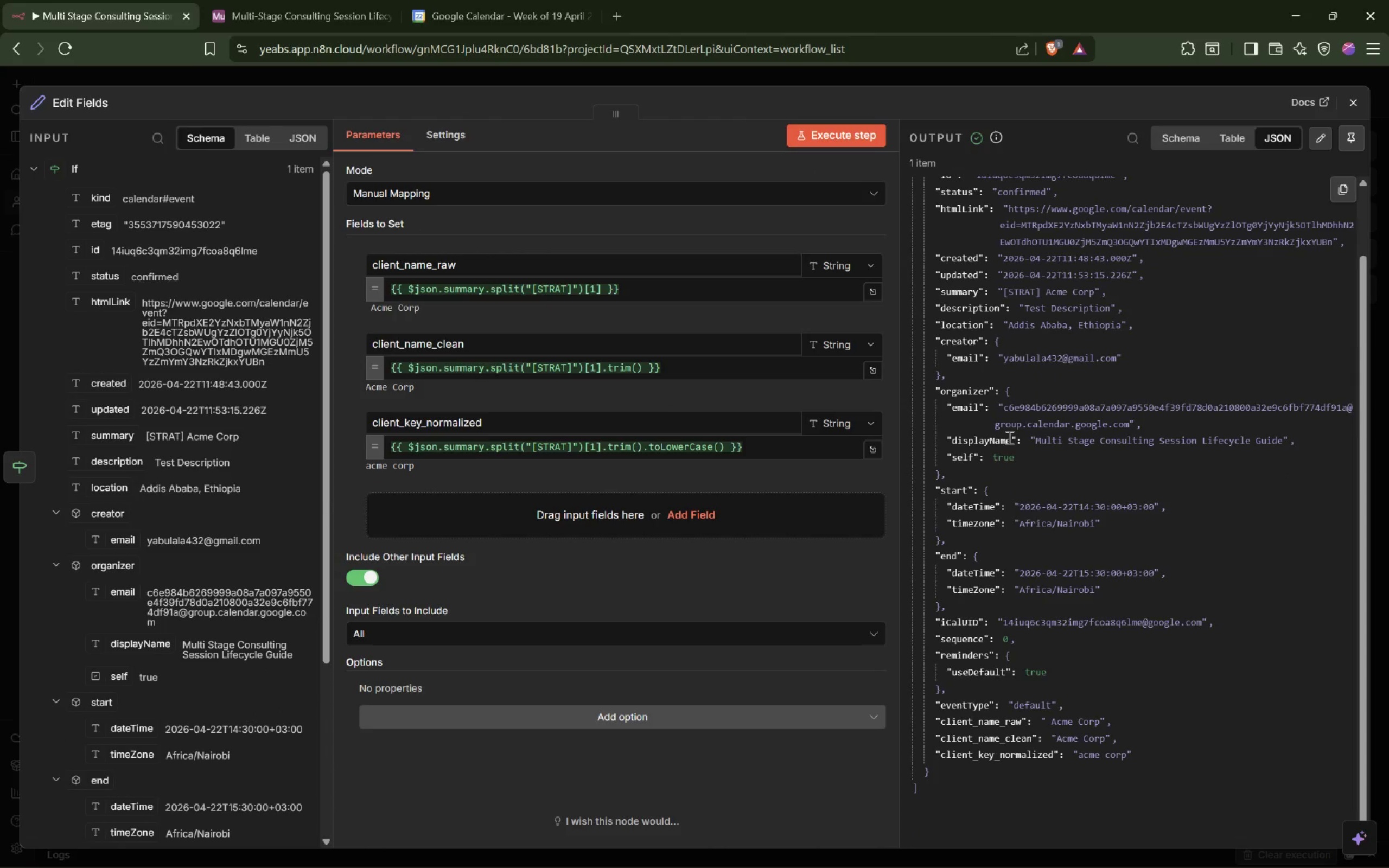 
left_click([1073, 81])
 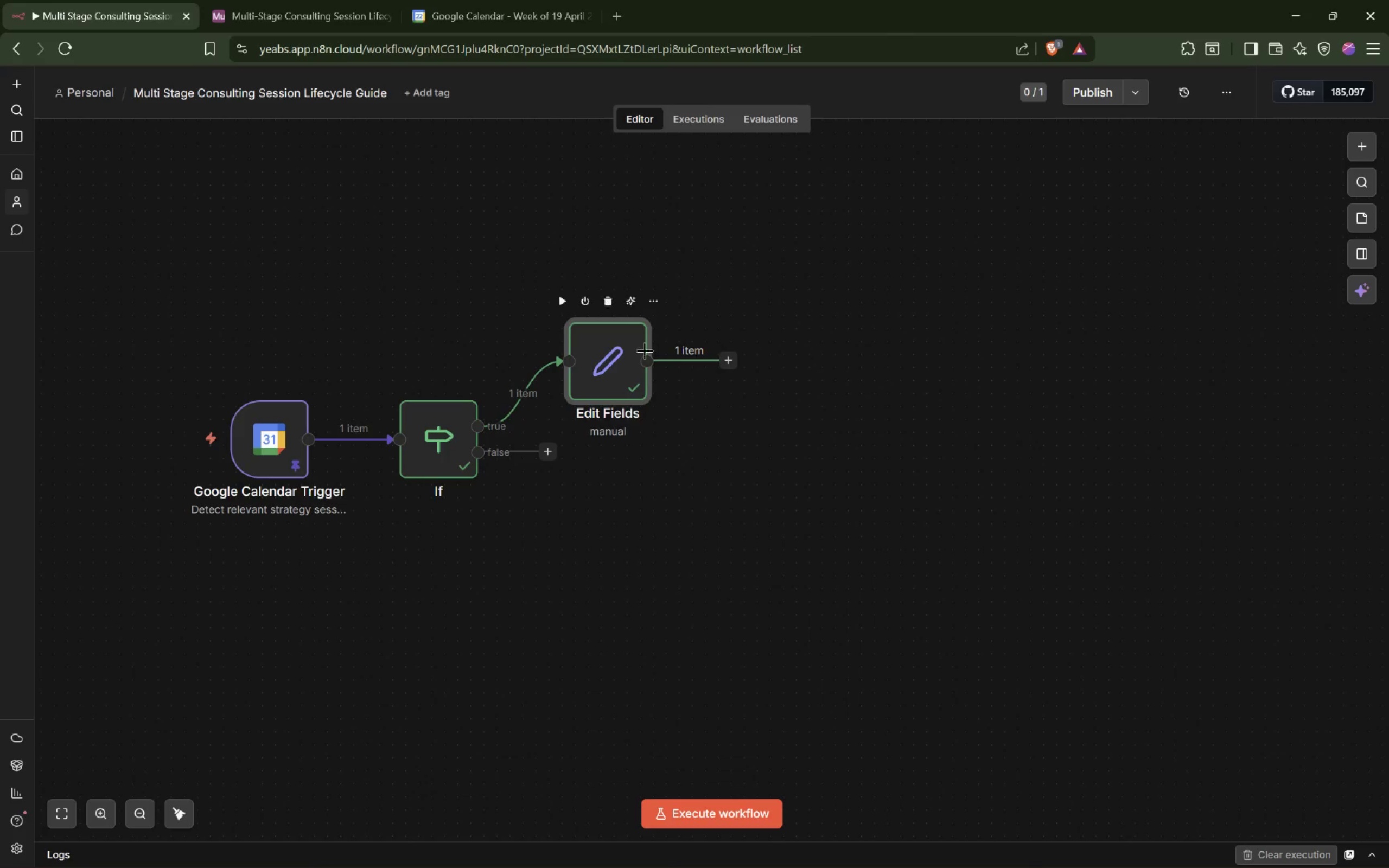 
left_click_drag(start_coordinate=[627, 362], to_coordinate=[637, 324])
 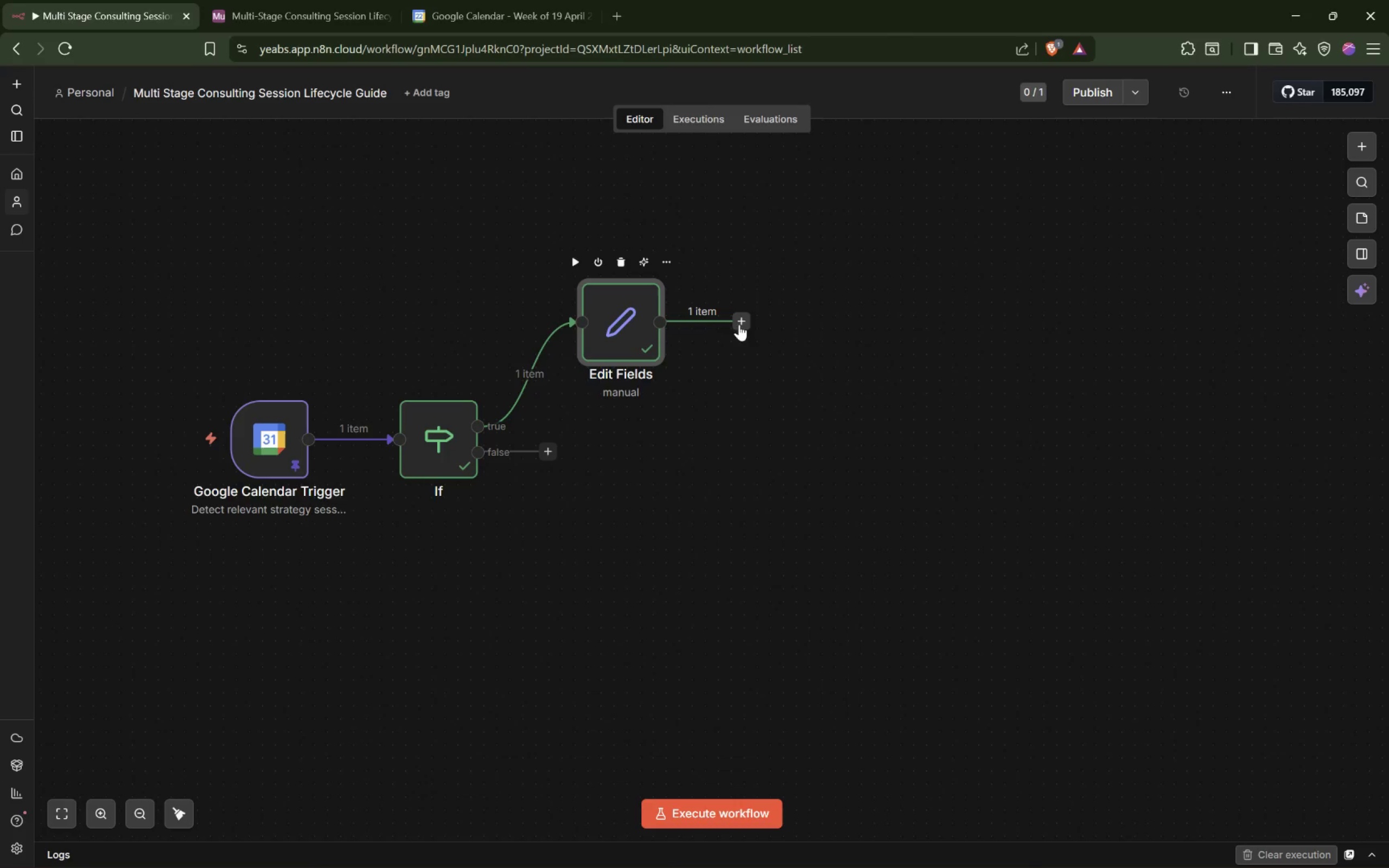 
left_click_drag(start_coordinate=[739, 324], to_coordinate=[783, 327])
 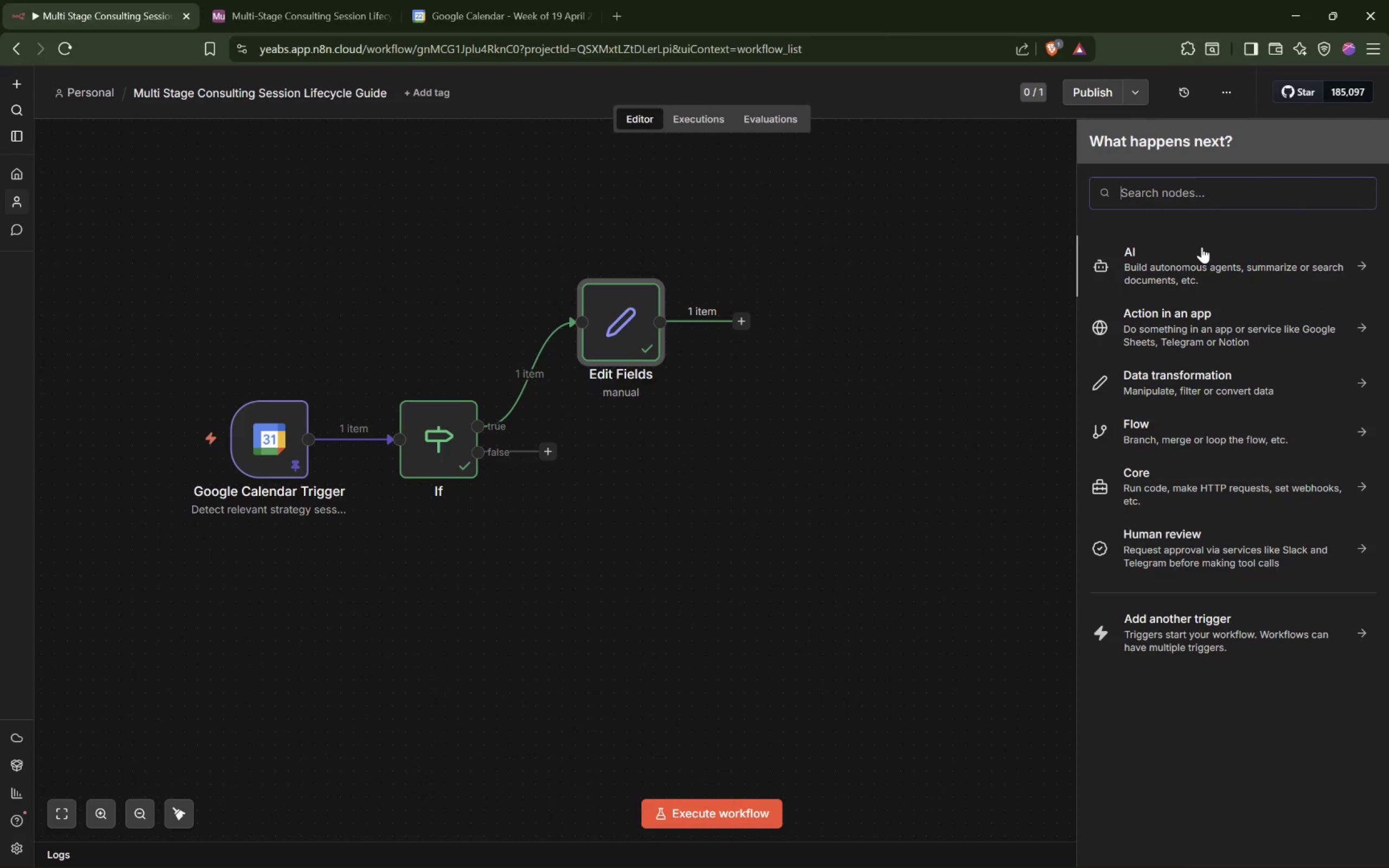 
type(Airtable)
 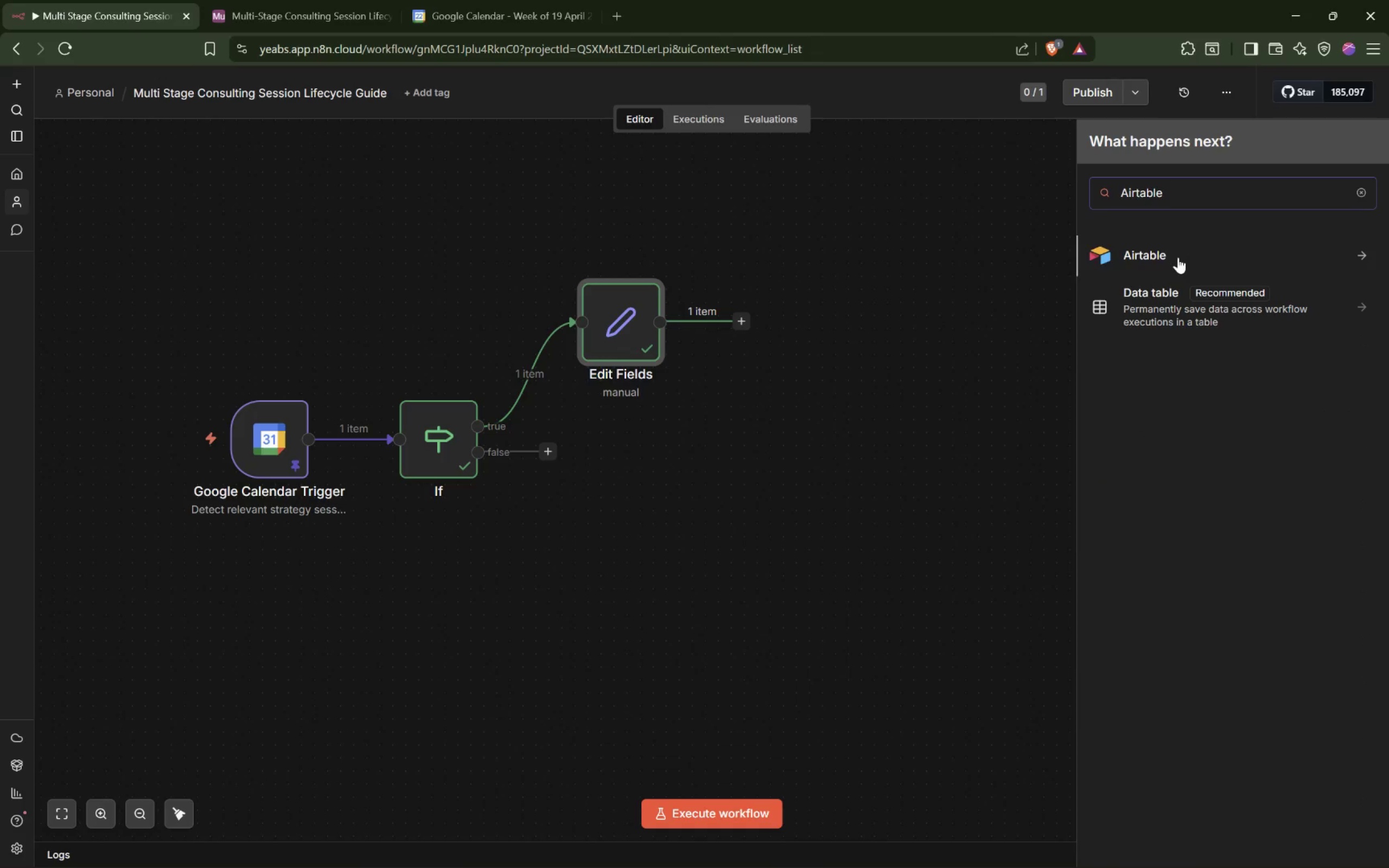 
wait(6.52)
 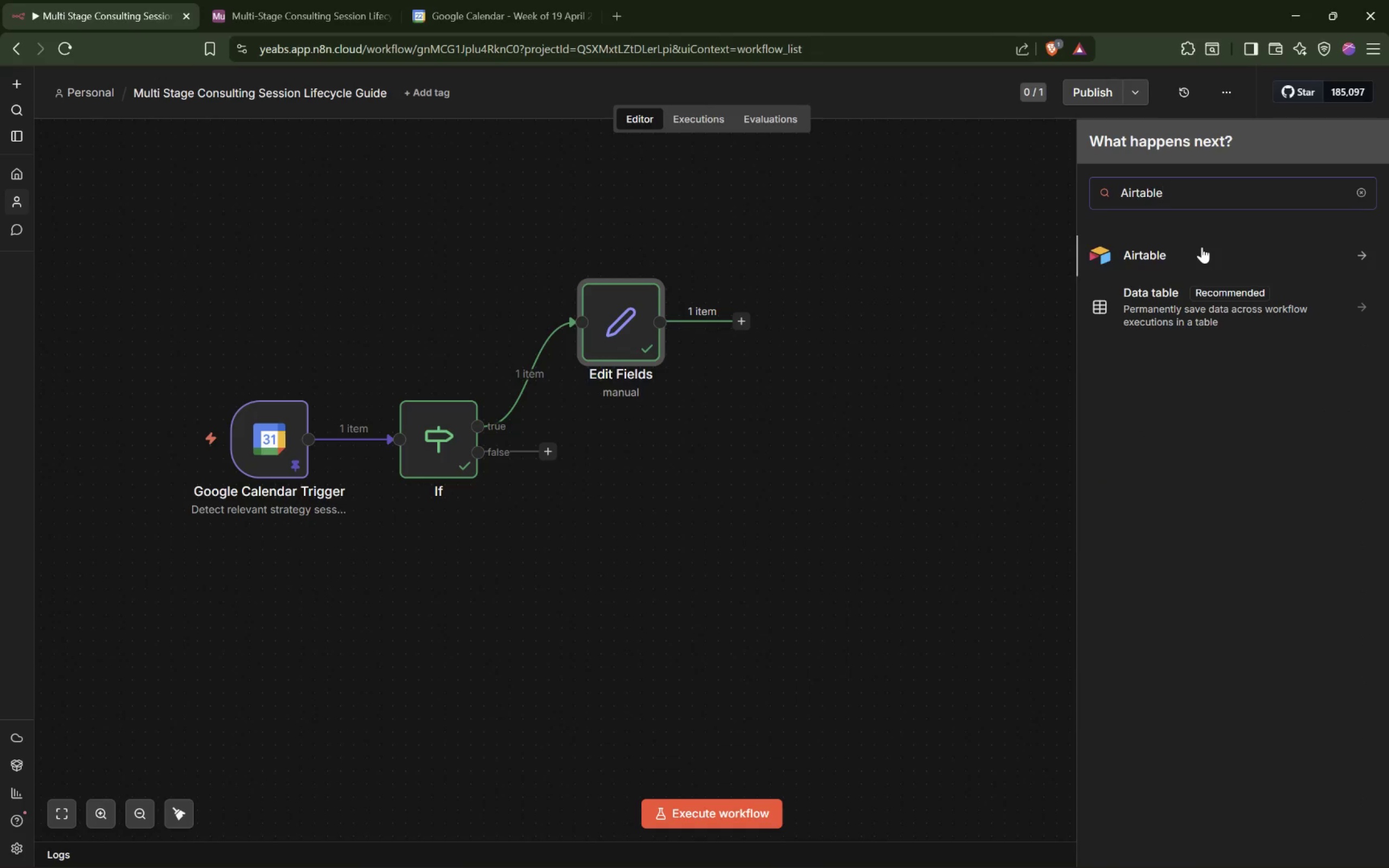 
left_click([1178, 257])
 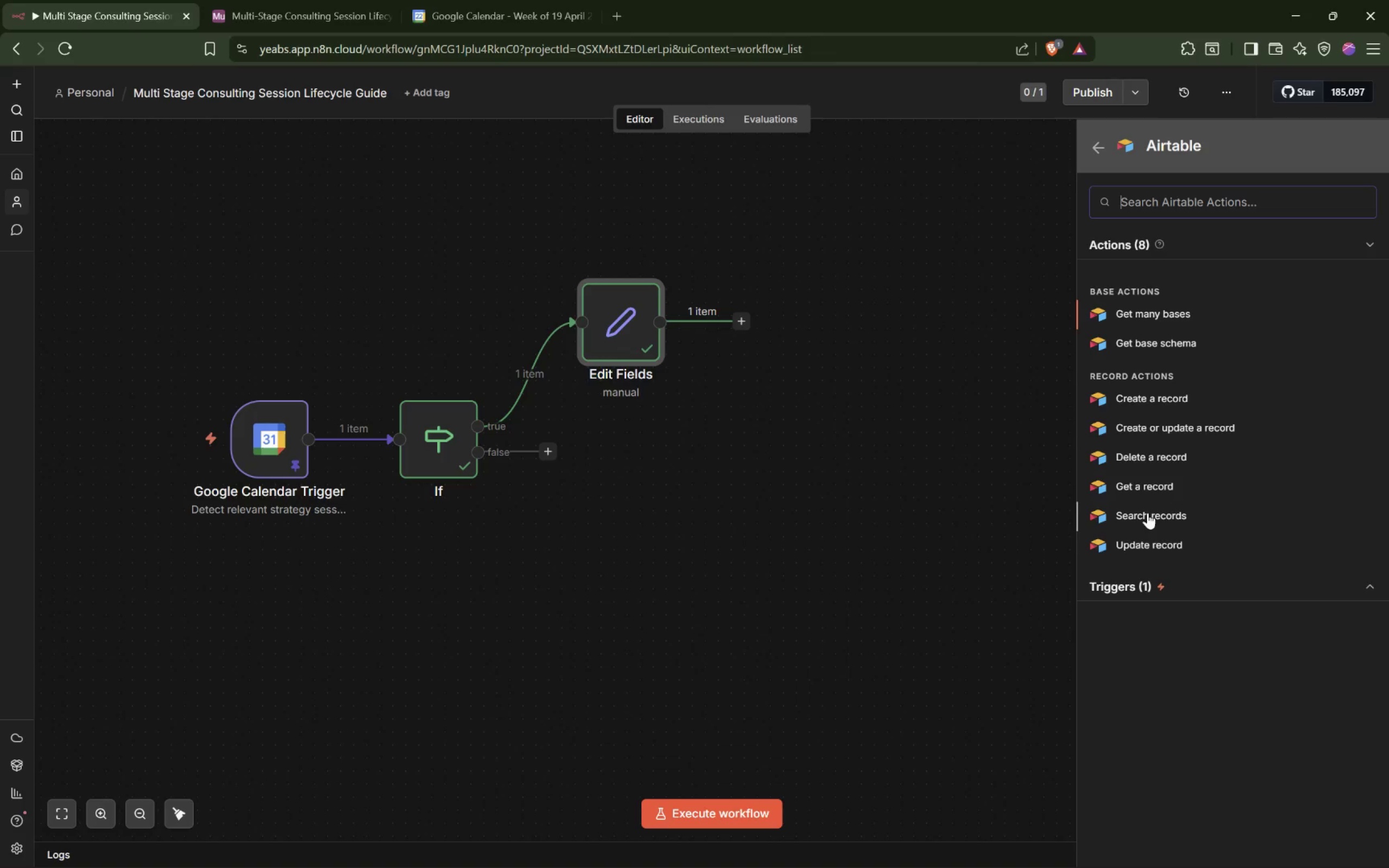 
wait(16.8)
 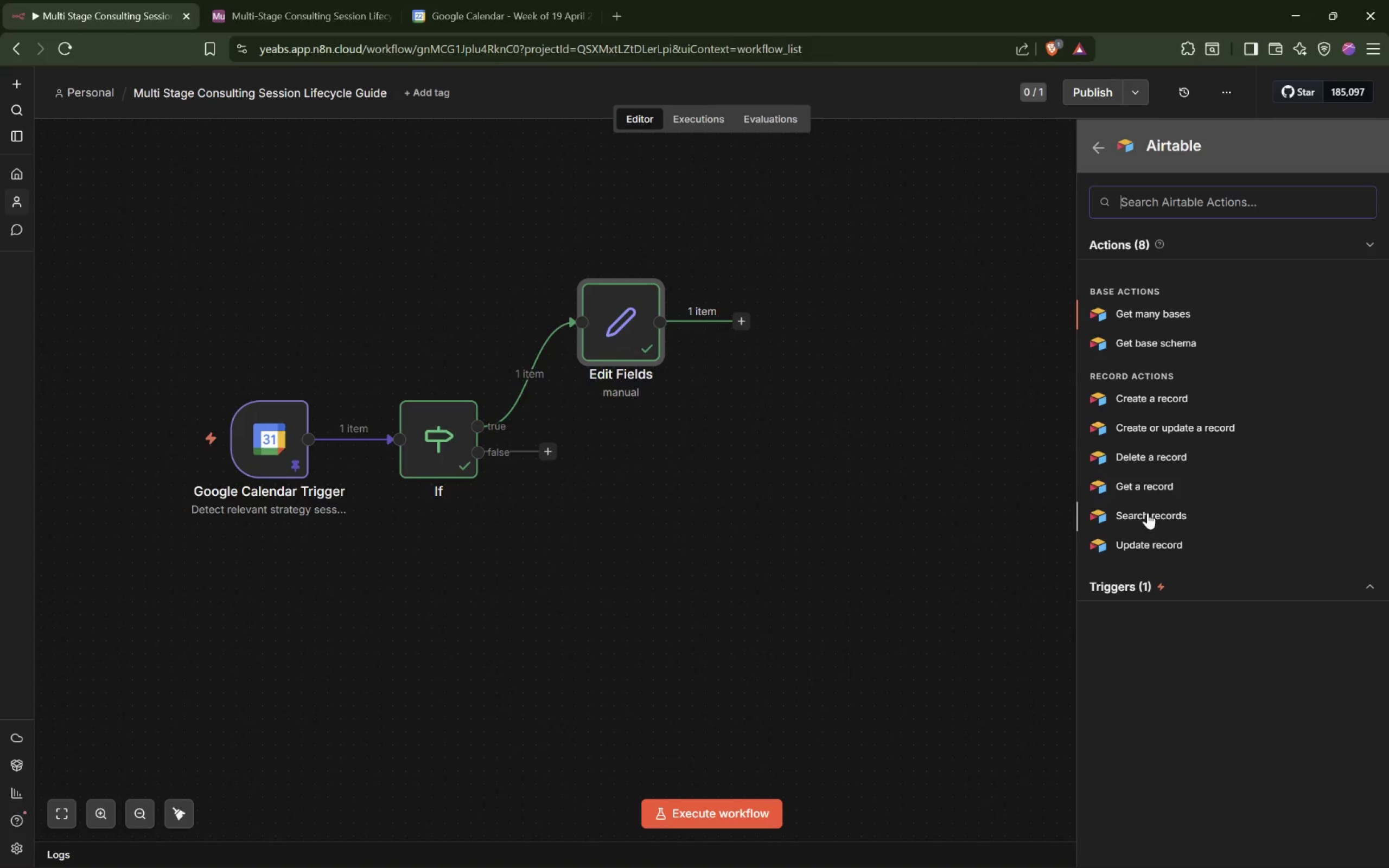 
left_click([1158, 510])
 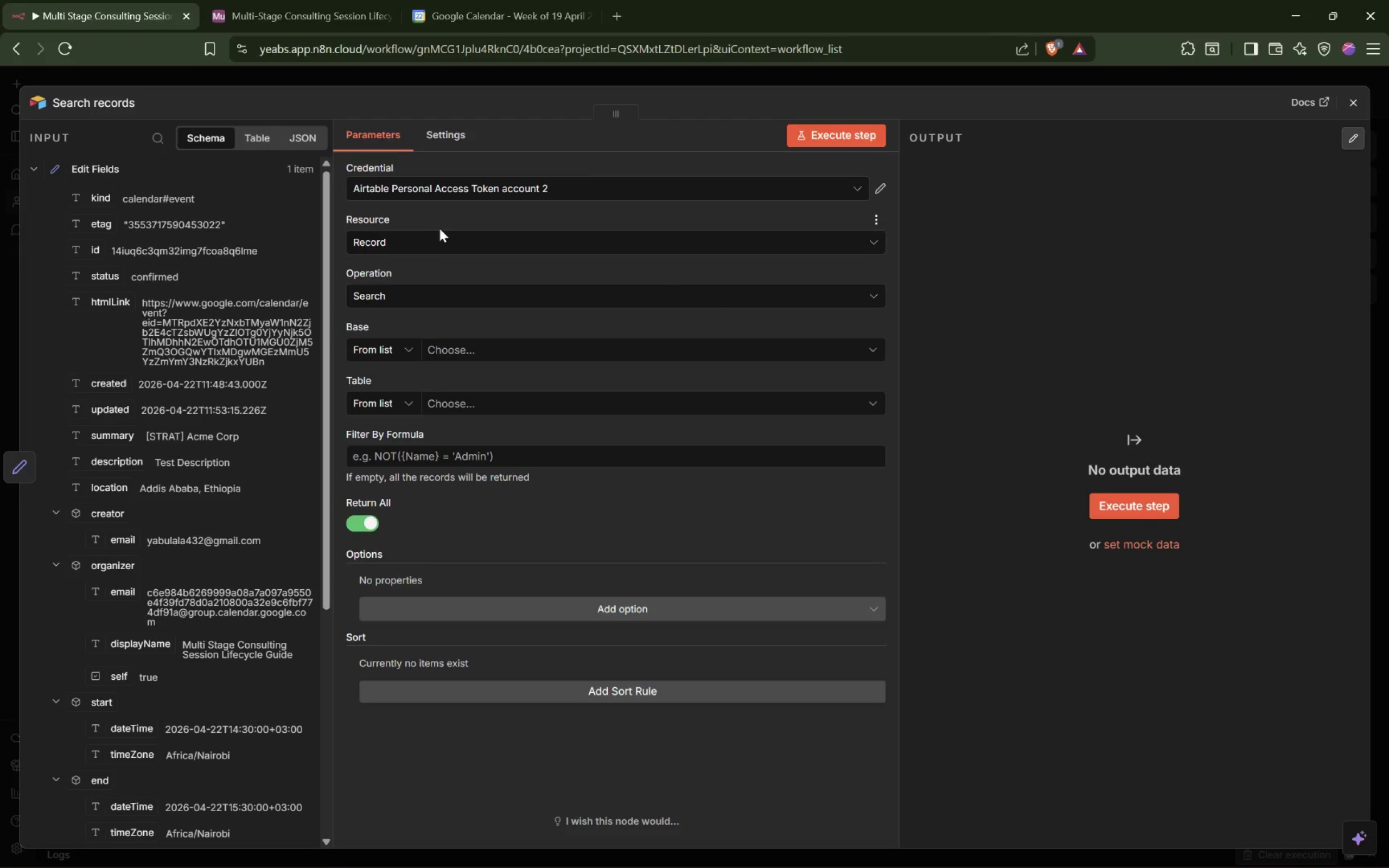 
left_click([517, 183])
 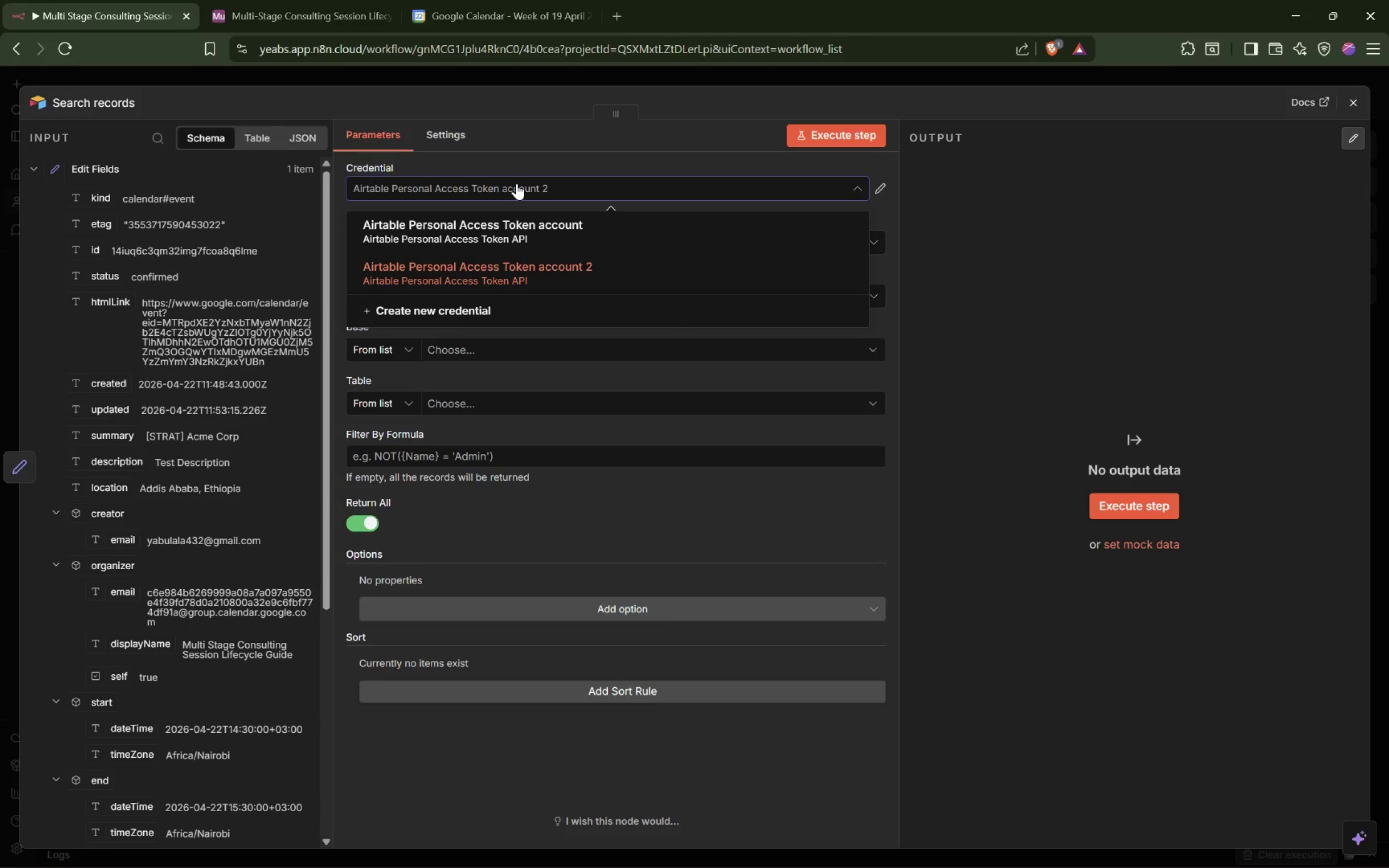 
left_click([517, 183])
 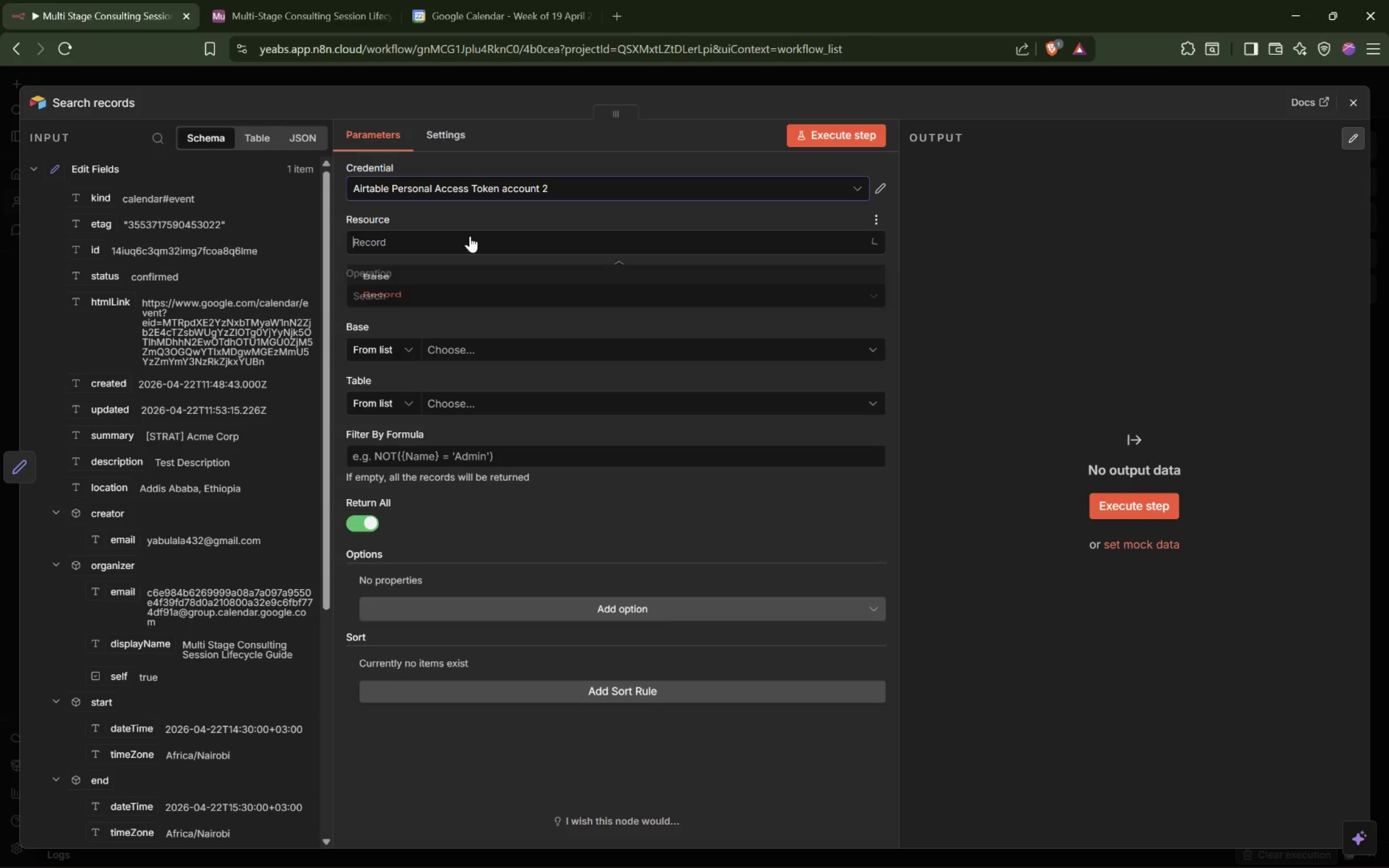 
left_click([470, 236])
 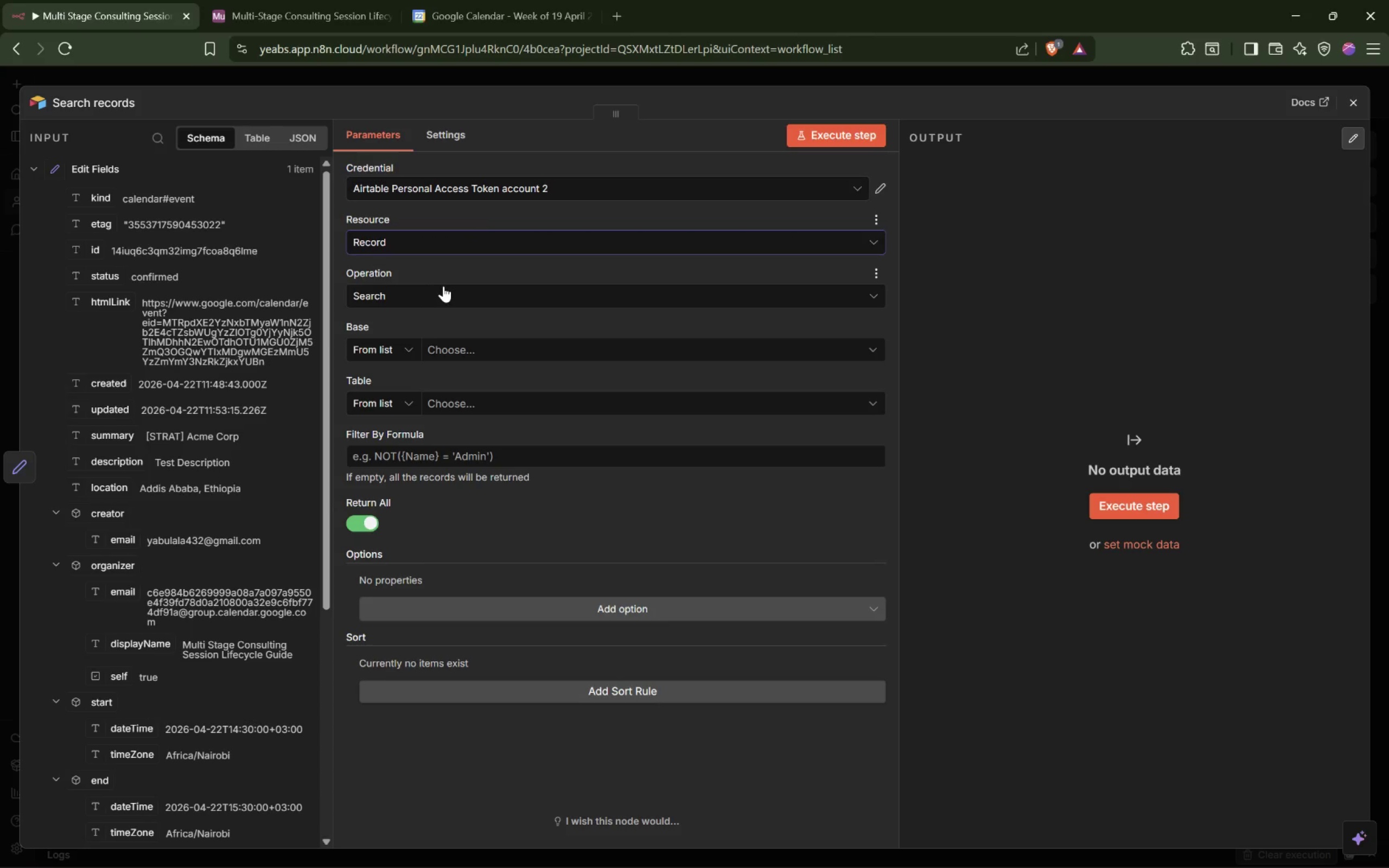 
left_click([441, 291])
 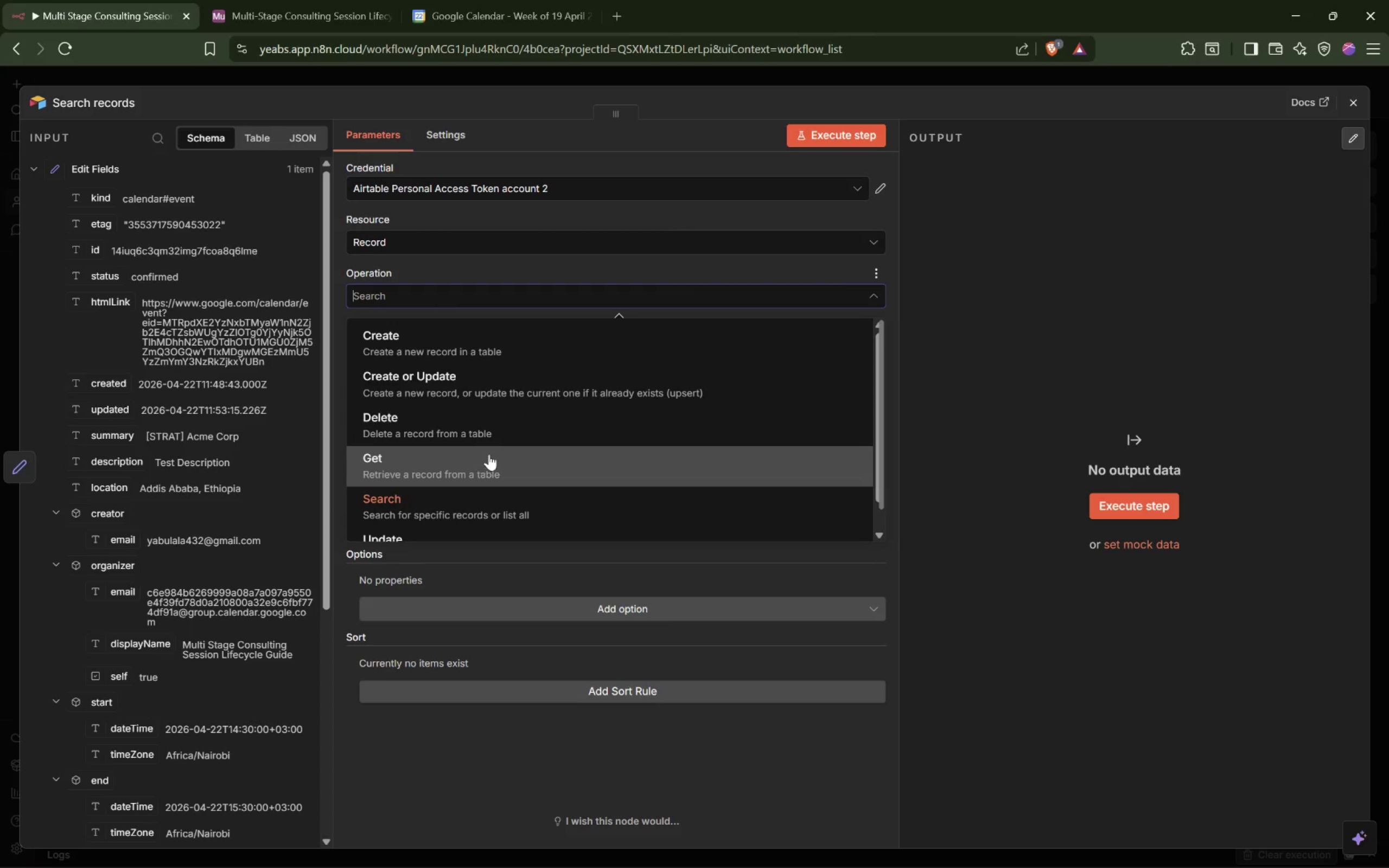 
scroll: coordinate [494, 450], scroll_direction: down, amount: 1.0
 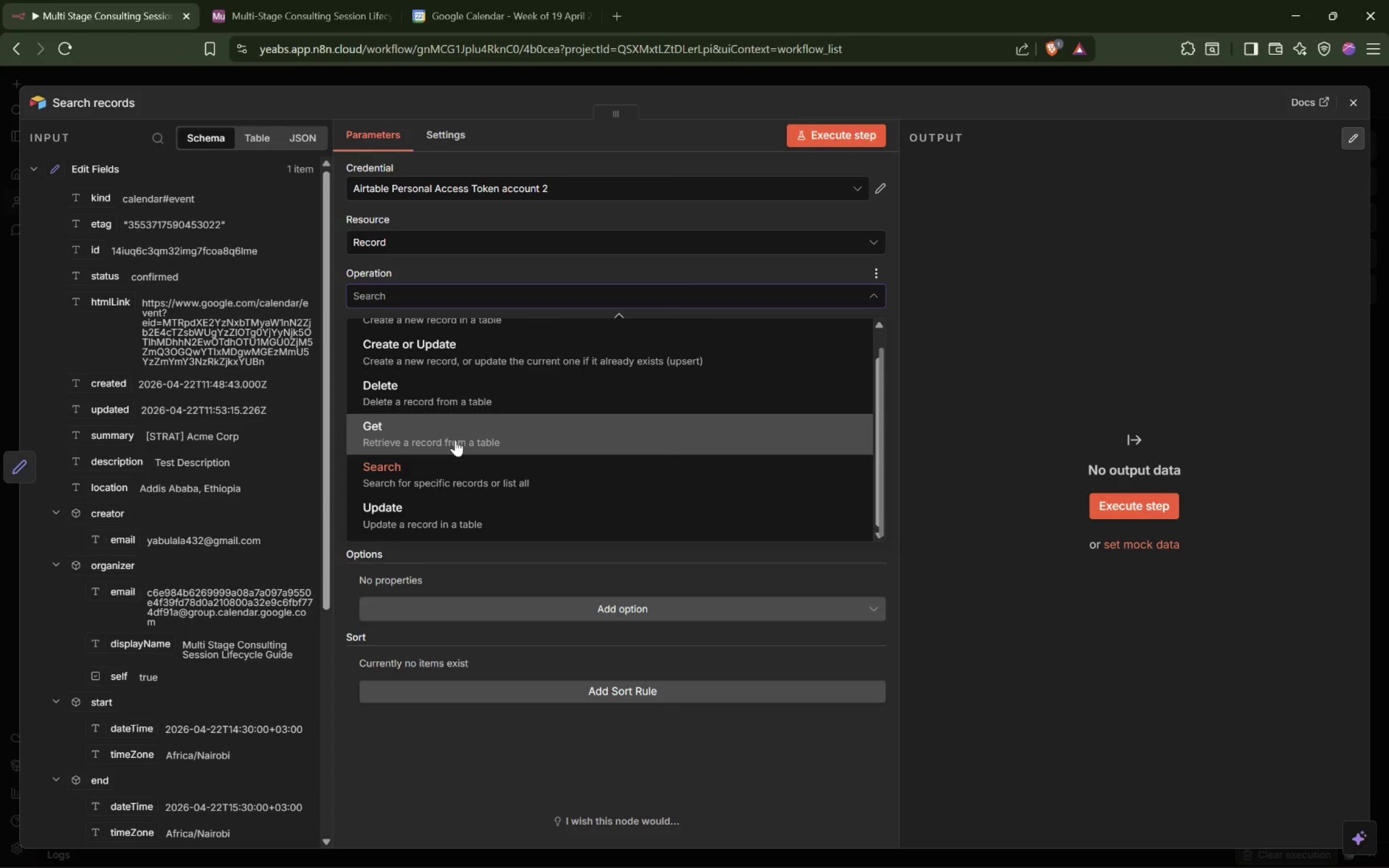 
mouse_move([478, 358])
 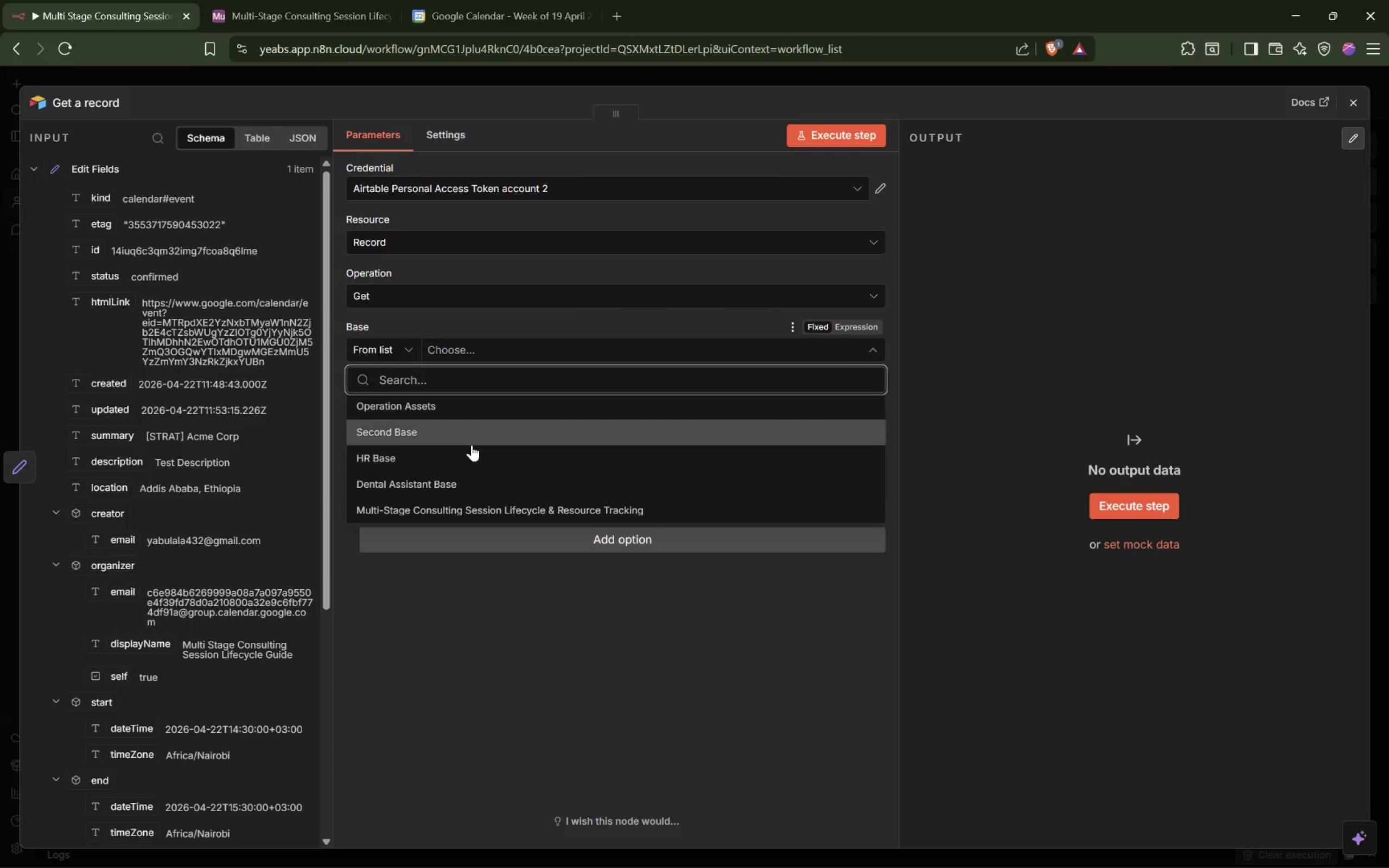 
left_click([520, 514])
 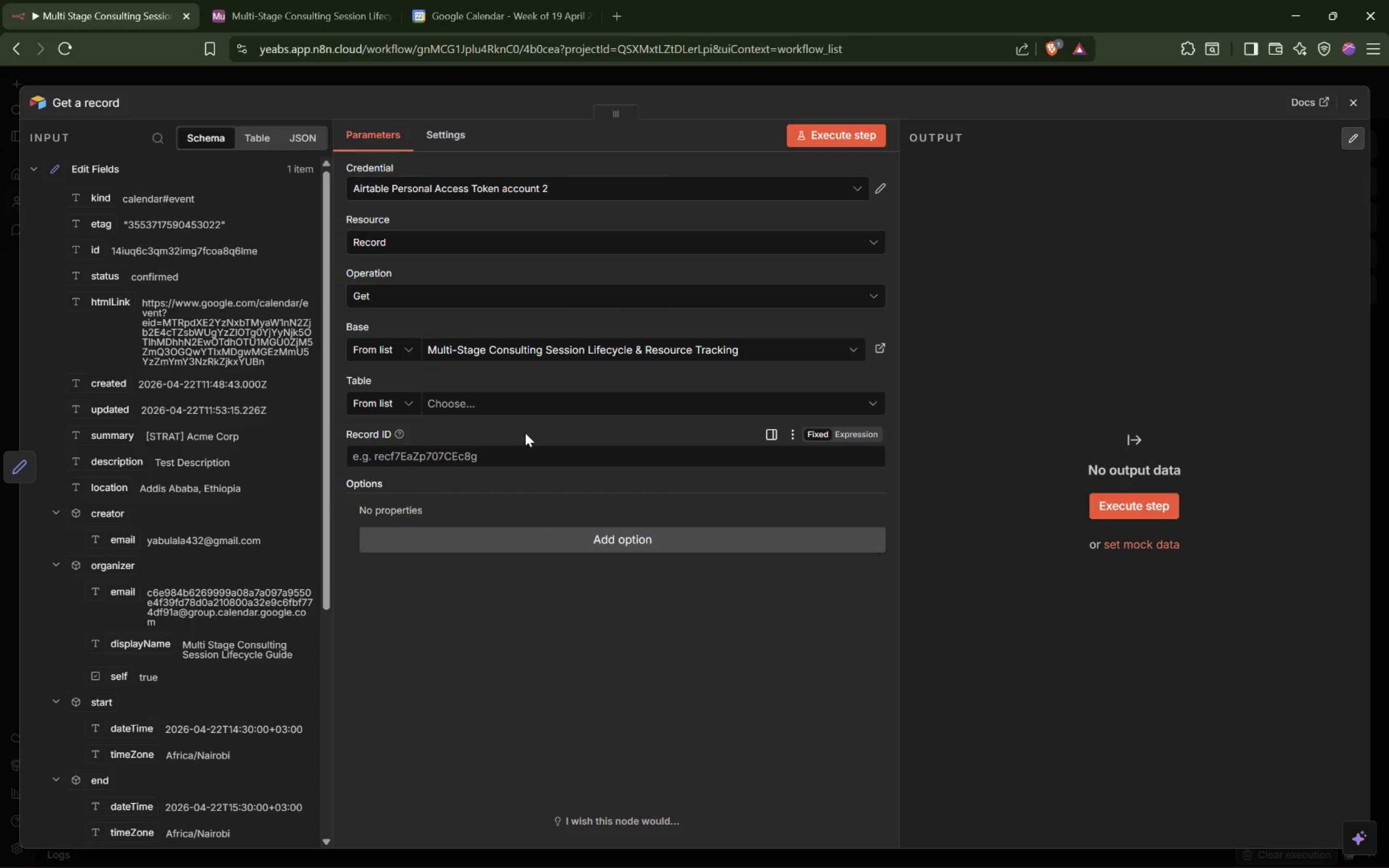 
left_click([538, 407])
 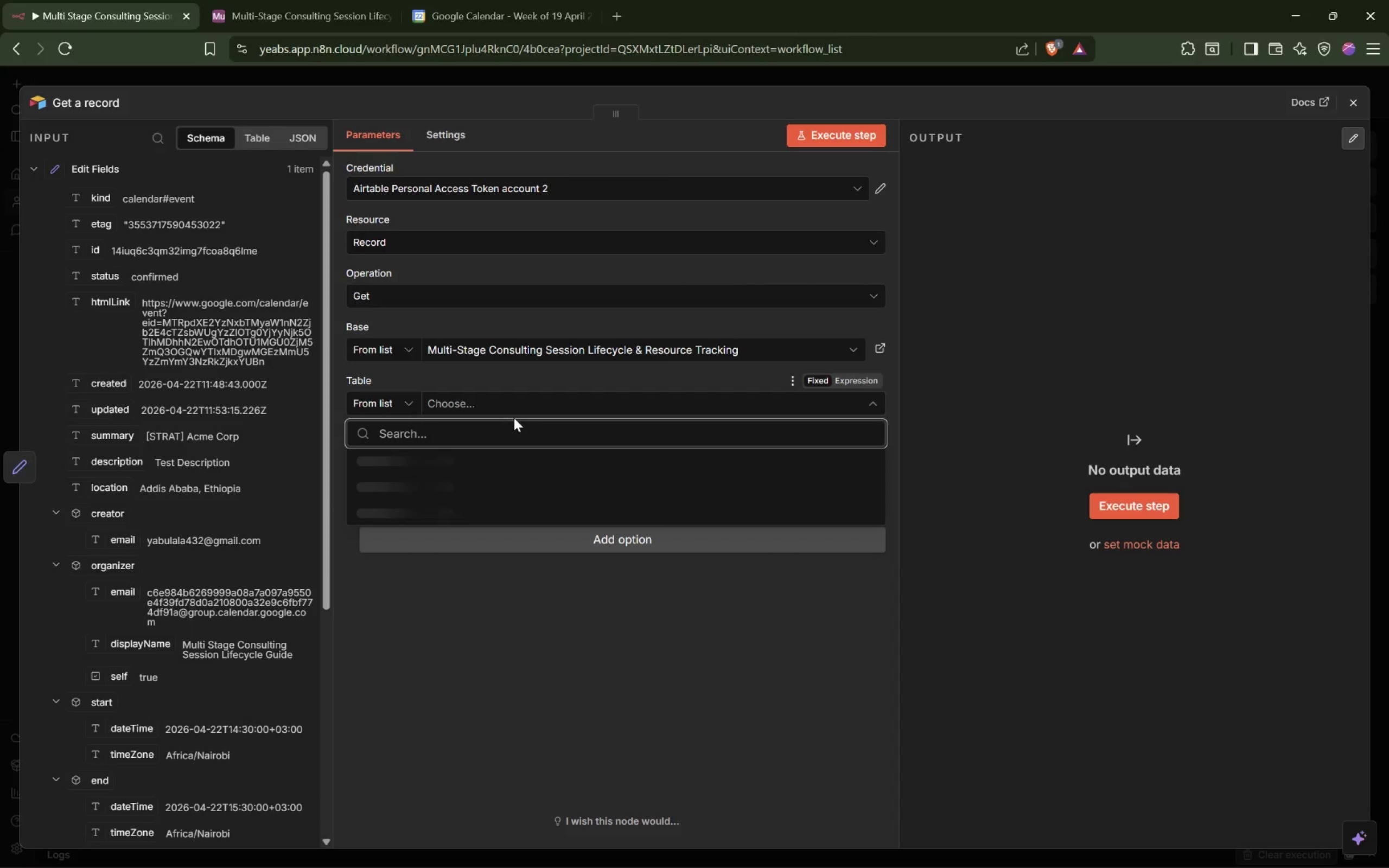 
mouse_move([486, 435])
 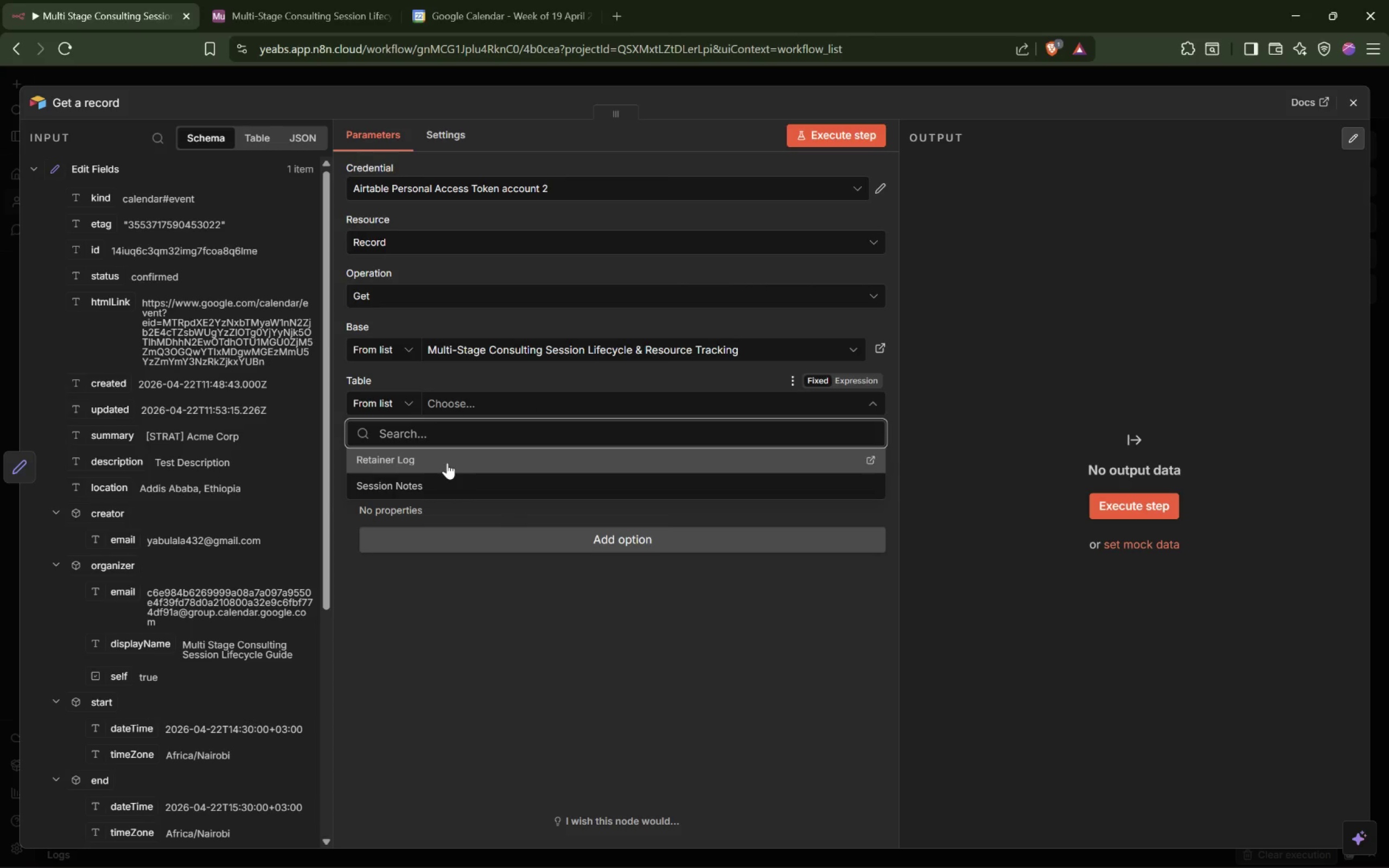 
left_click([447, 463])
 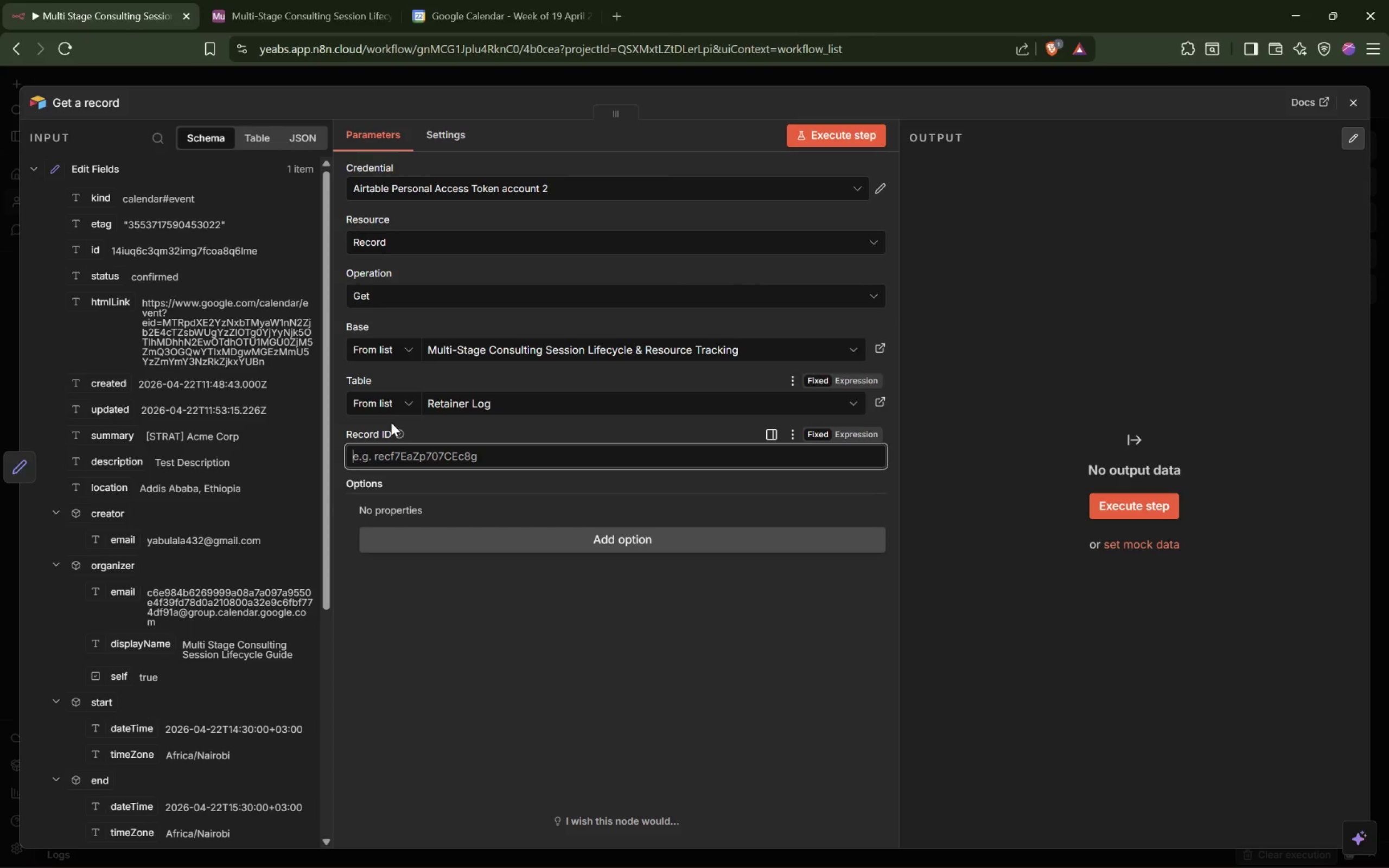 
wait(15.75)
 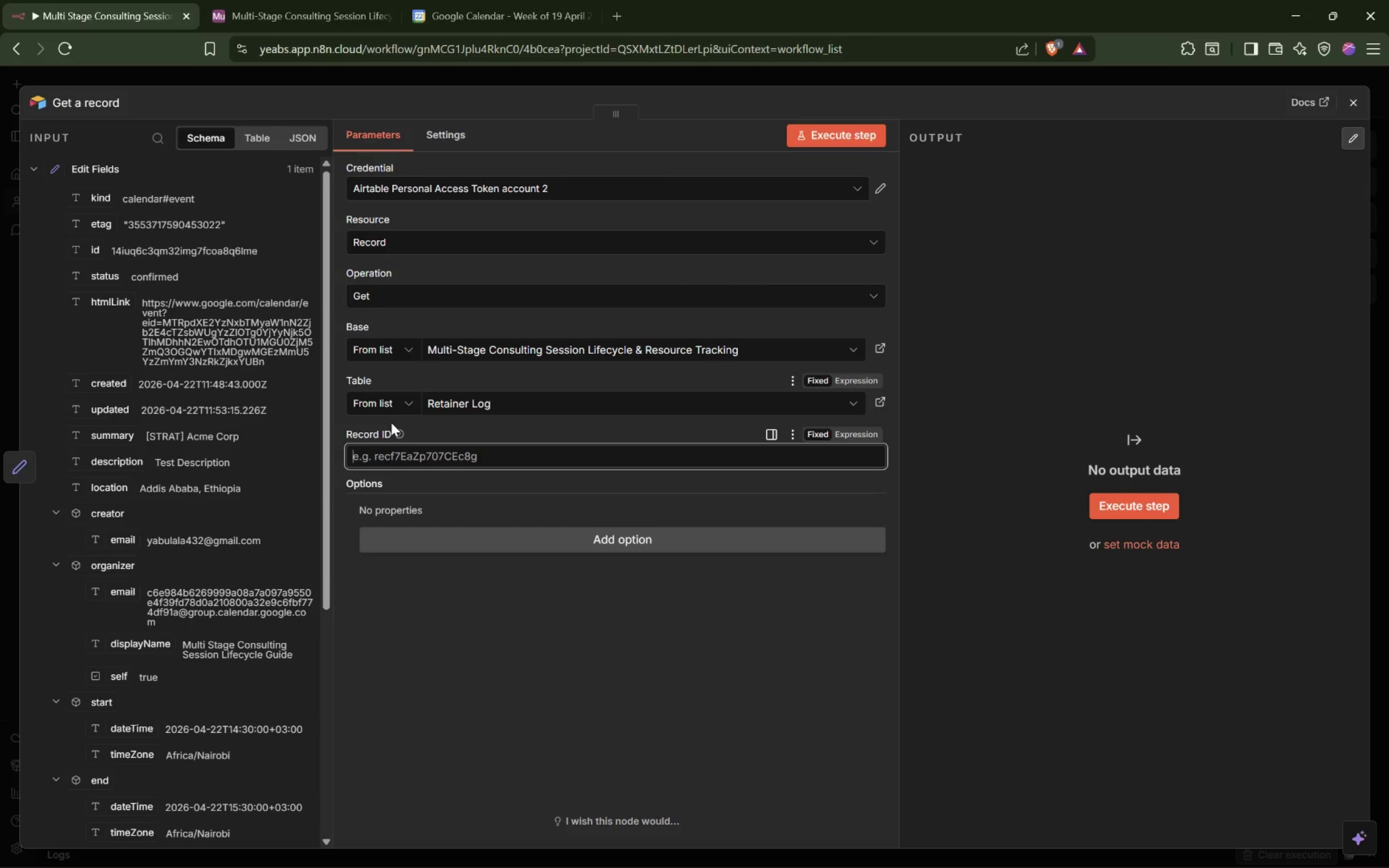 
scroll: coordinate [402, 432], scroll_direction: up, amount: 1.0
 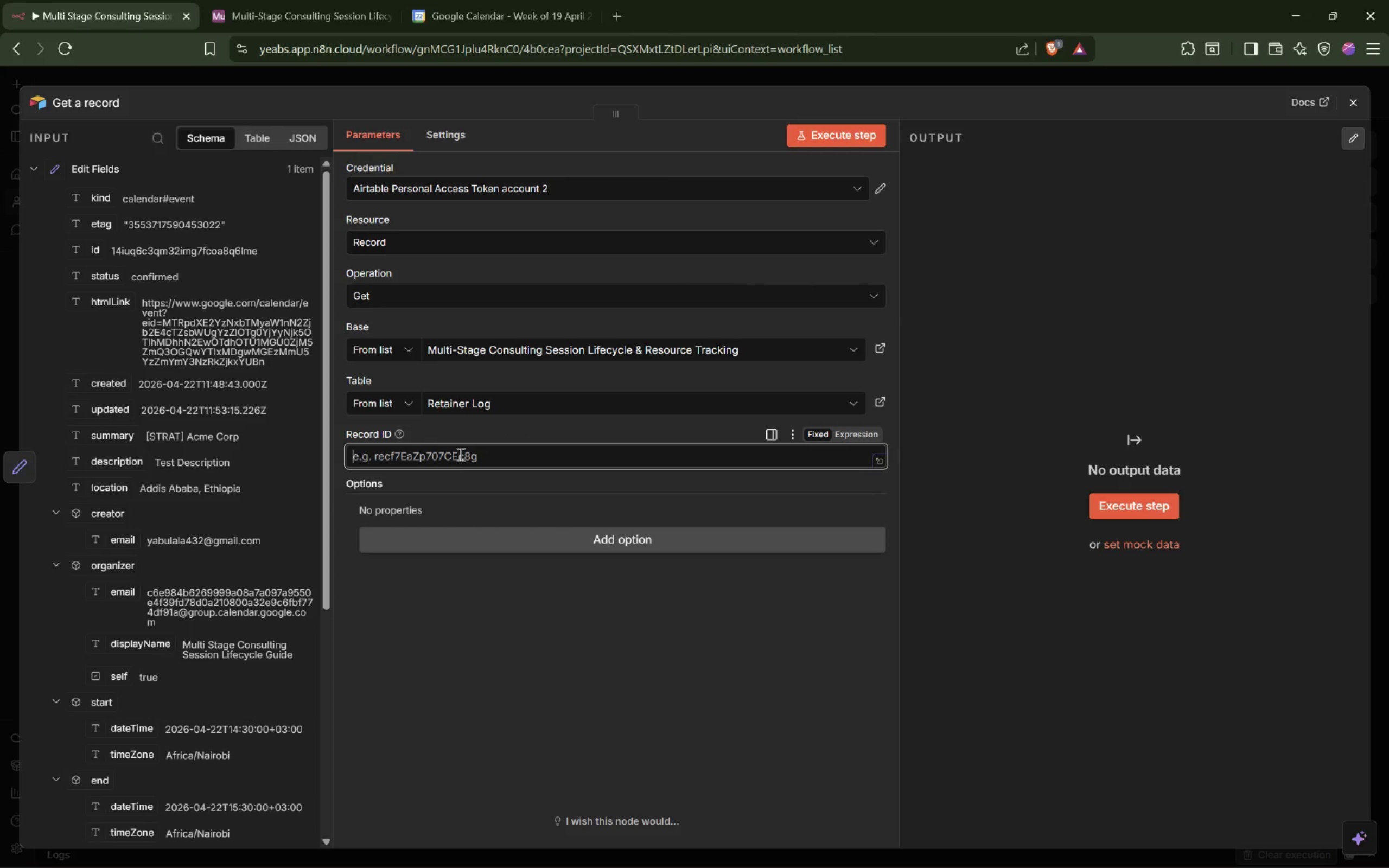 
mouse_move([568, 539])
 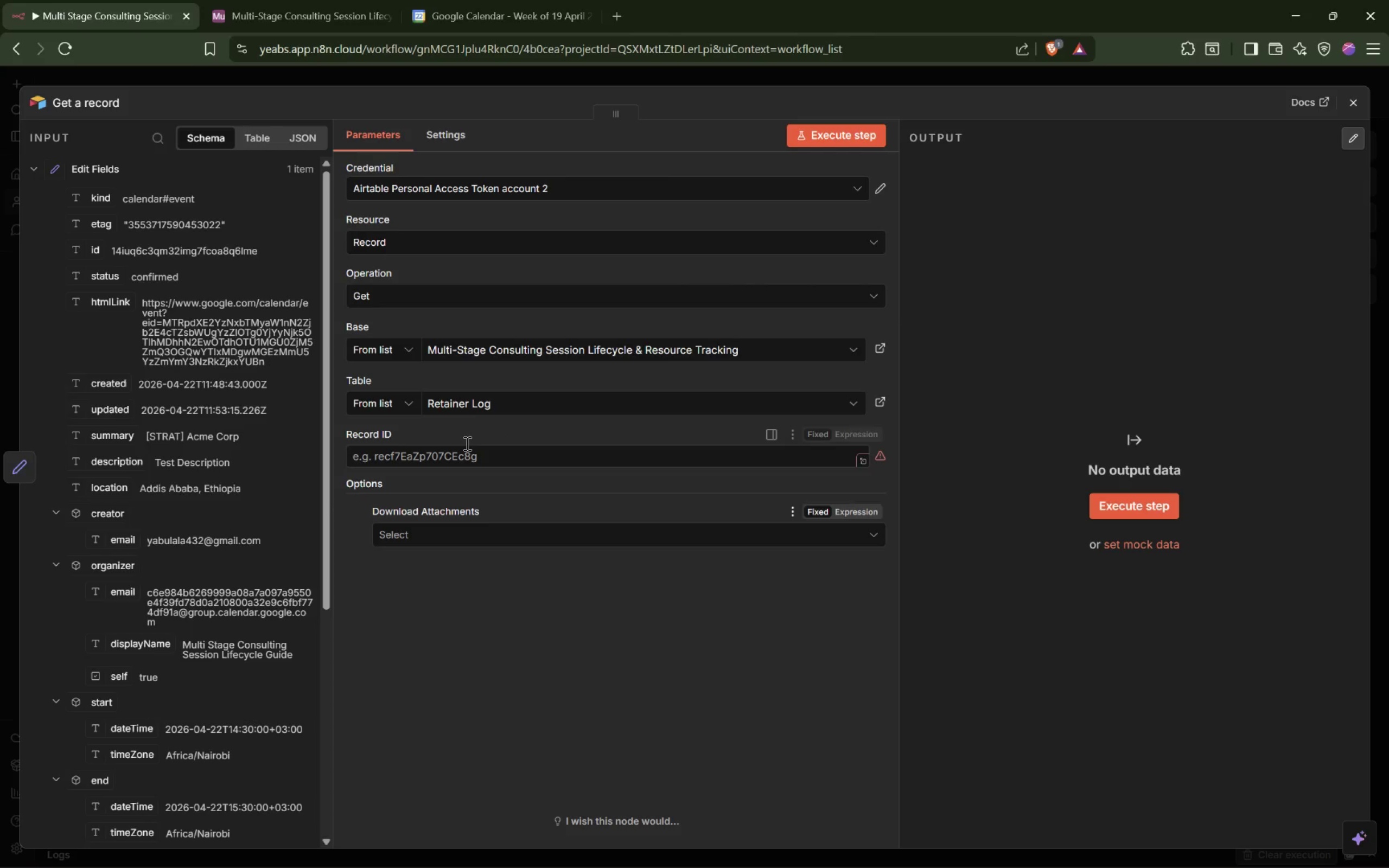 
left_click([453, 288])
 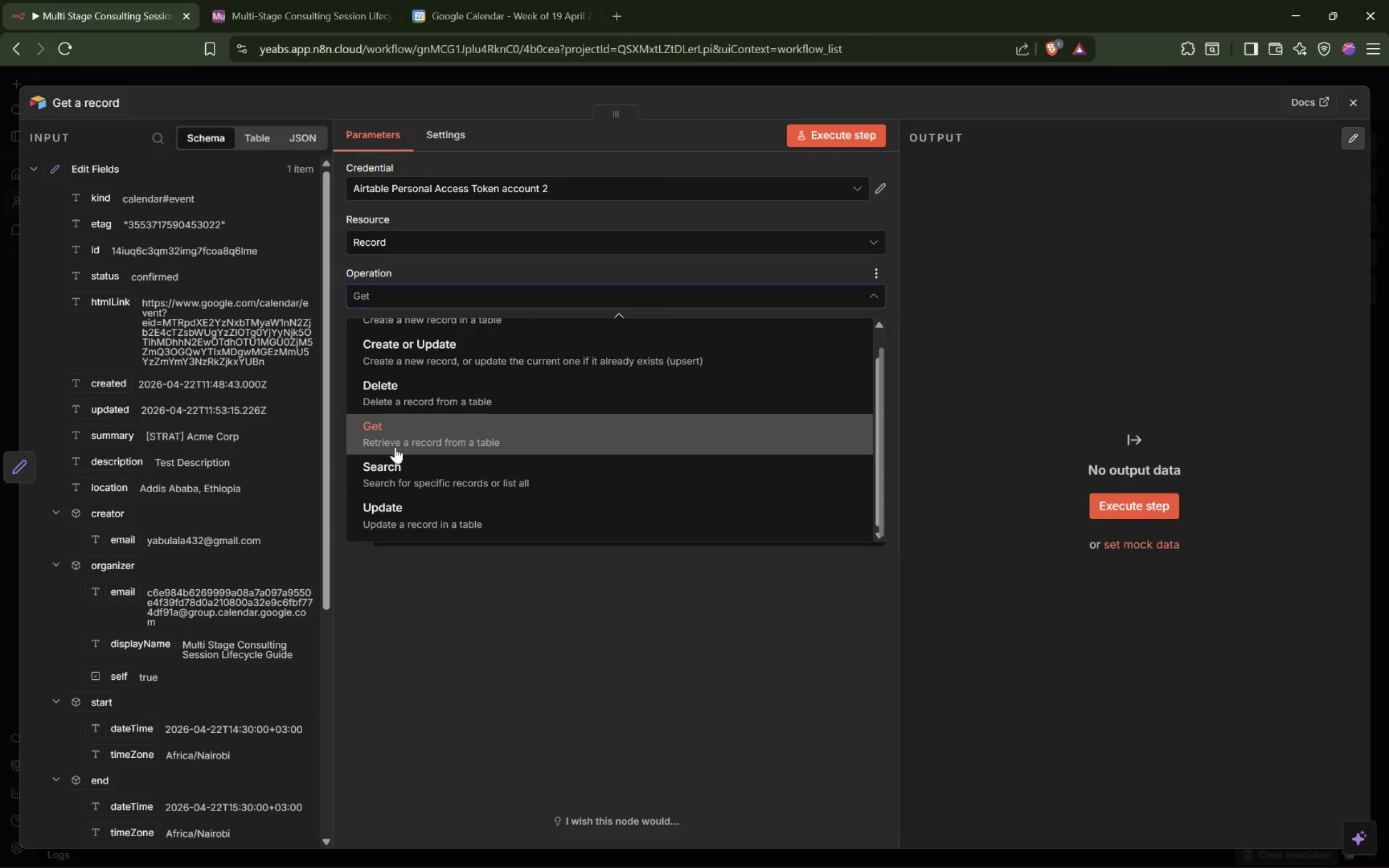 
left_click([389, 461])
 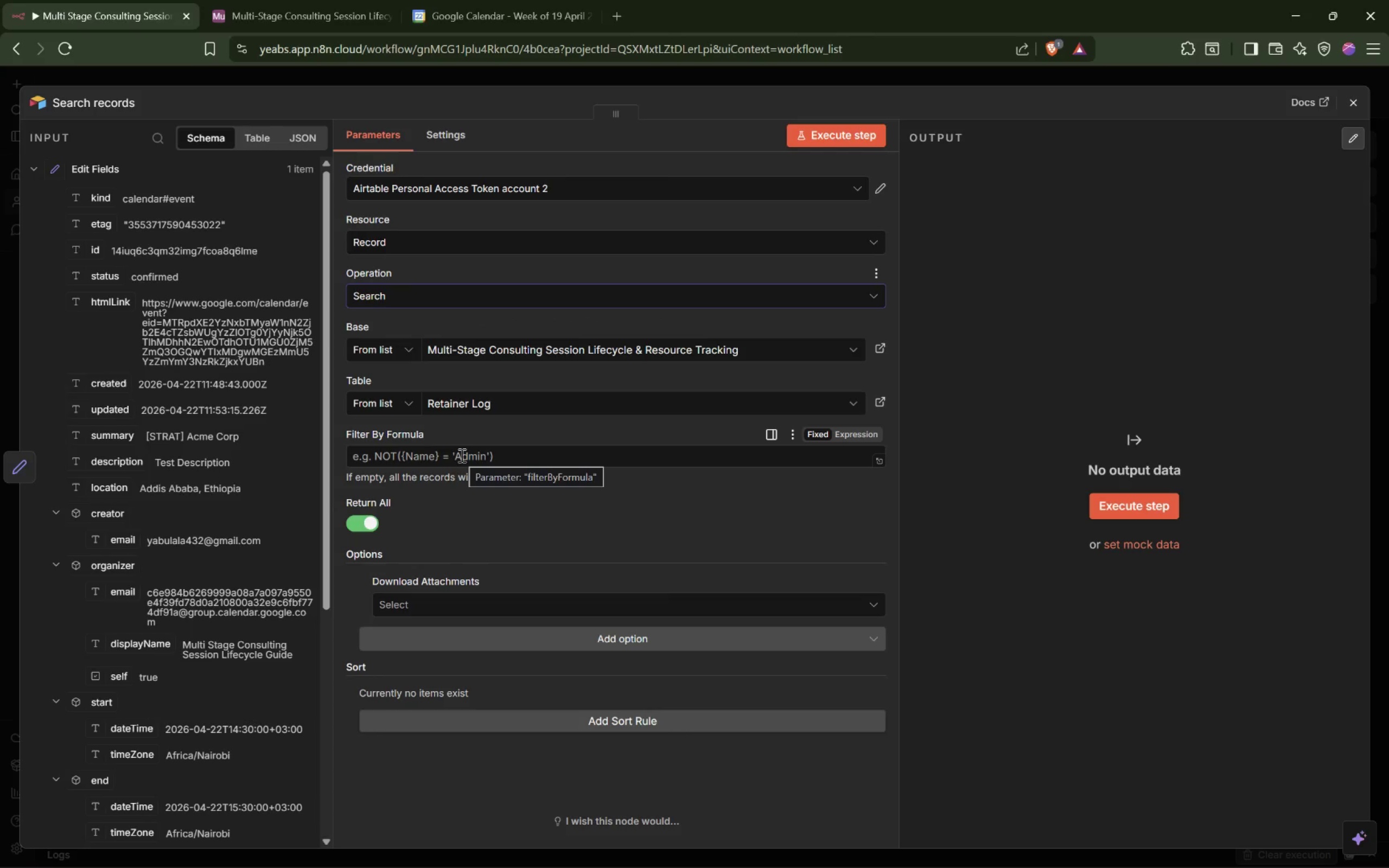 
wait(18.5)
 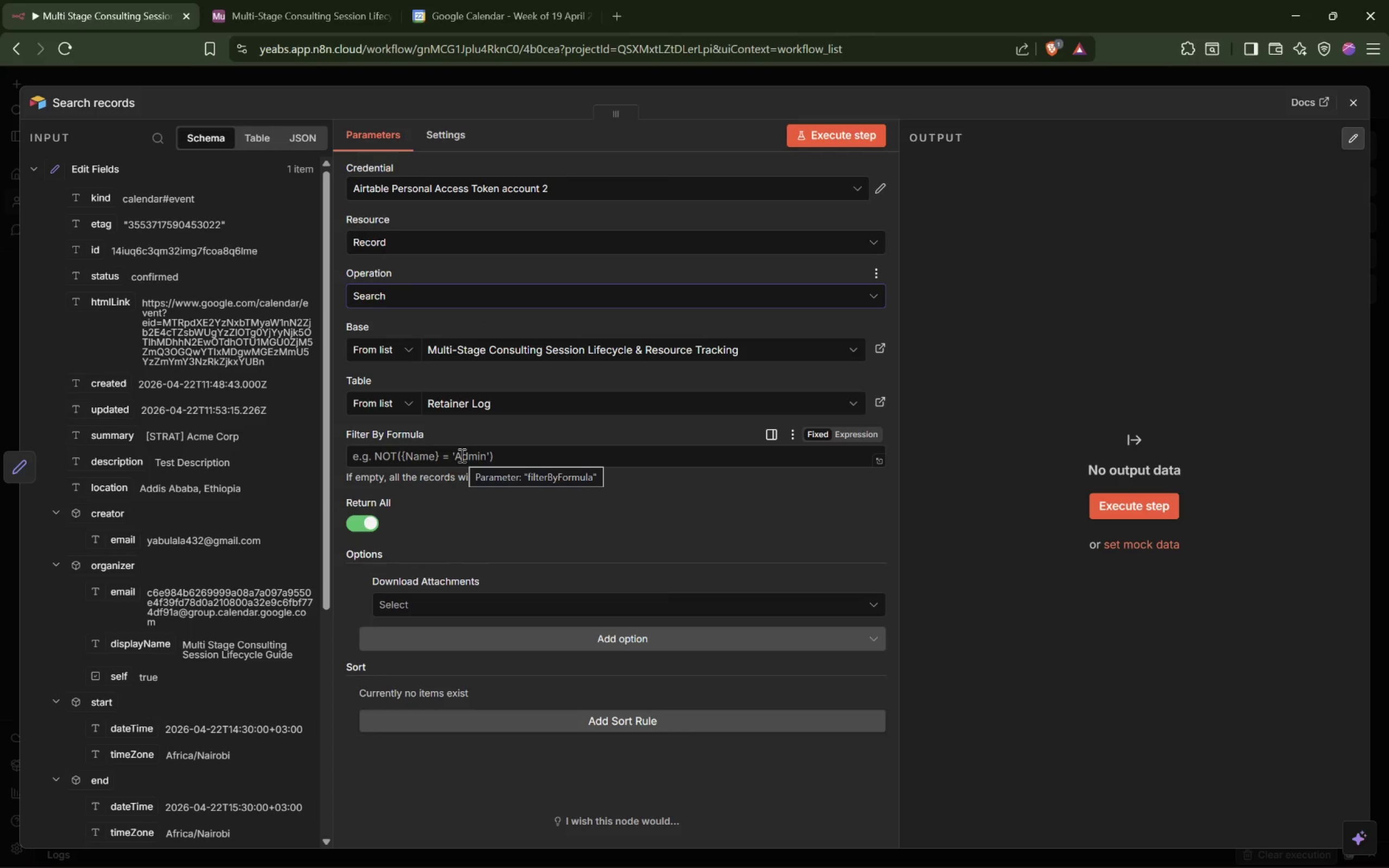 
left_click([361, 577])
 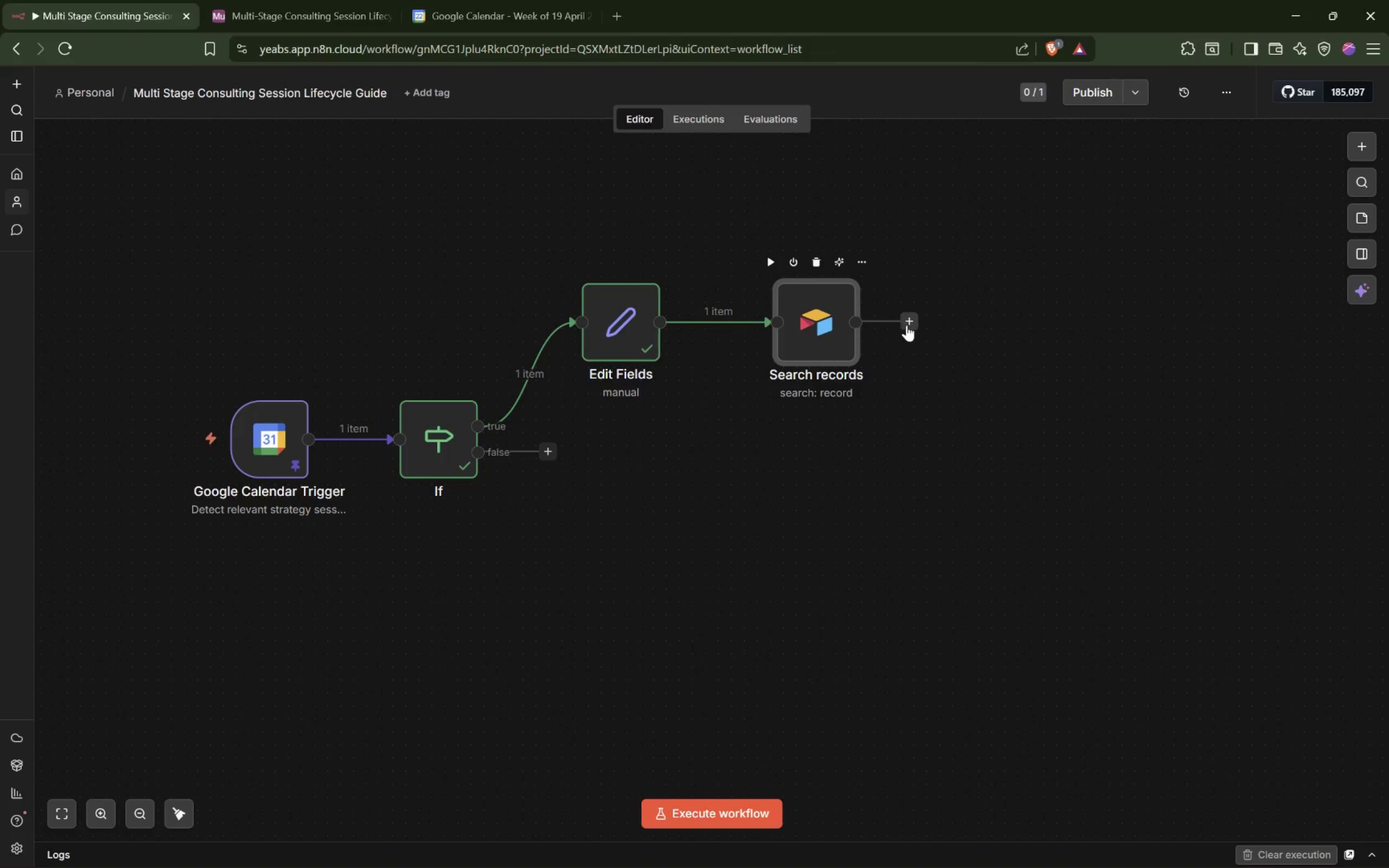 
wait(28.86)
 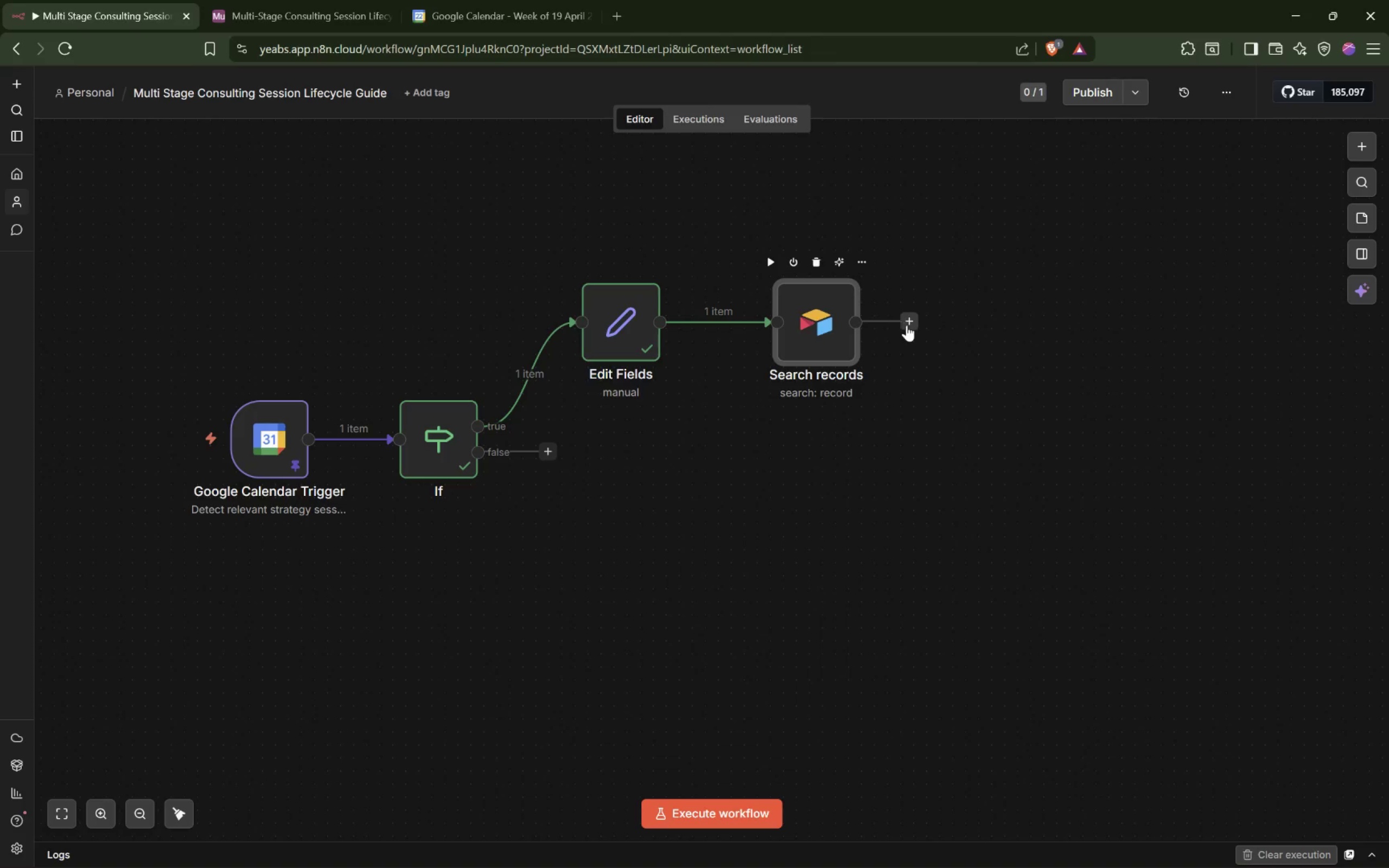 
left_click([907, 325])
 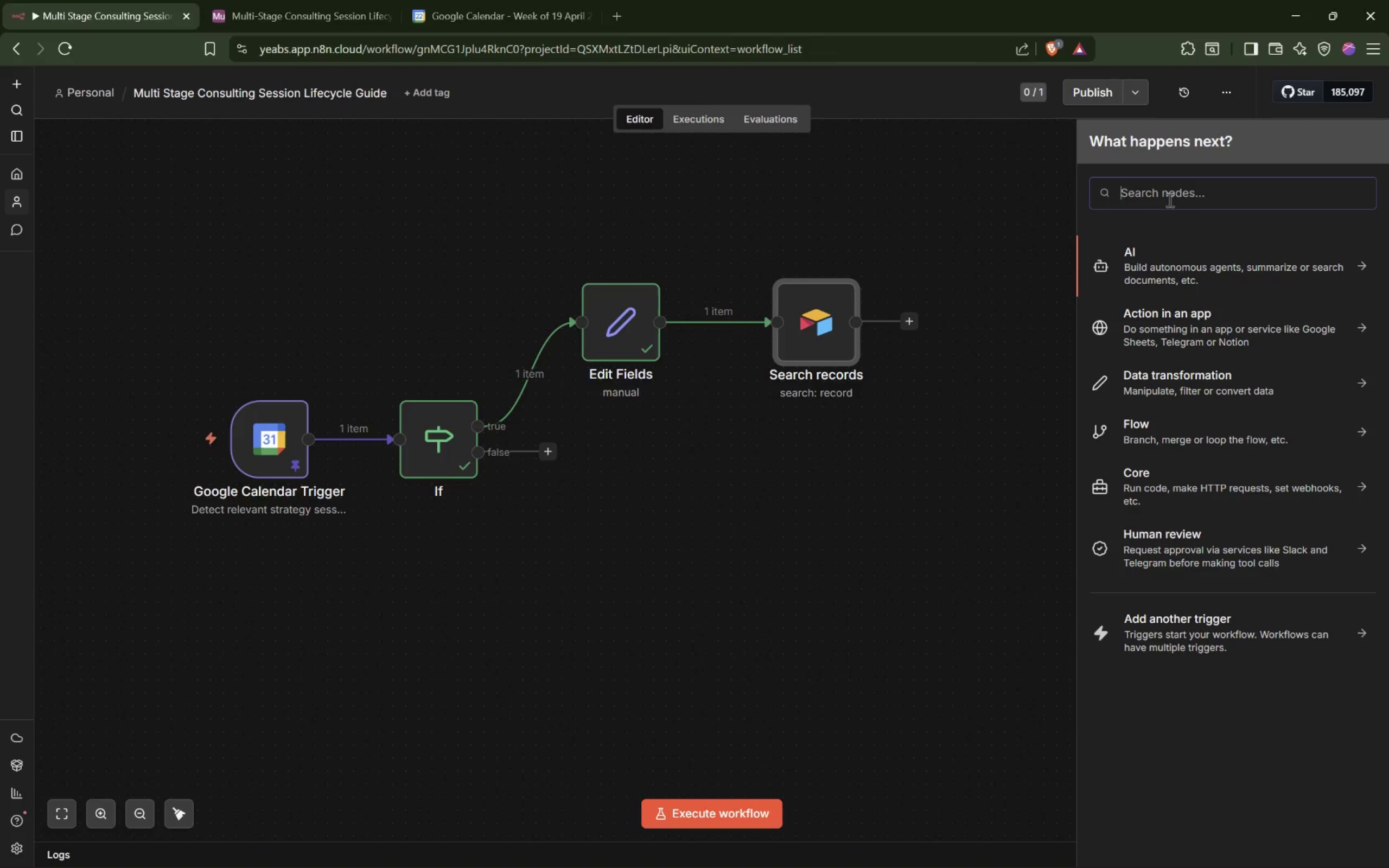 
wait(19.38)
 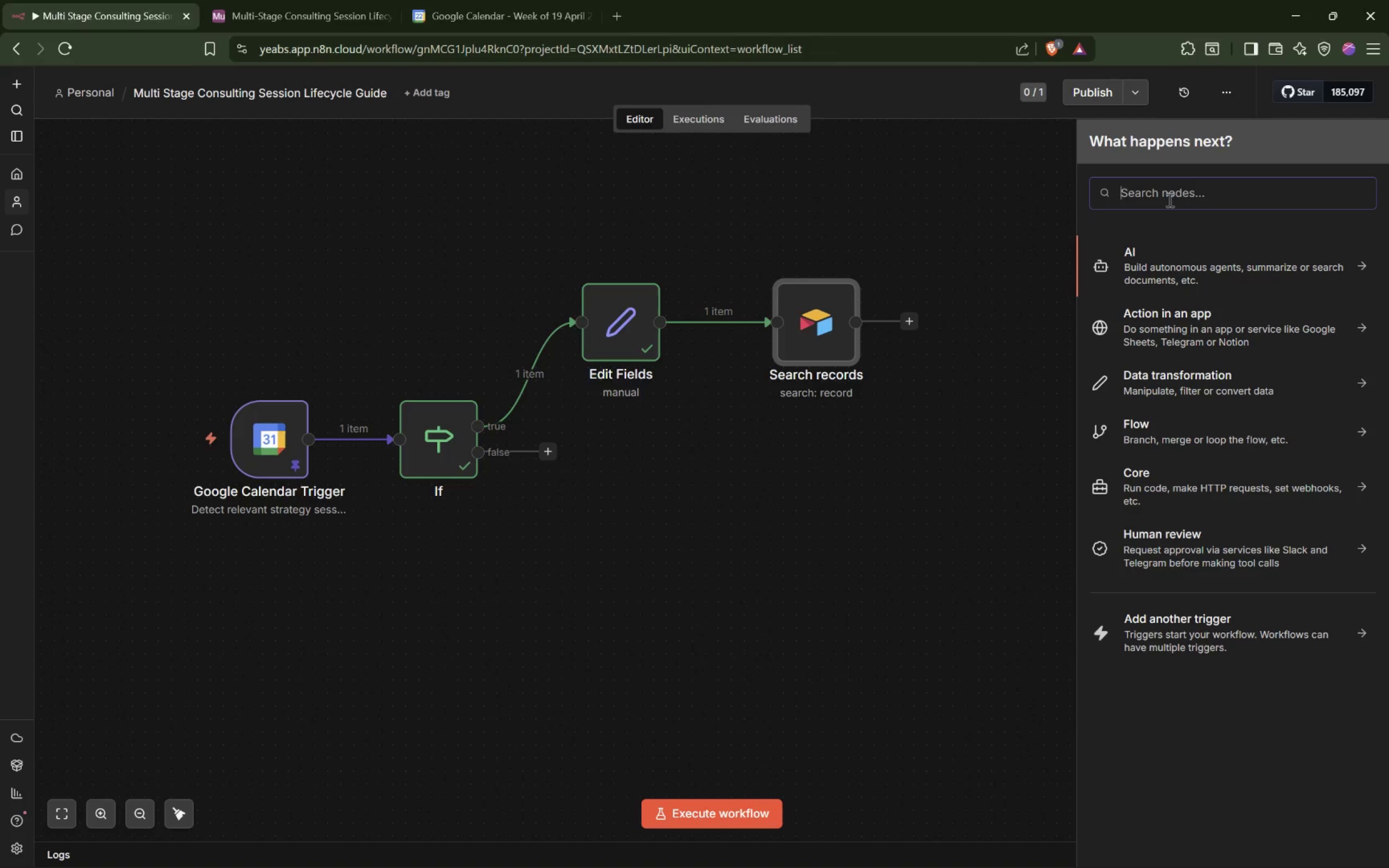 
key(Shift+ShiftLeft)
 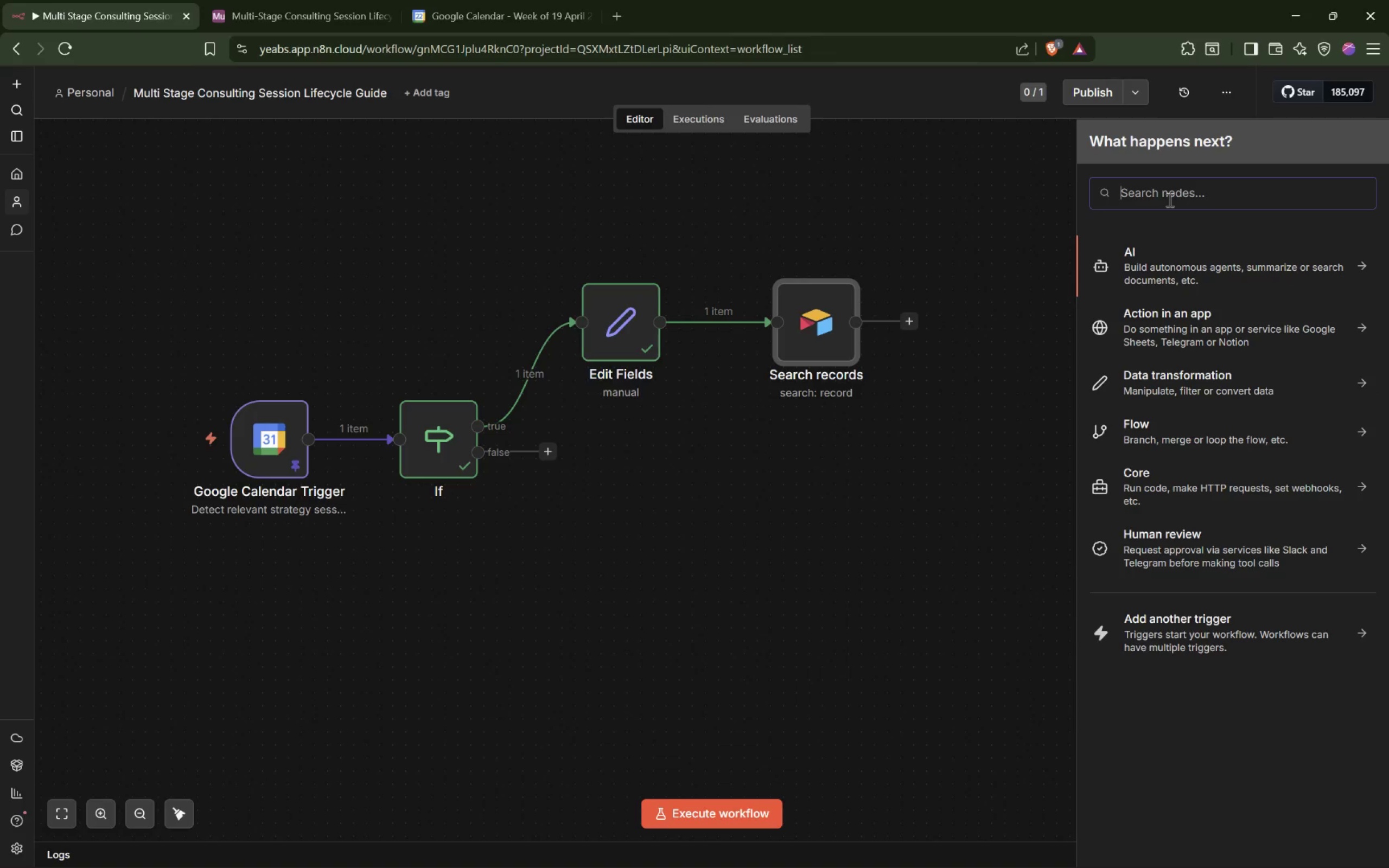 
key(Shift+I)
 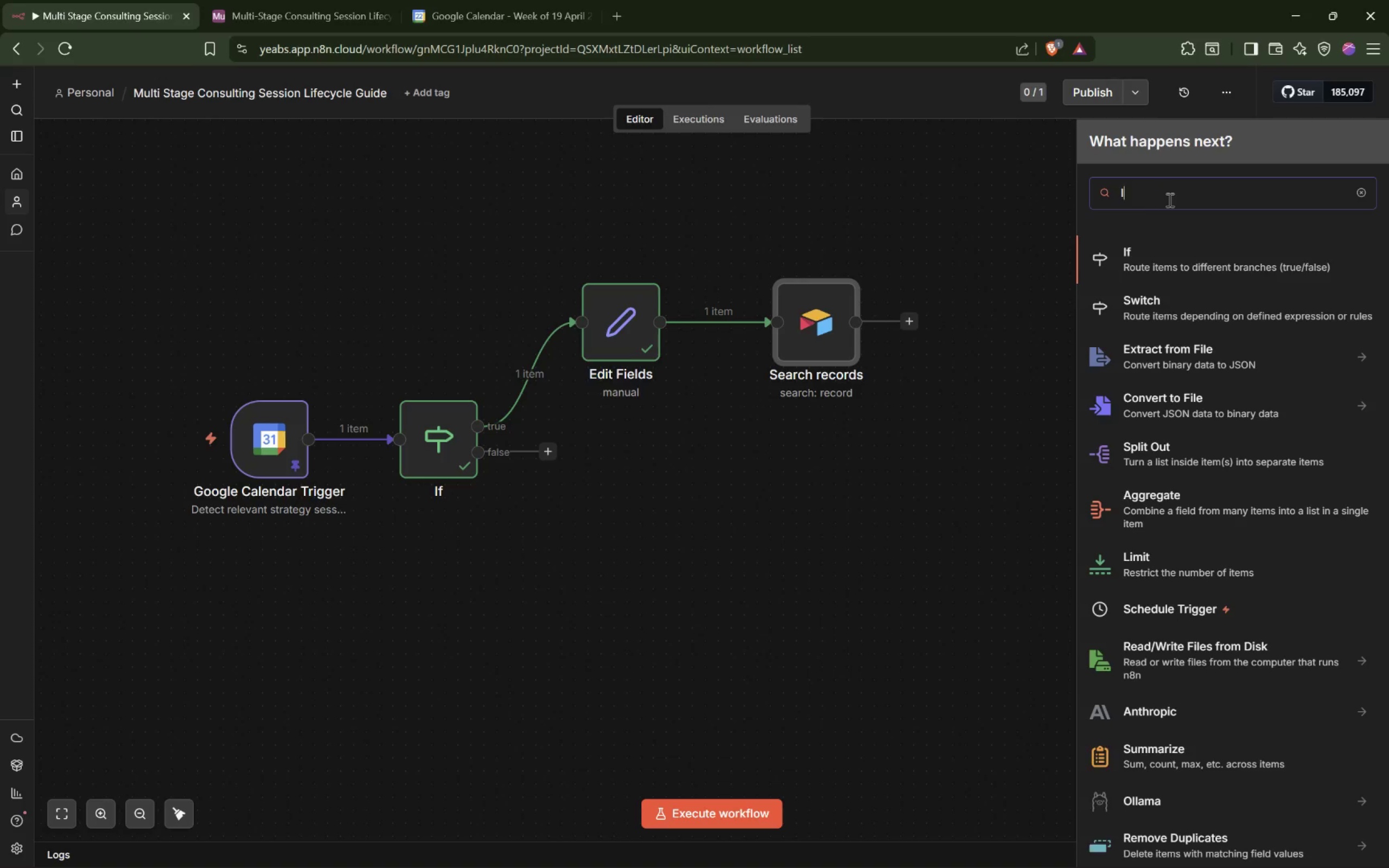 
key(Shift+ShiftRight)
 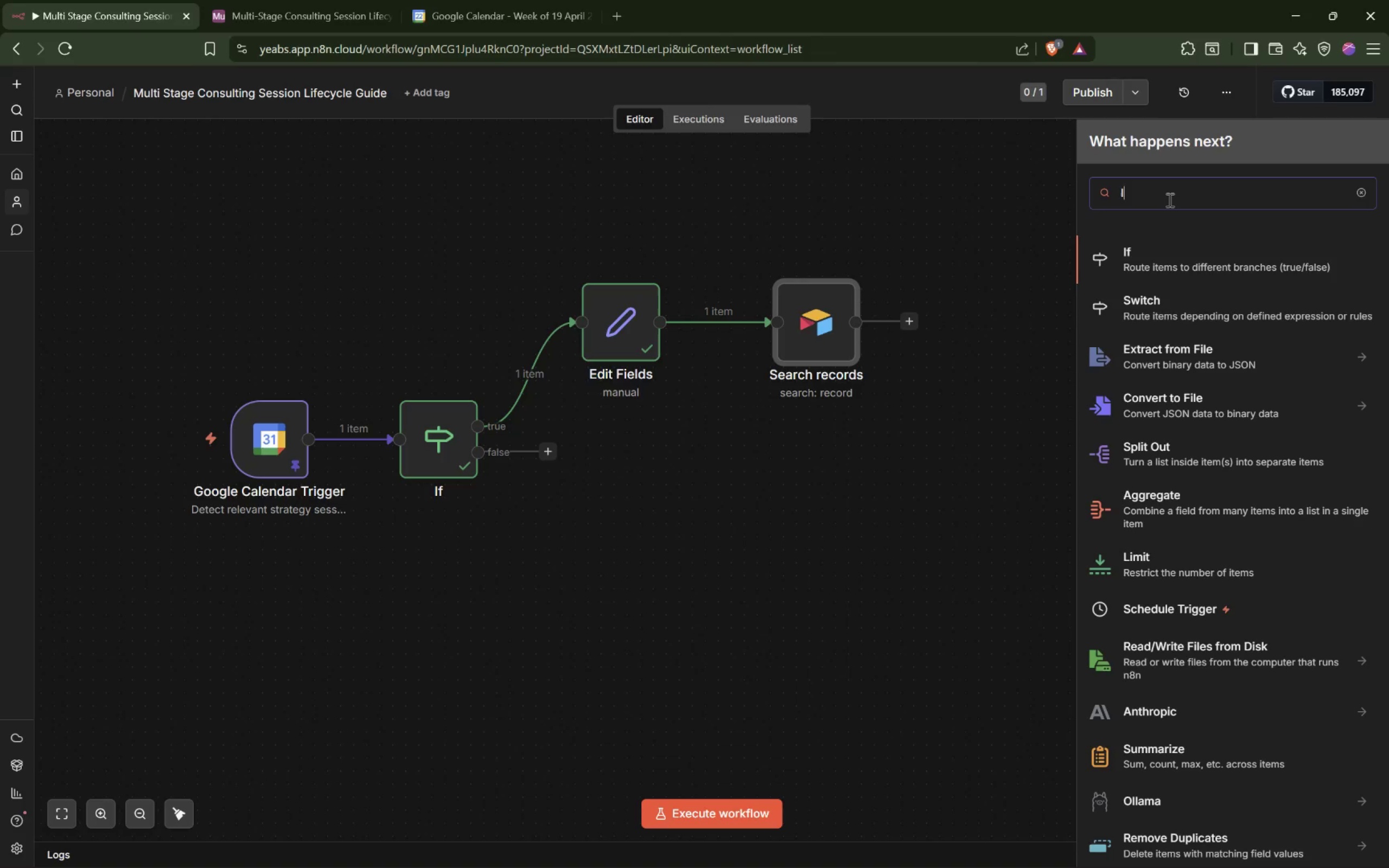 
key(Shift+F)
 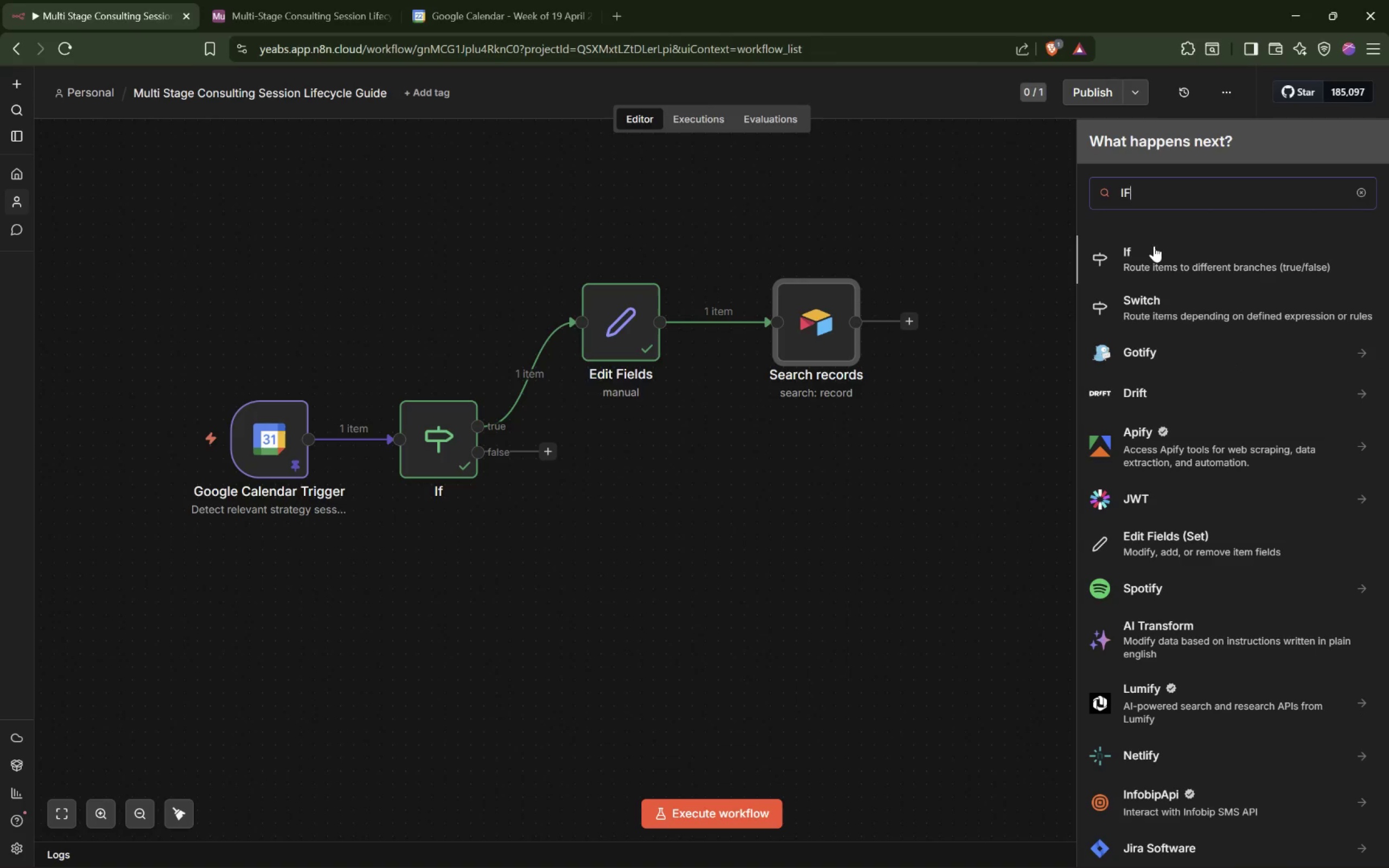 
left_click([1151, 258])
 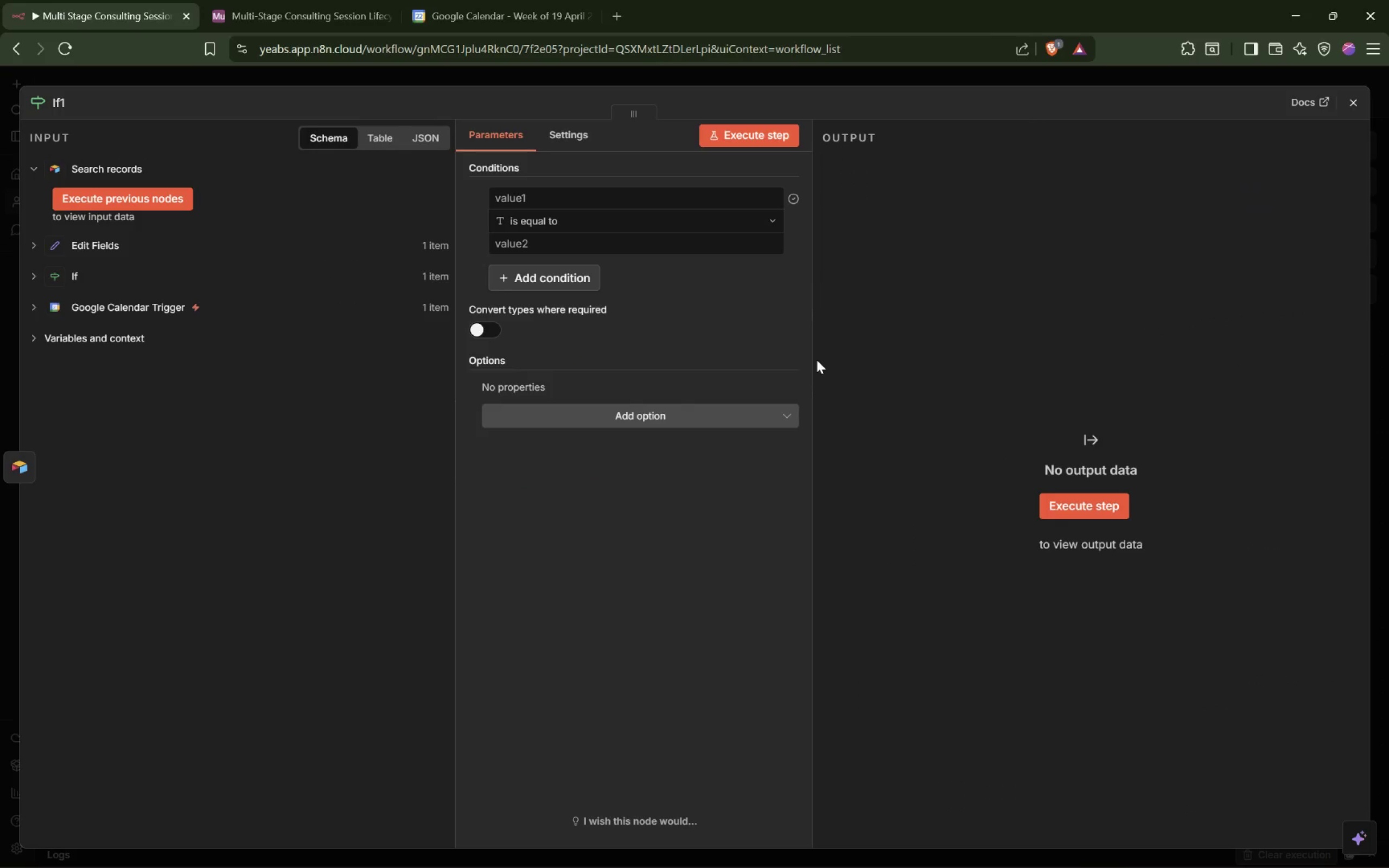 
left_click_drag(start_coordinate=[810, 361], to_coordinate=[1015, 360])
 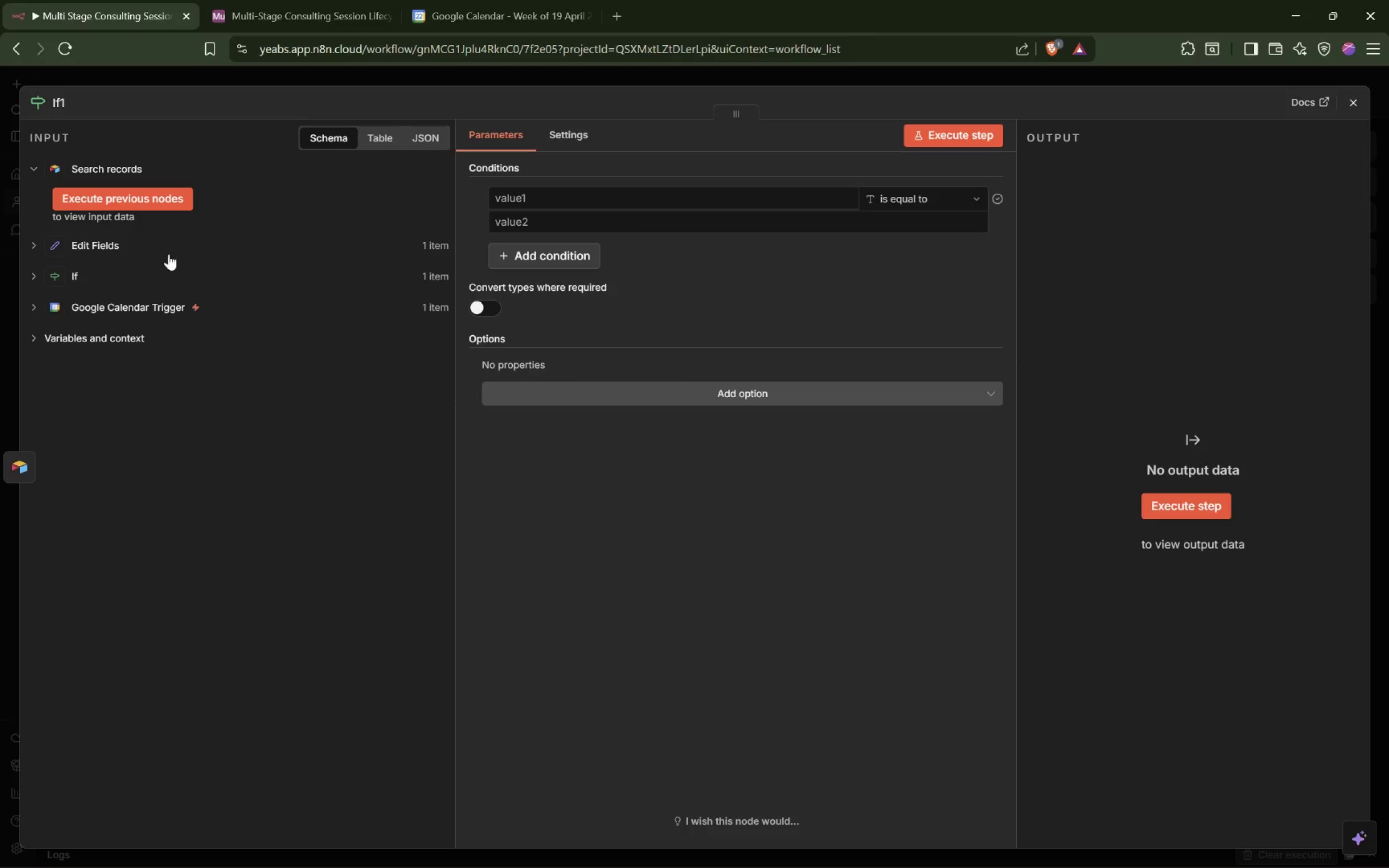 
wait(7.0)
 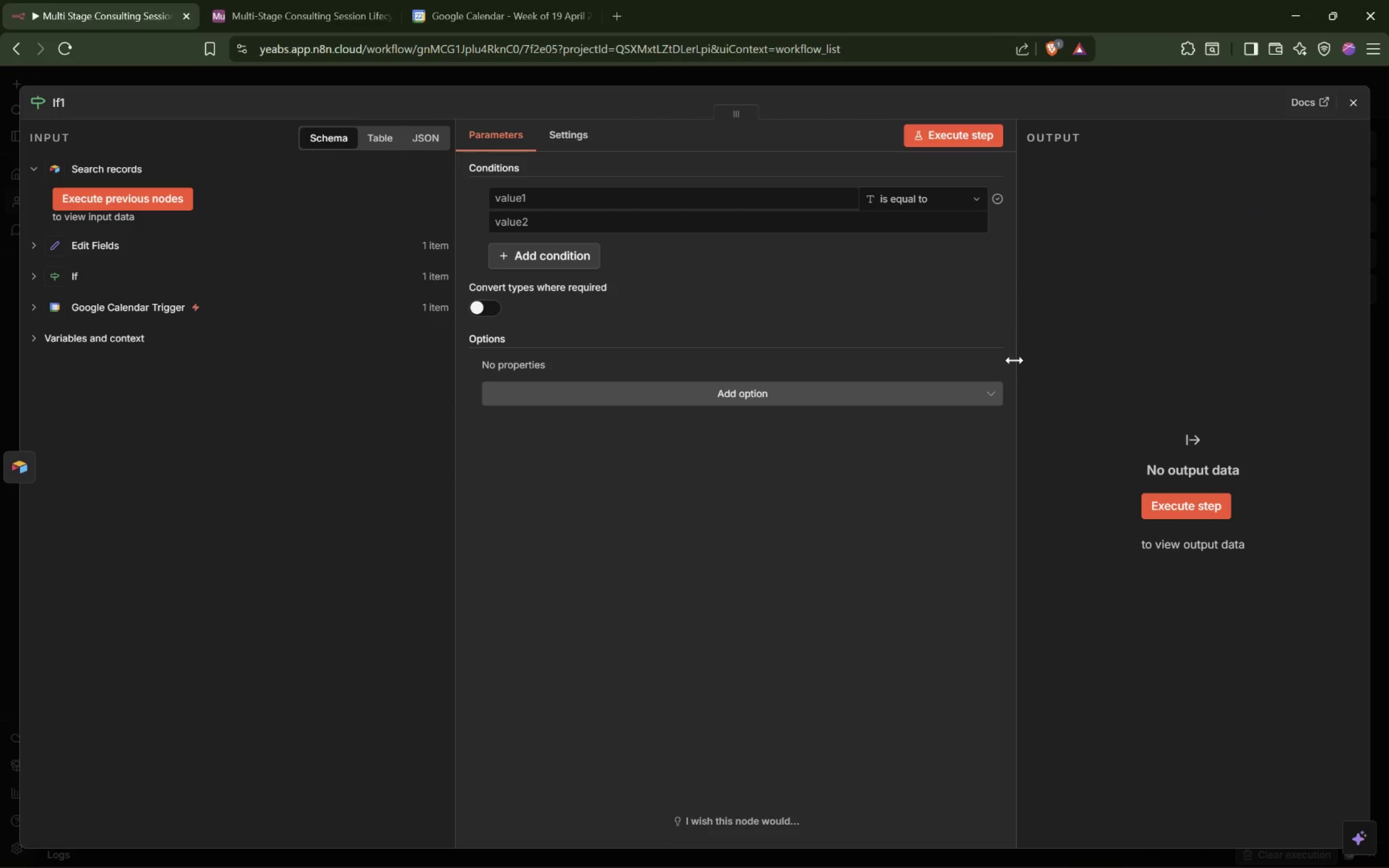 
left_click([542, 195])
 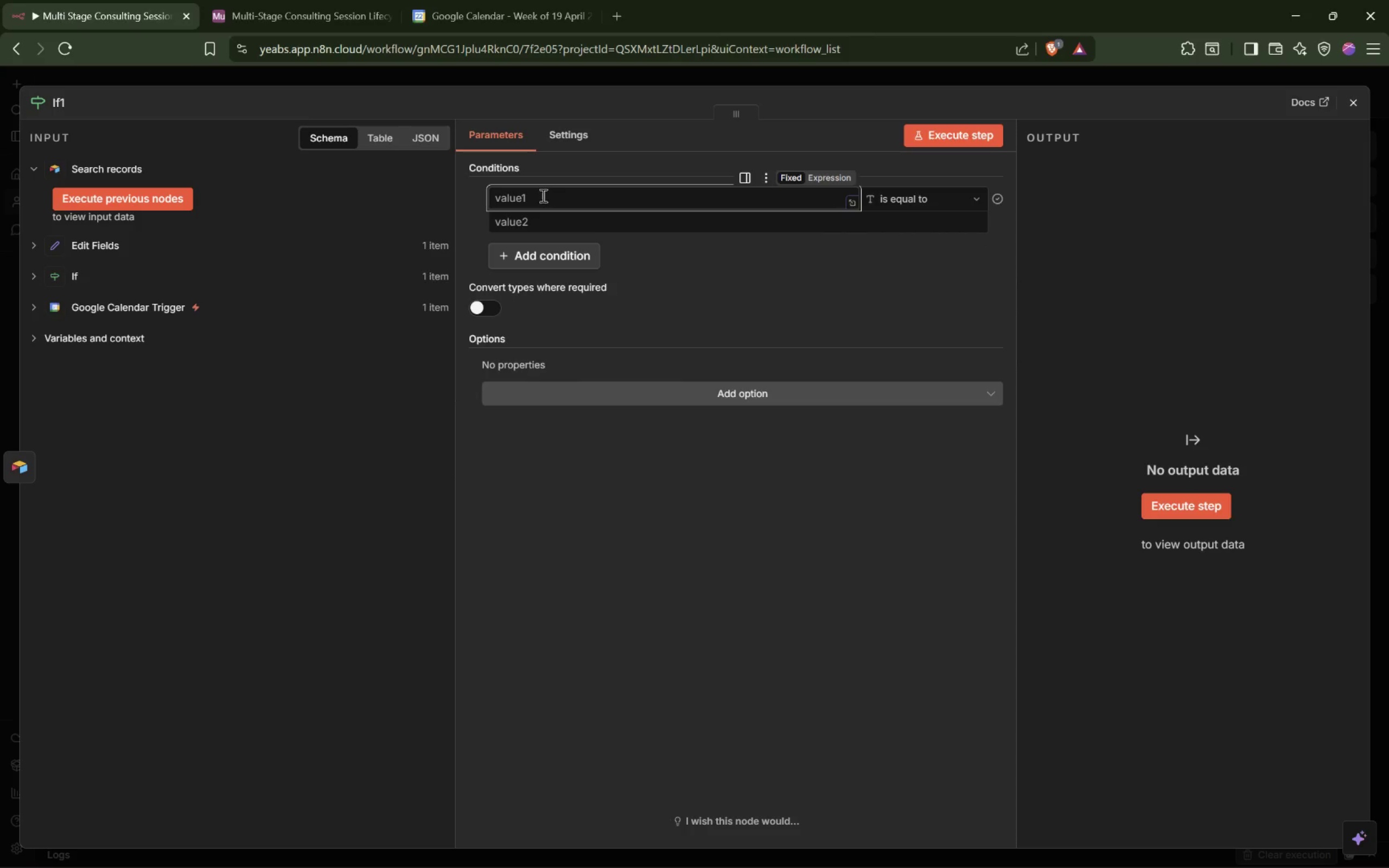 
type($json.remmai)
key(Backspace)
key(Backspace)
key(Backspace)
type(ainingH)
key(Backspace)
type(+)
key(Backspace)
type(_hours > = 2)
 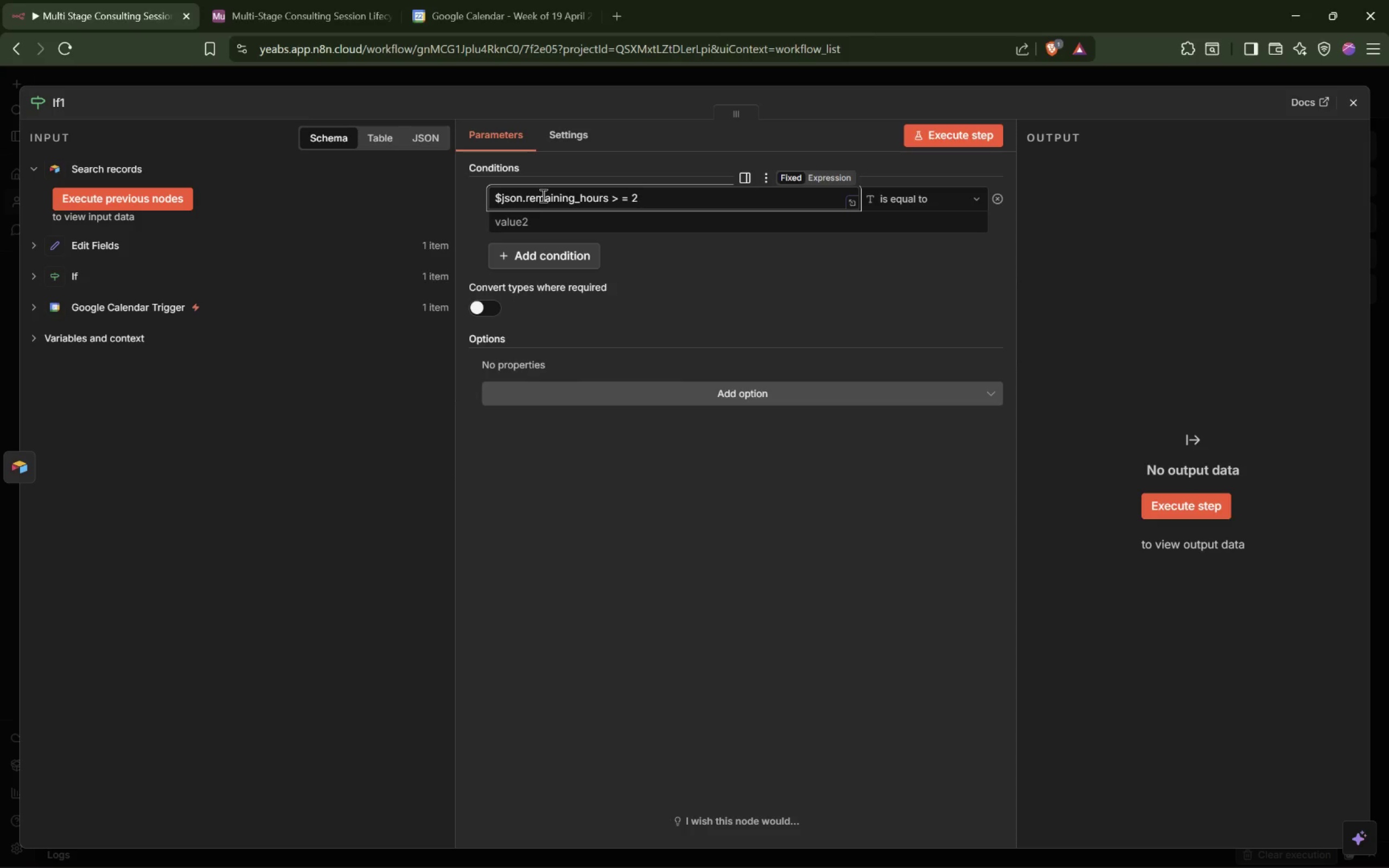 
wait(13.67)
 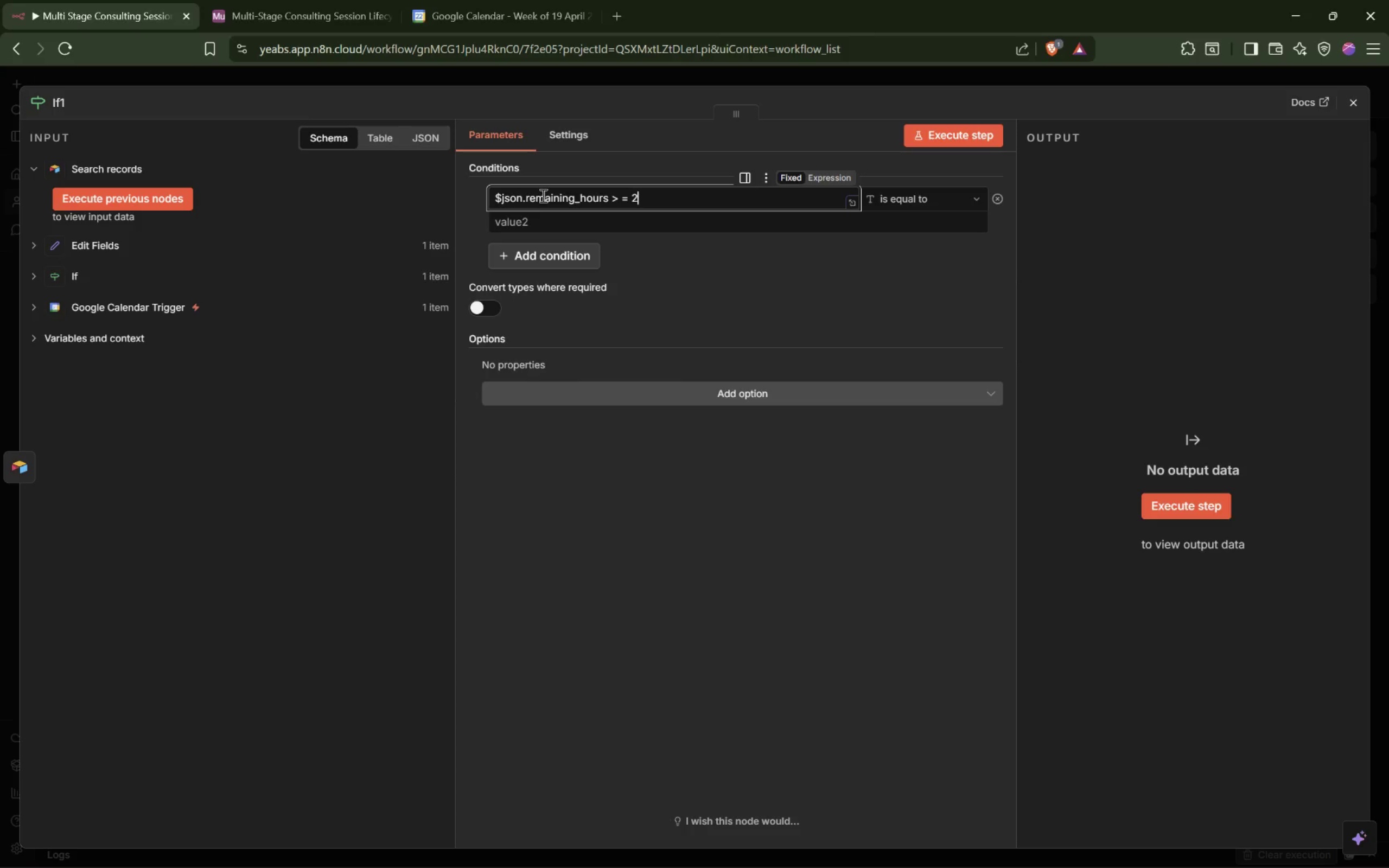 
mouse_move([939, 203])
 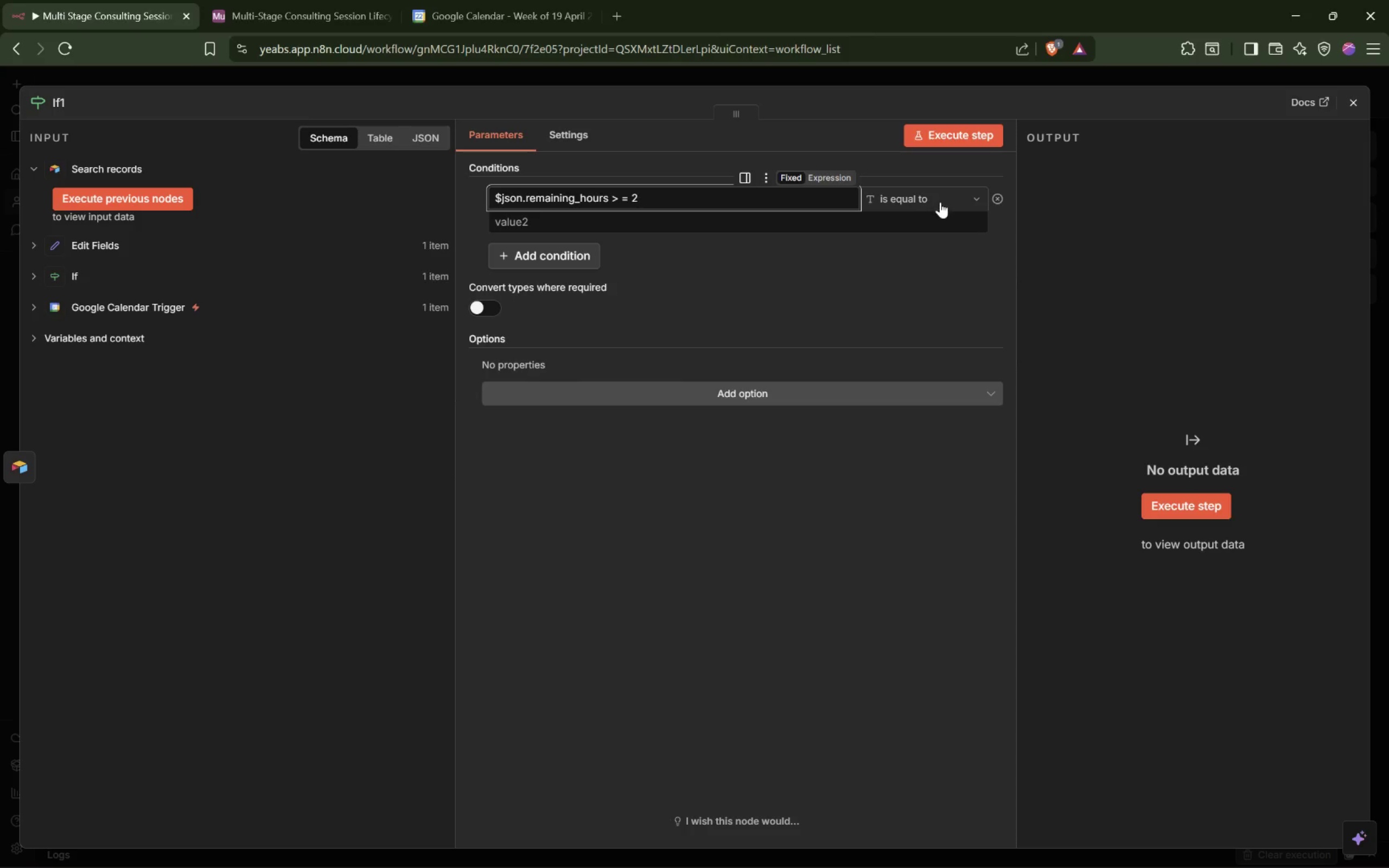 
left_click([940, 201])
 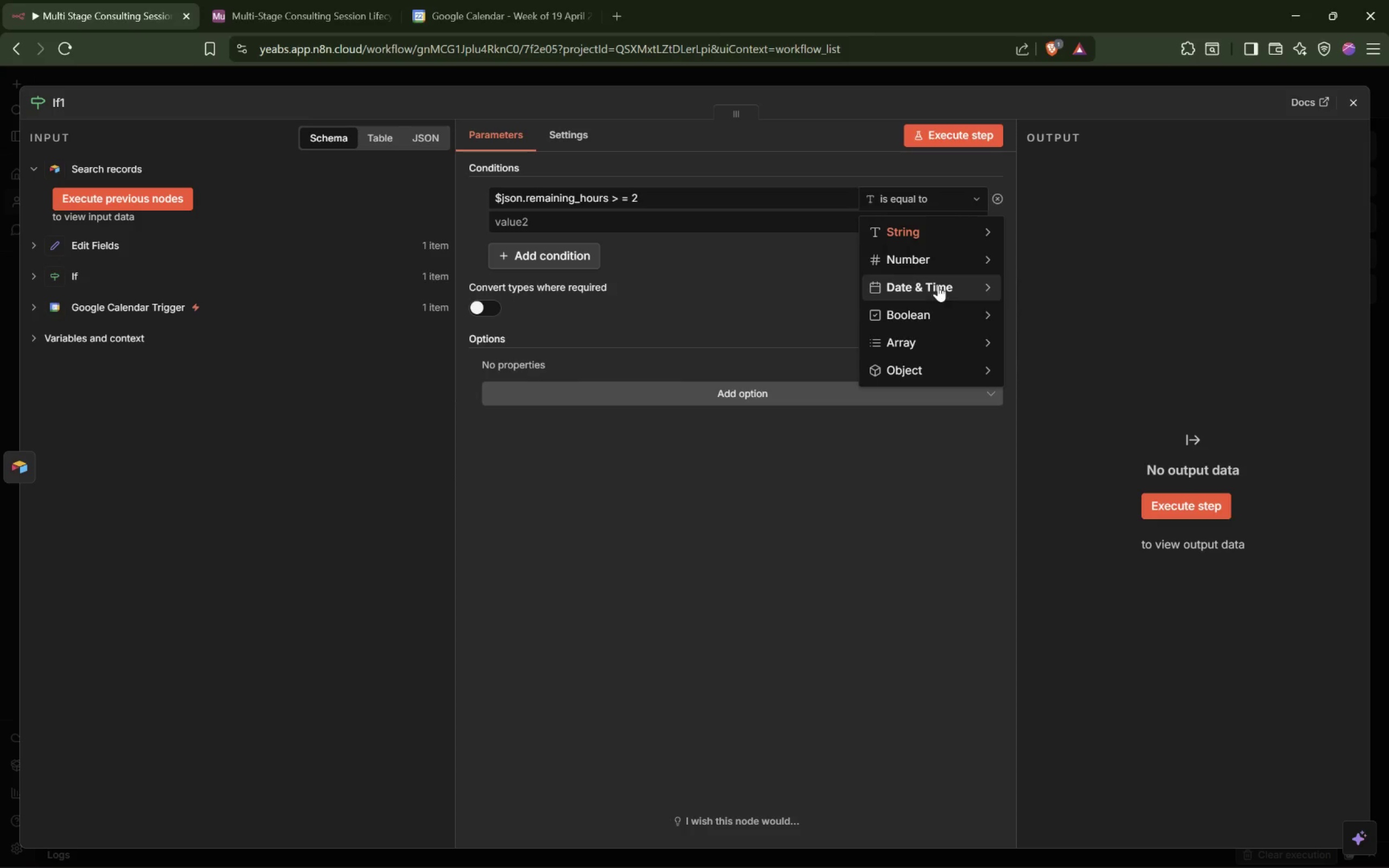 
left_click([953, 260])
 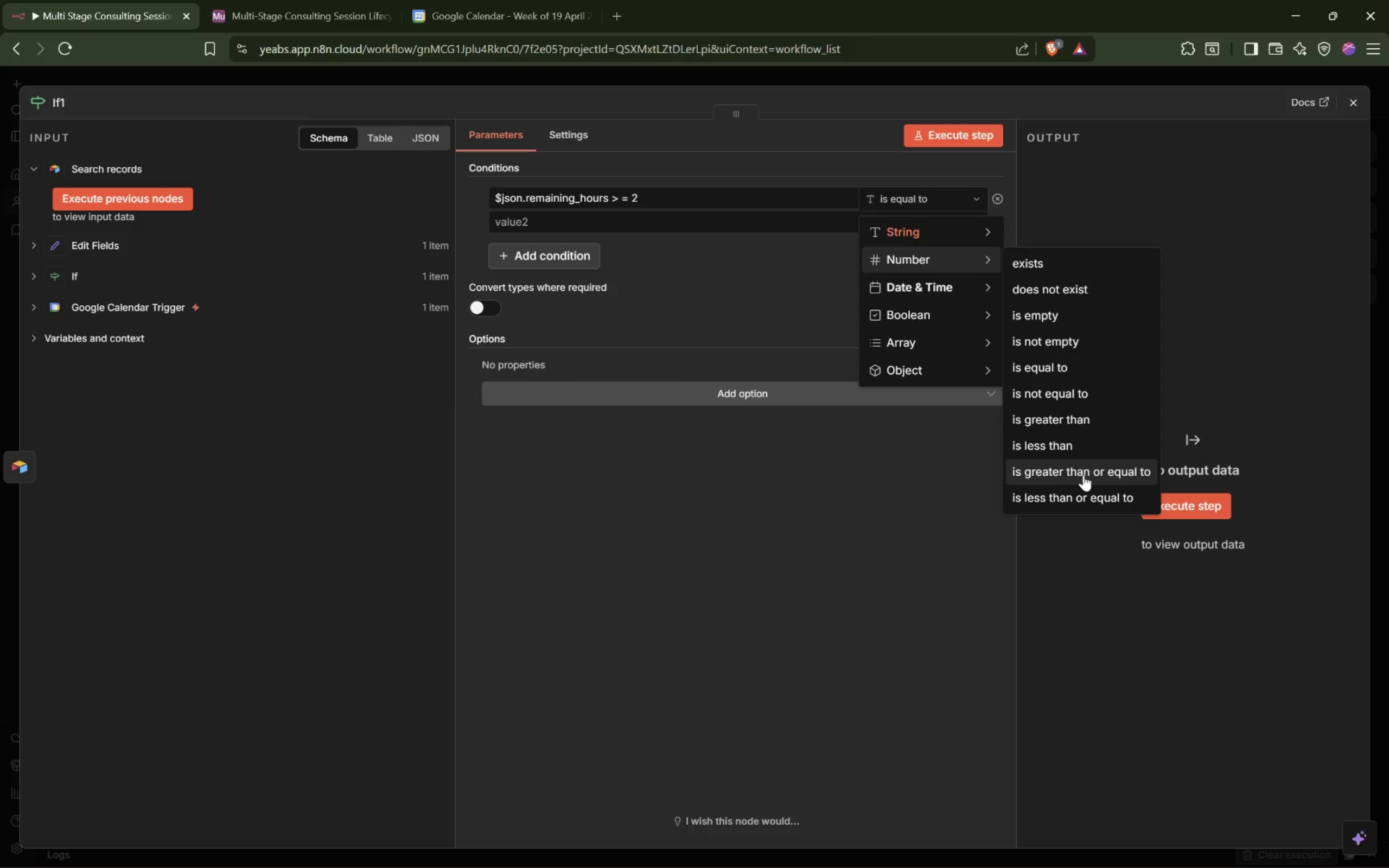 
left_click([1088, 473])
 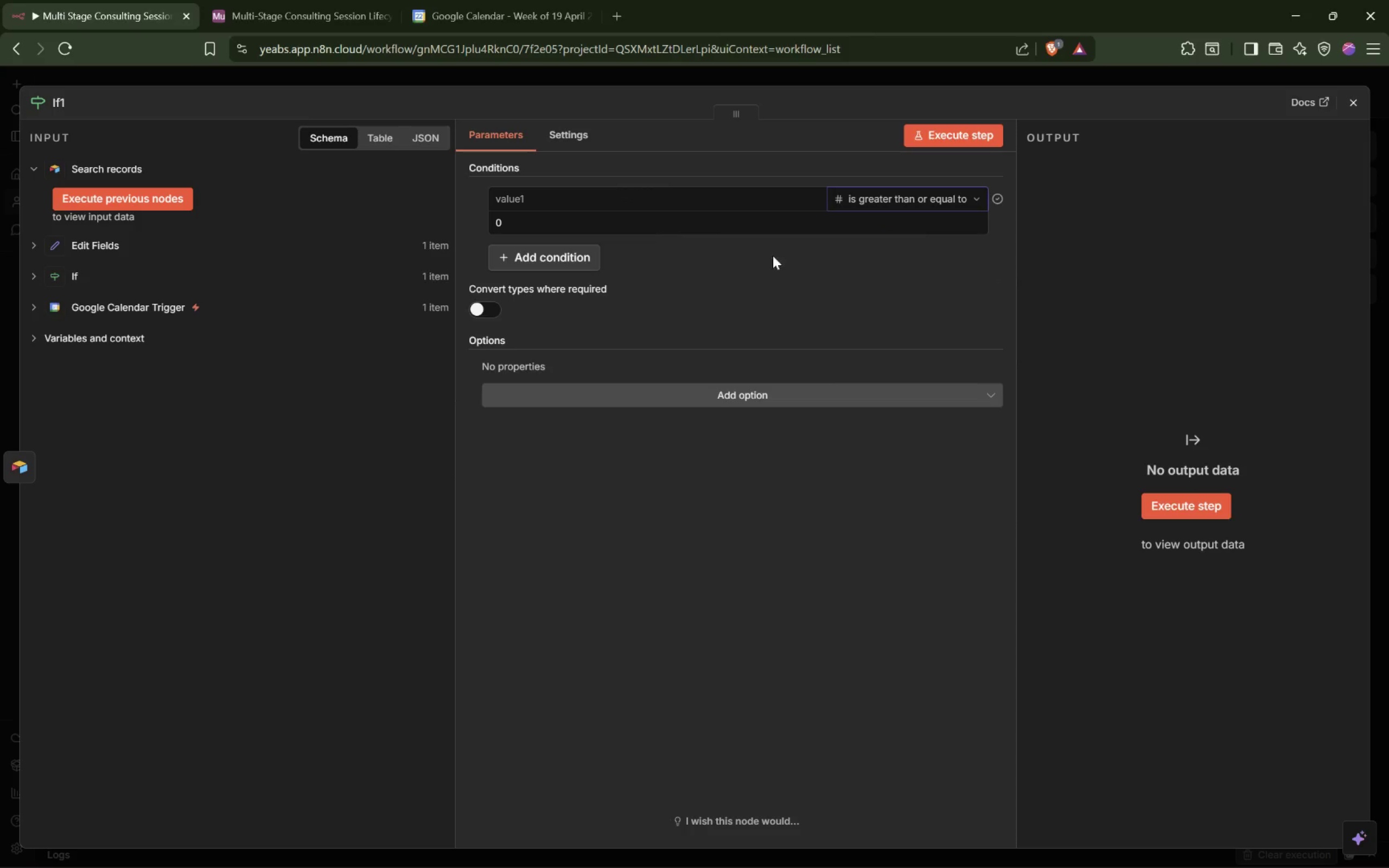 
left_click([710, 226])
 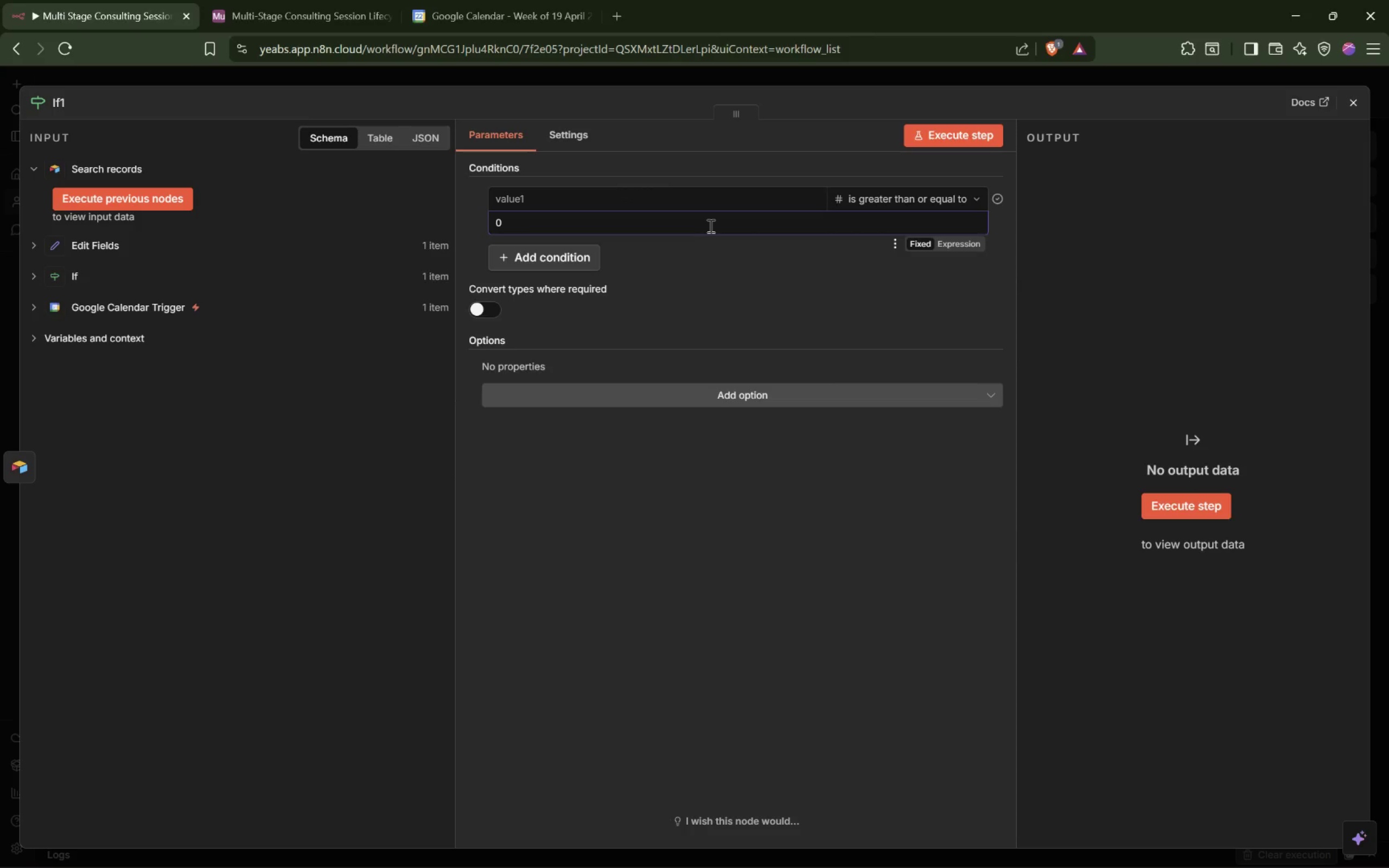 
key(ArrowUp)
 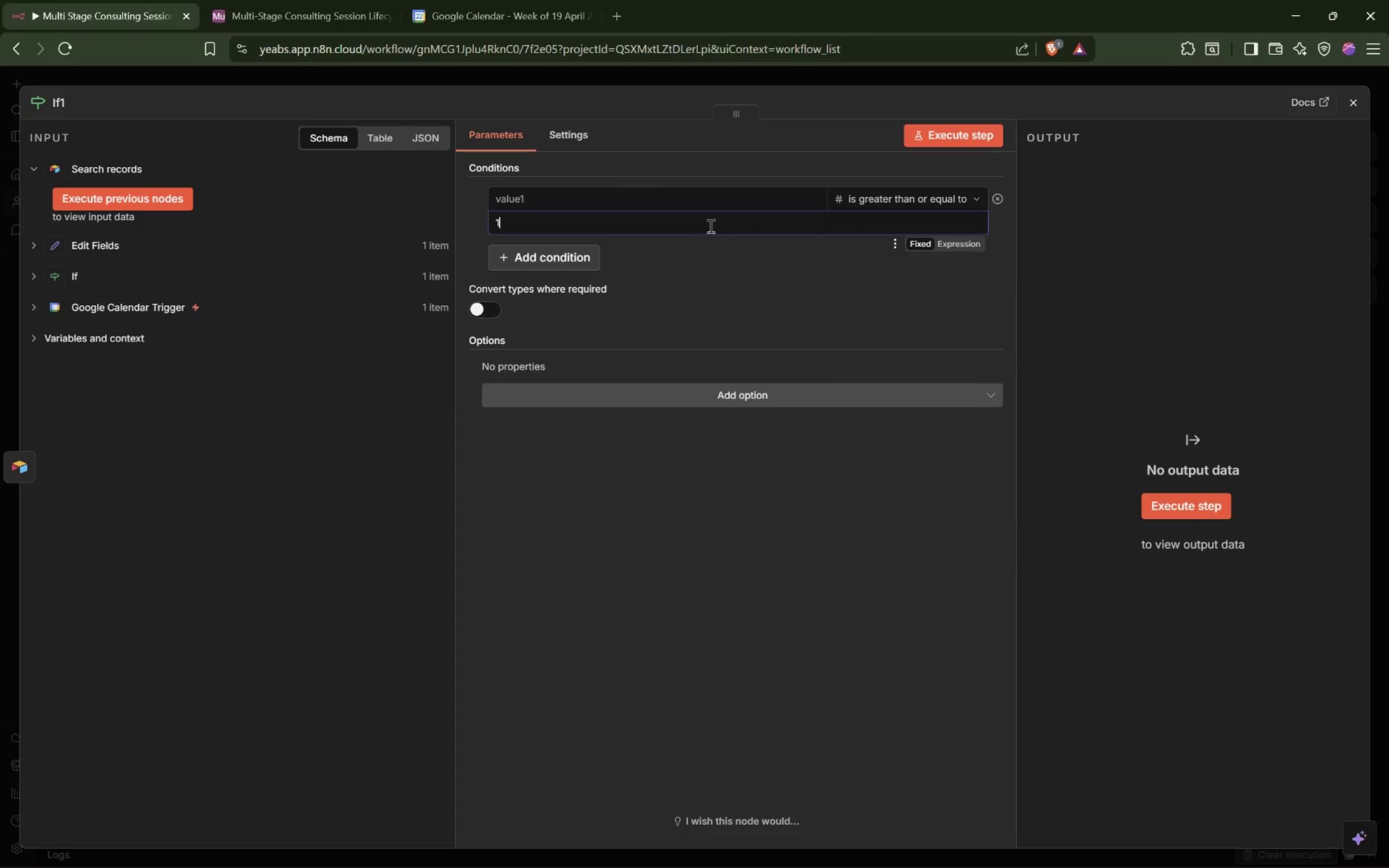 
key(ArrowUp)
 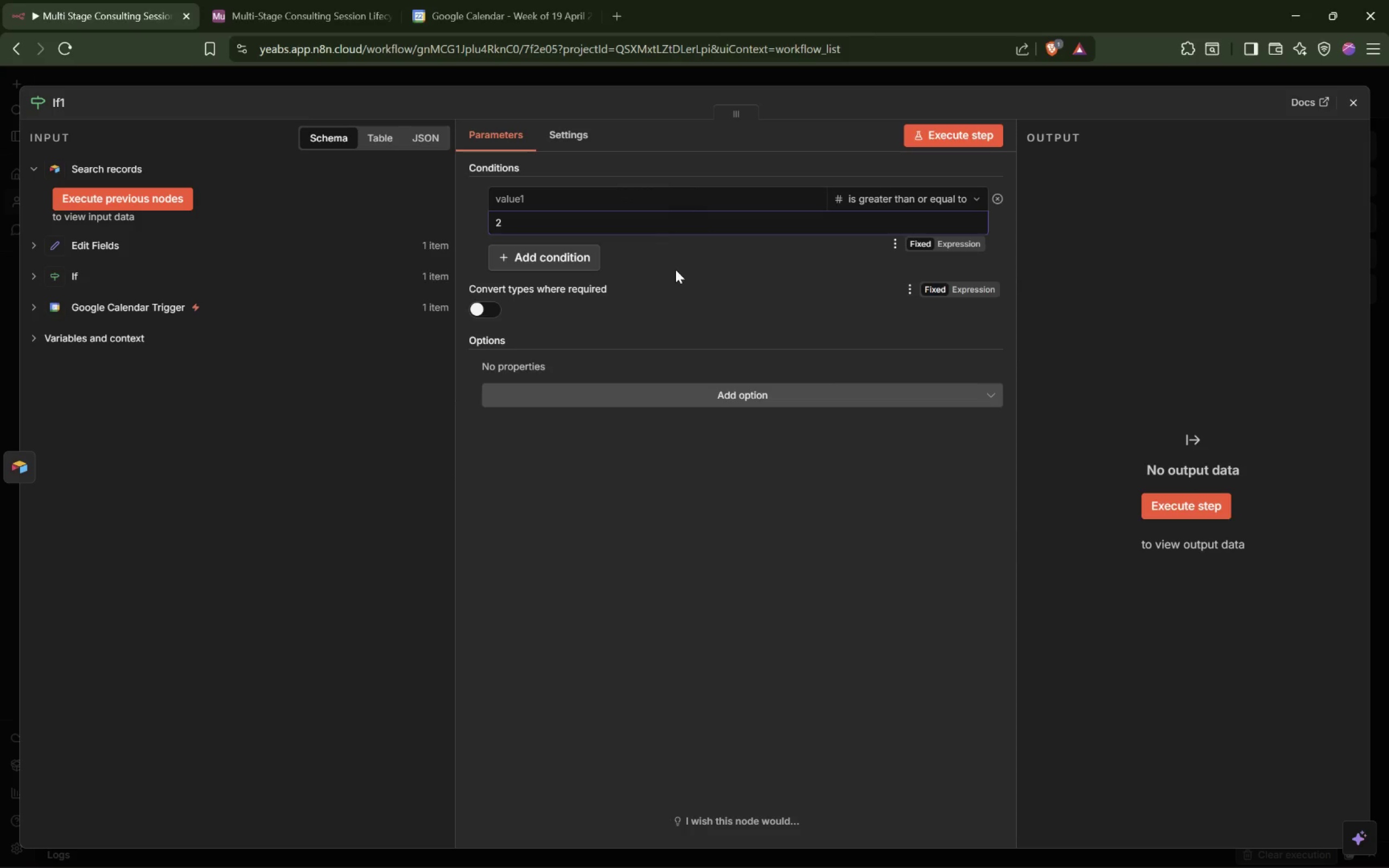 
left_click([682, 195])
 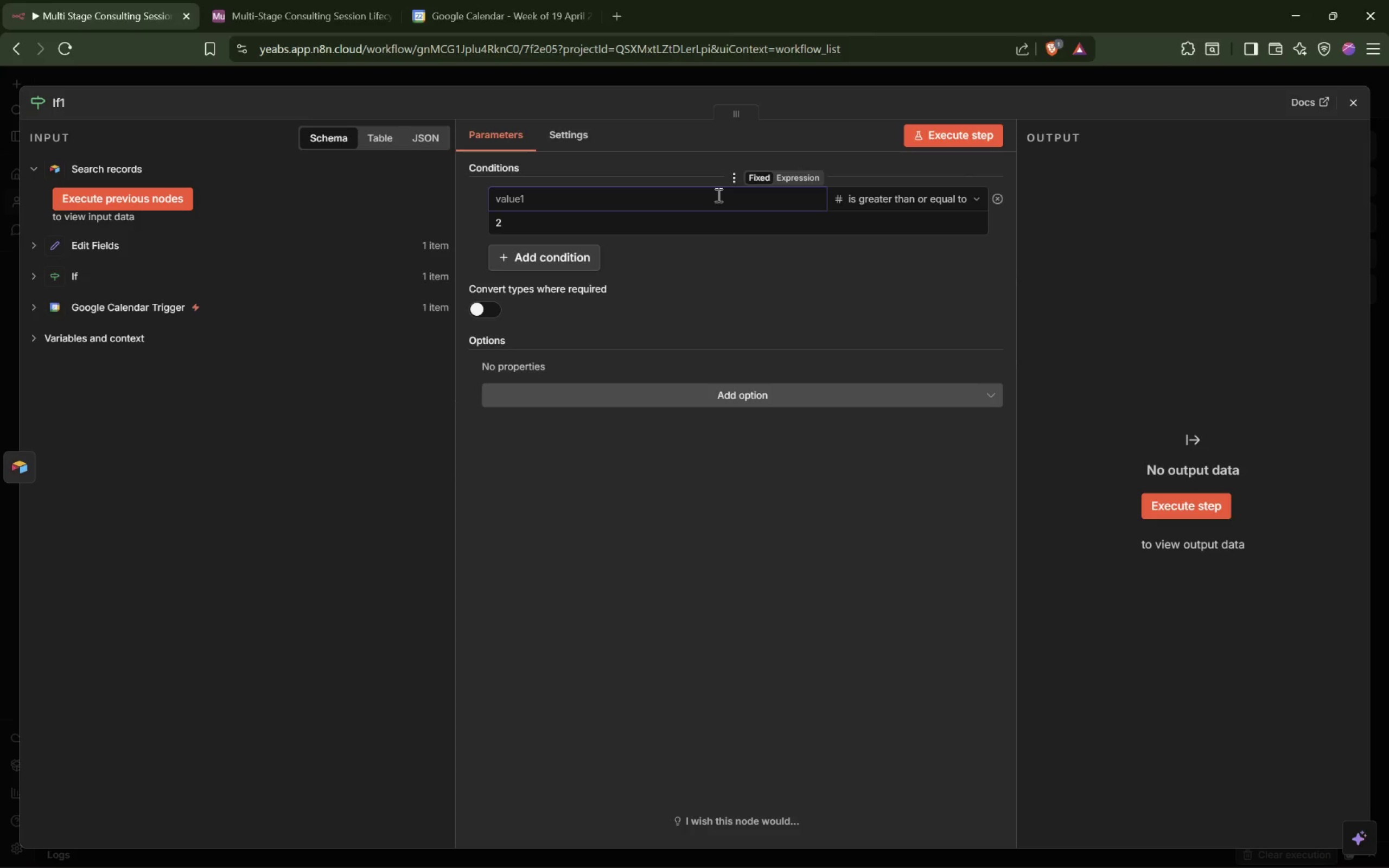 
key(Shift+BracketLeft)
 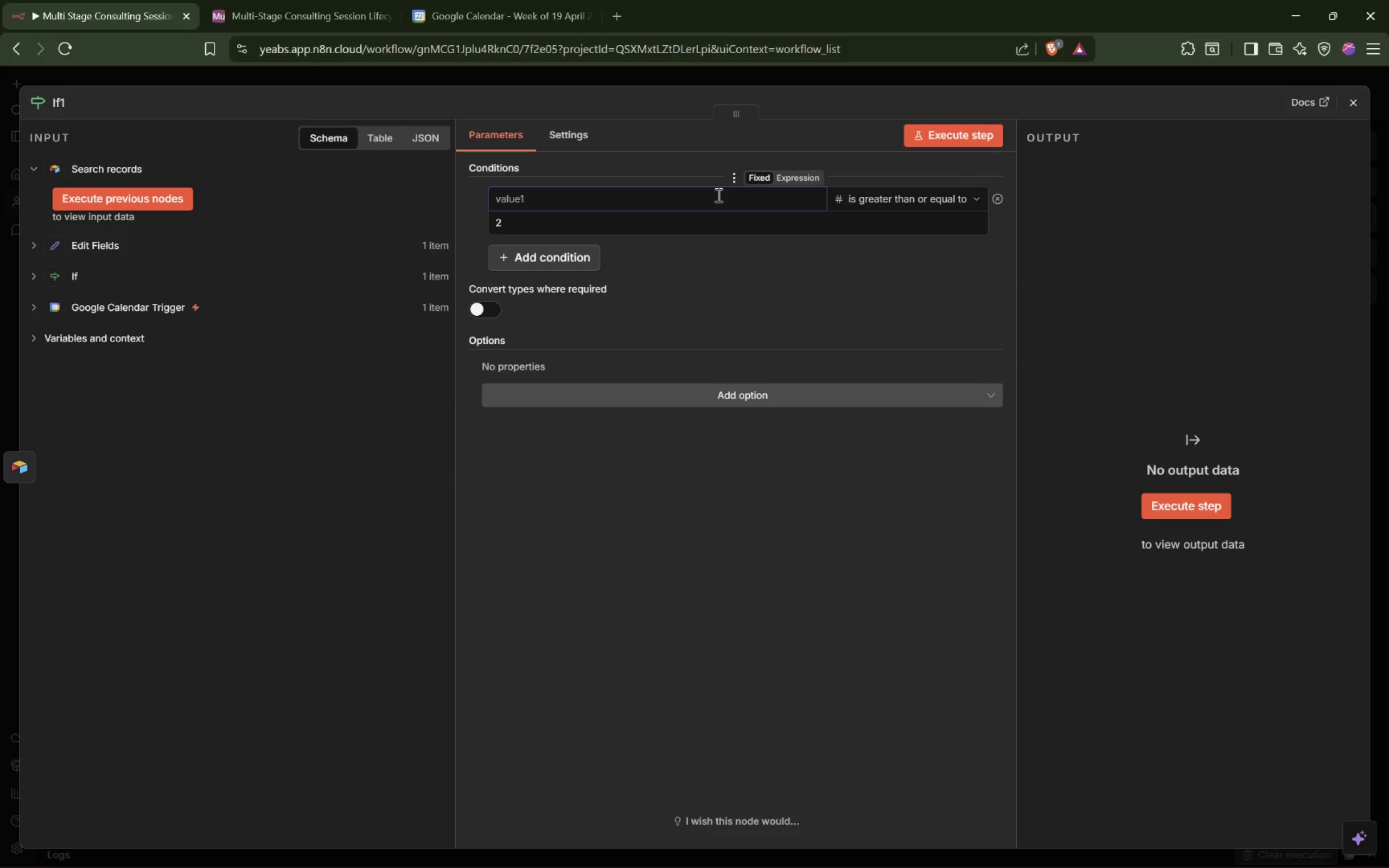 
key(Shift+BracketLeft)
 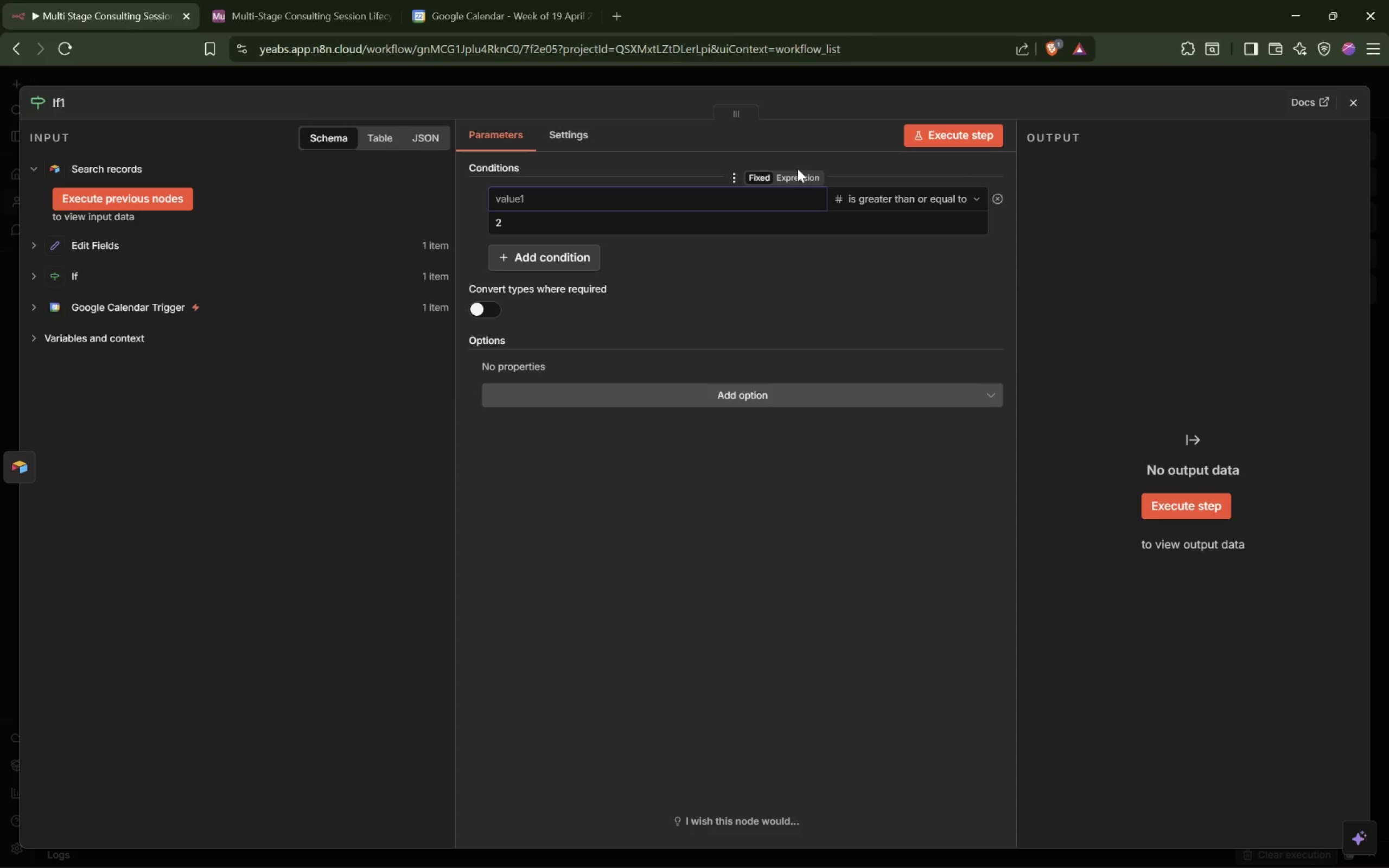 
left_click([797, 180])
 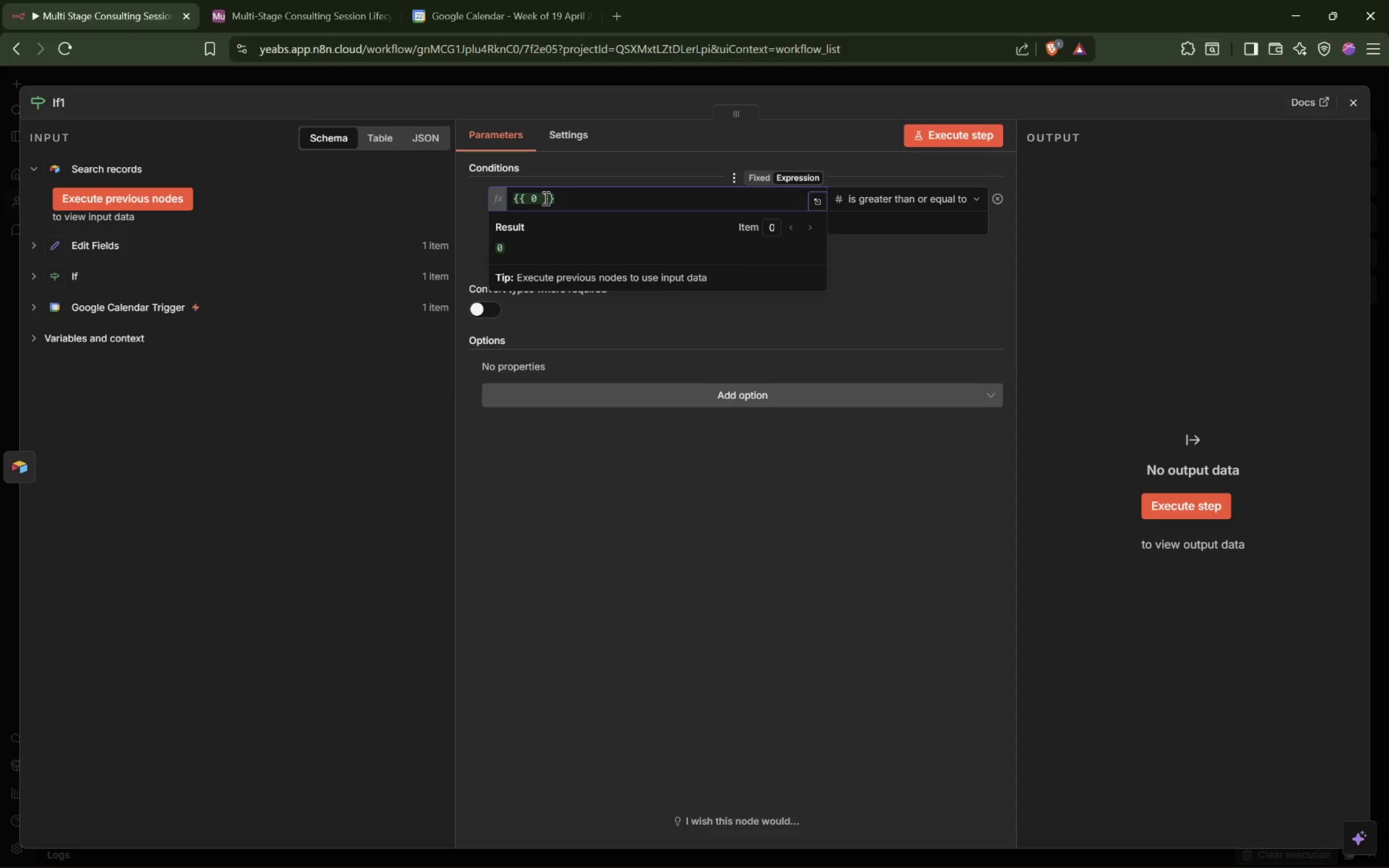 
left_click([537, 201])
 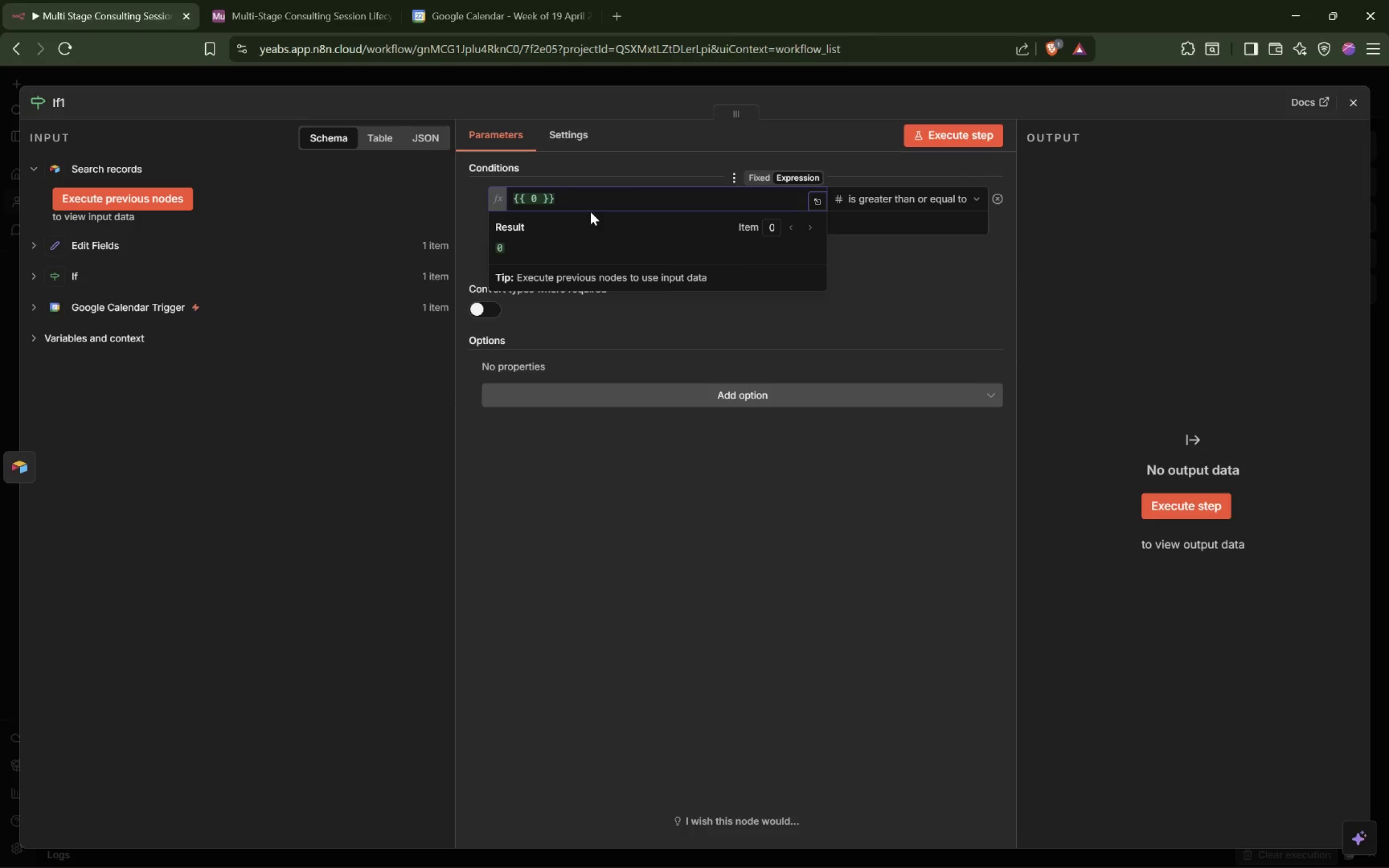 
key(Backspace)
type($json.remainint)
key(Backspace)
type(g_hours)
 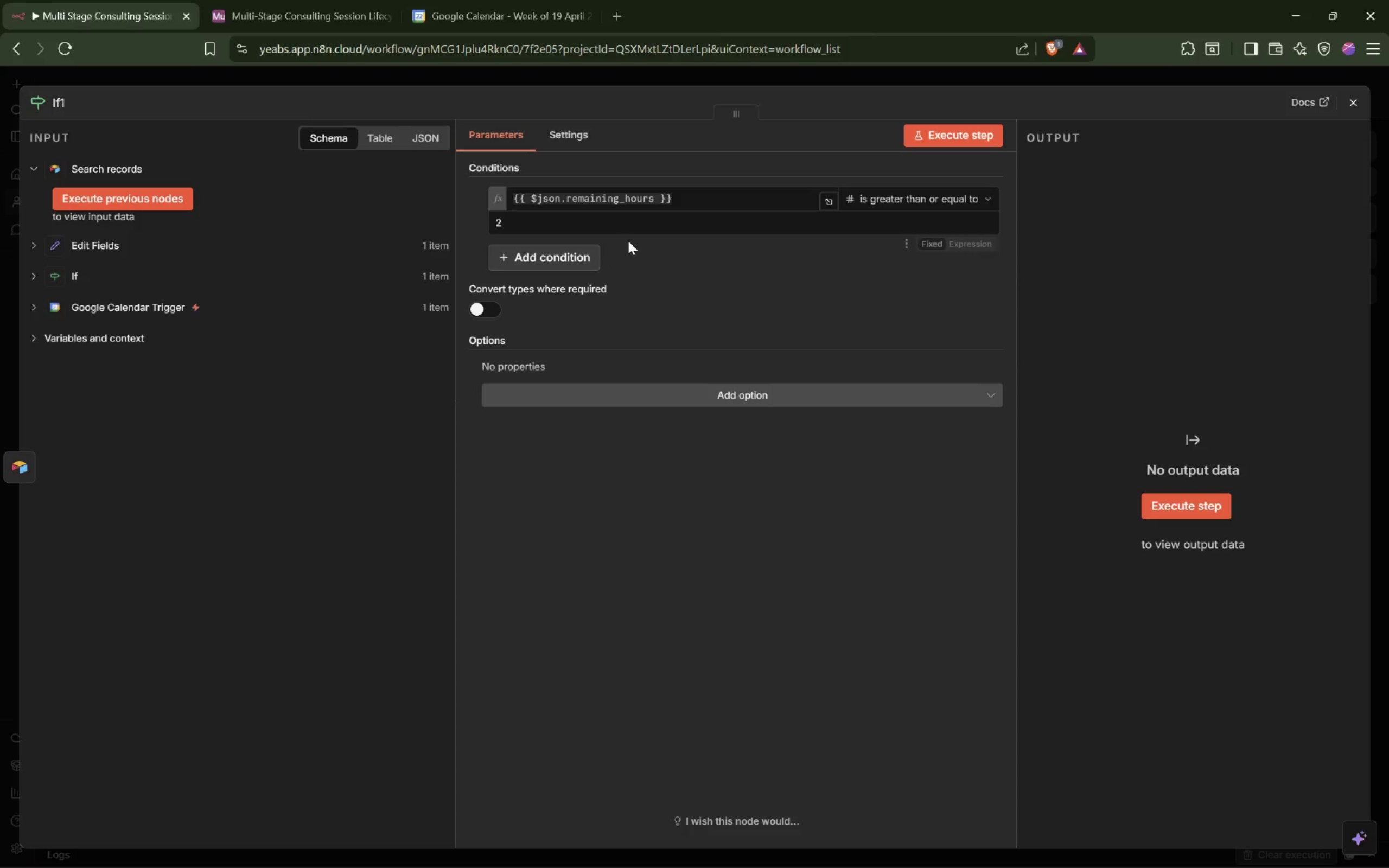 
wait(13.06)
 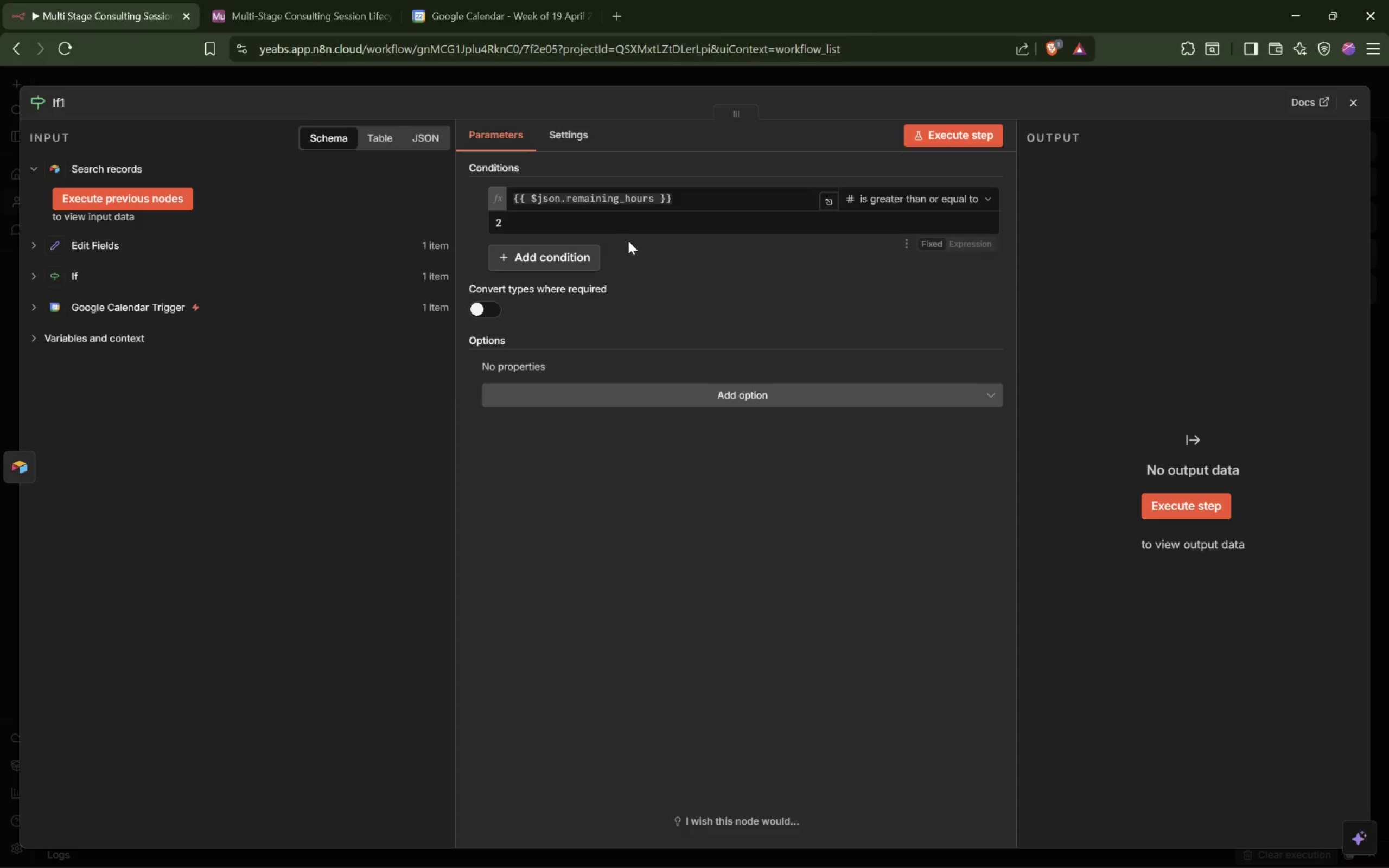 
left_click([944, 442])
 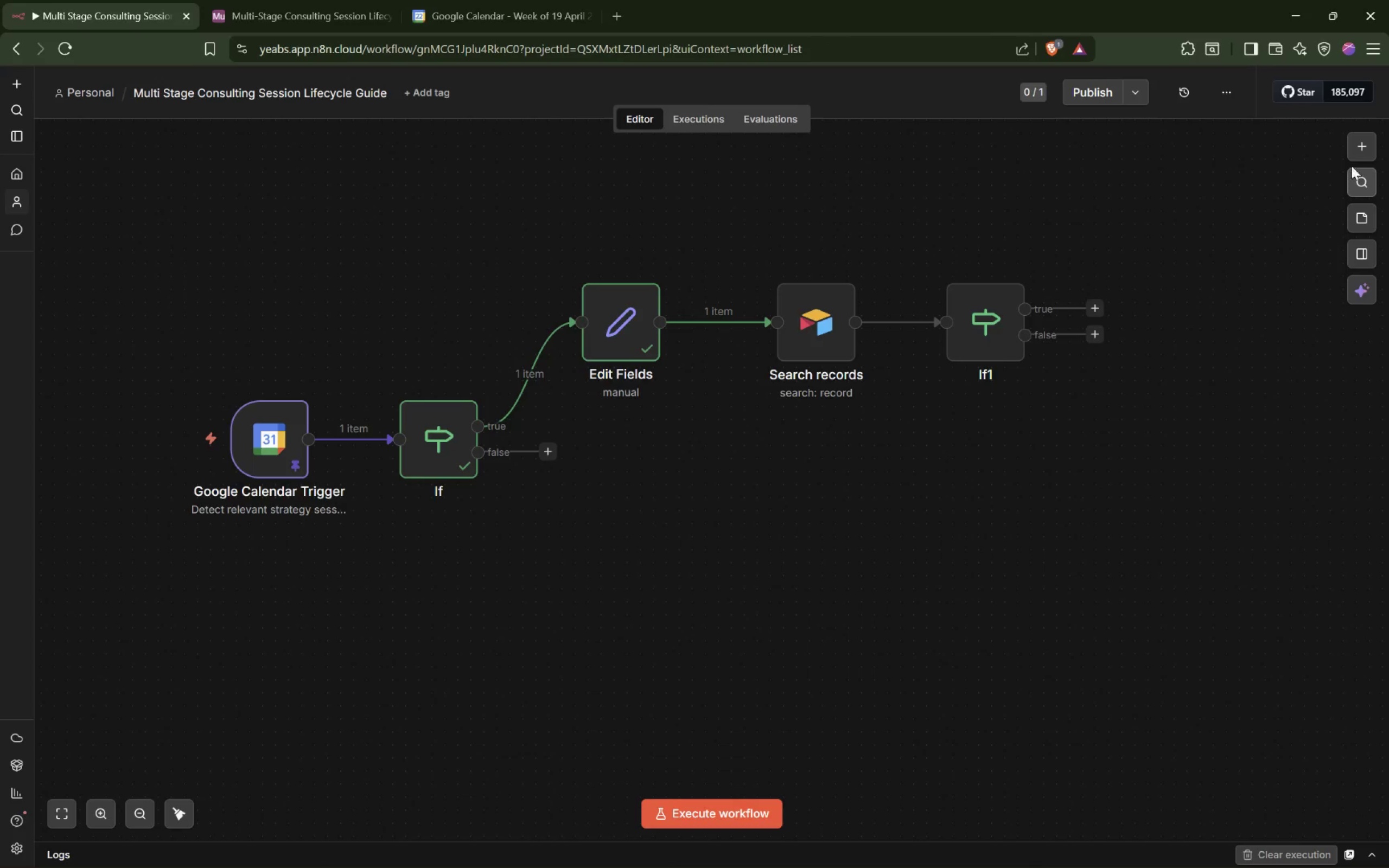 
left_click([1362, 149])
 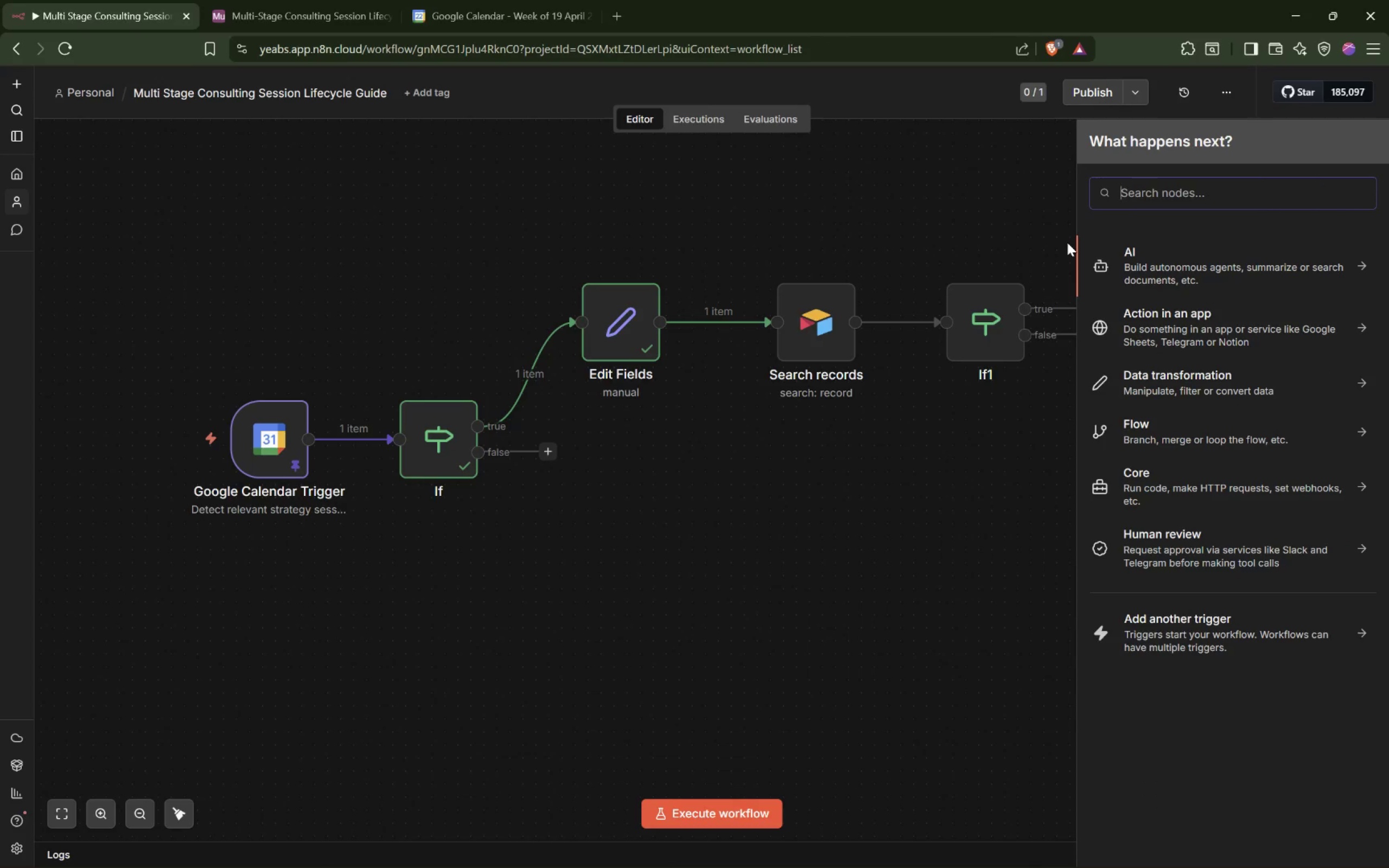 
type(Swithc)
key(Backspace)
 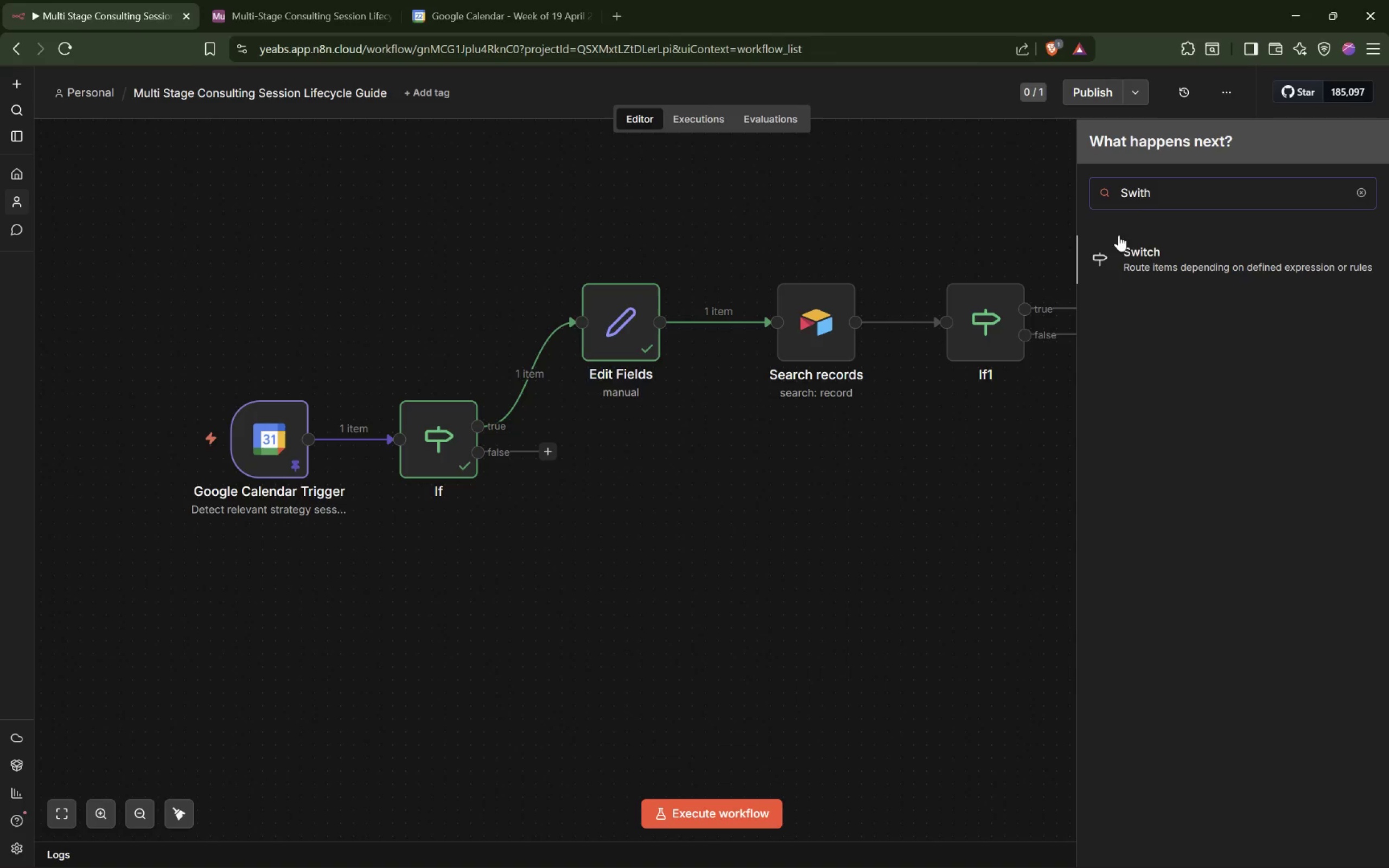 
left_click([1166, 259])
 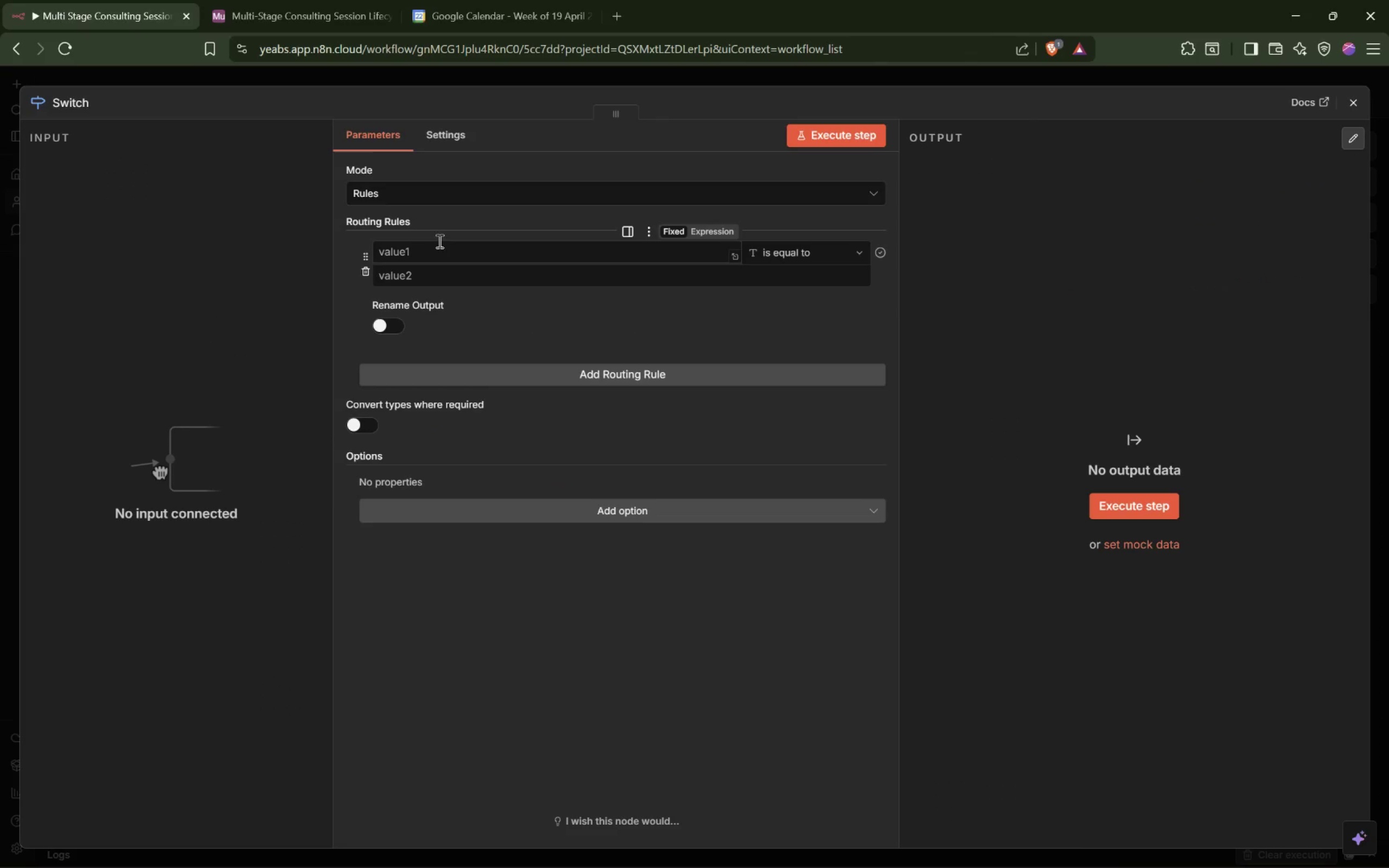 
left_click([422, 254])
 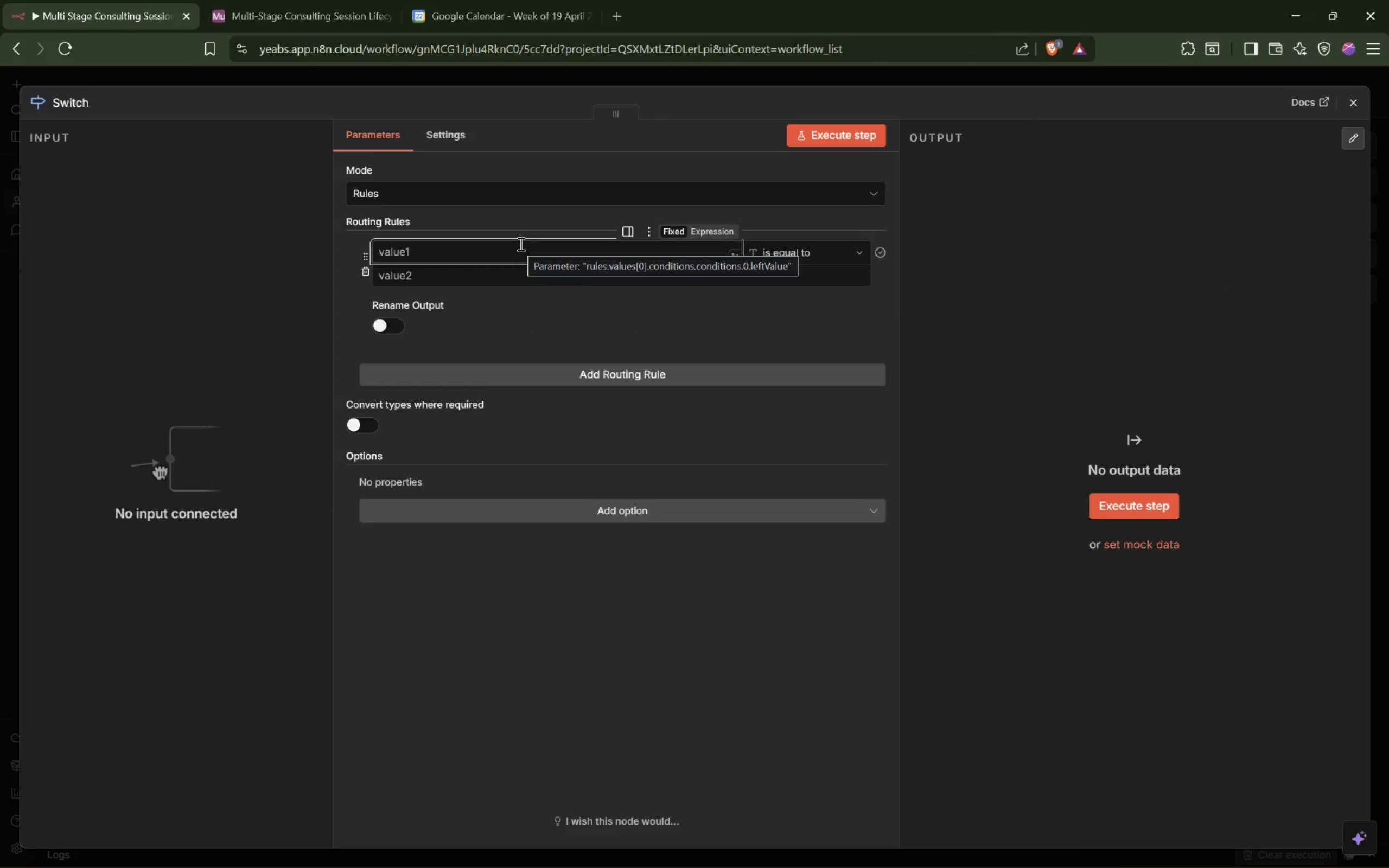 
left_click([743, 70])
 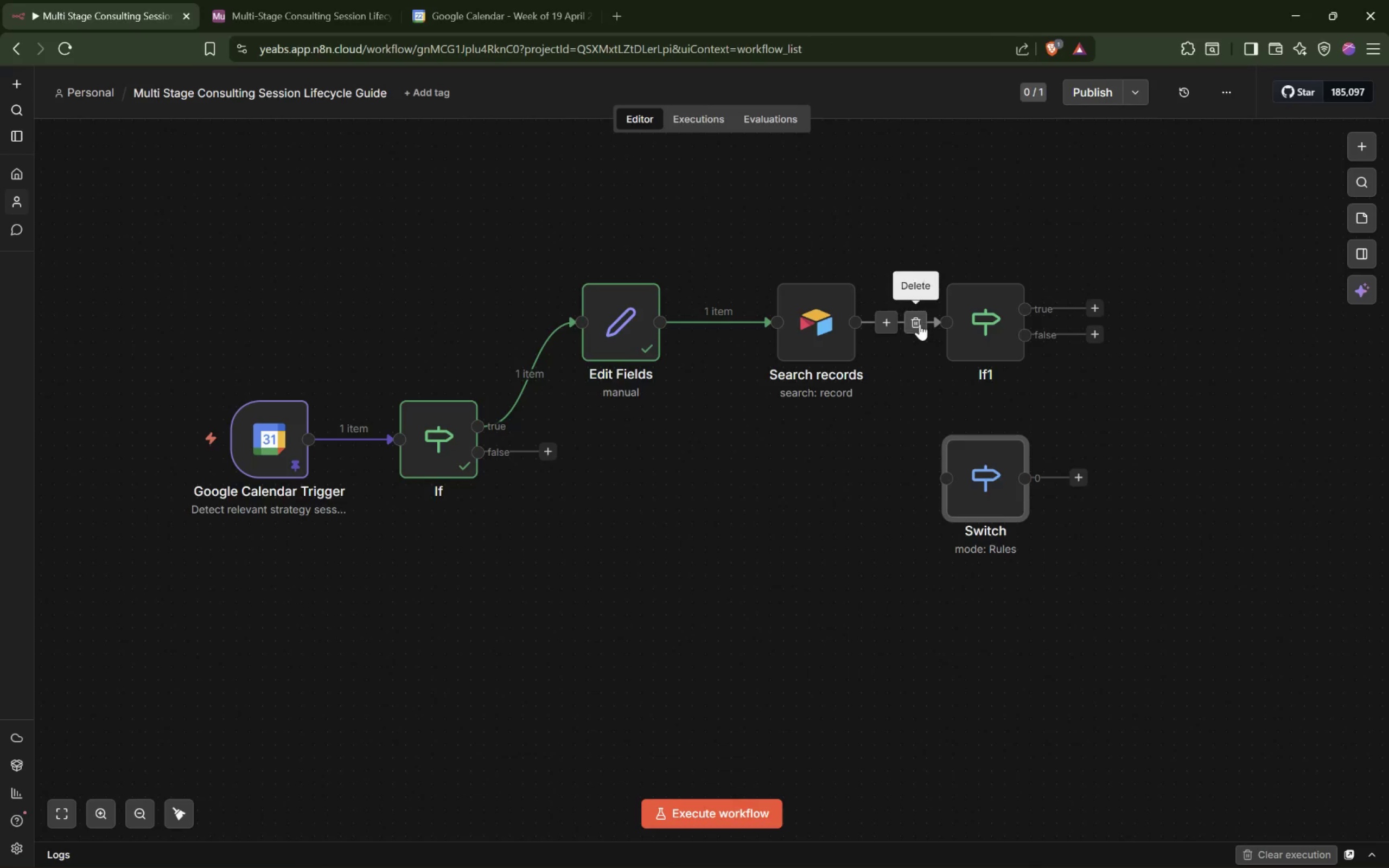 
left_click_drag(start_coordinate=[933, 319], to_coordinate=[909, 478])
 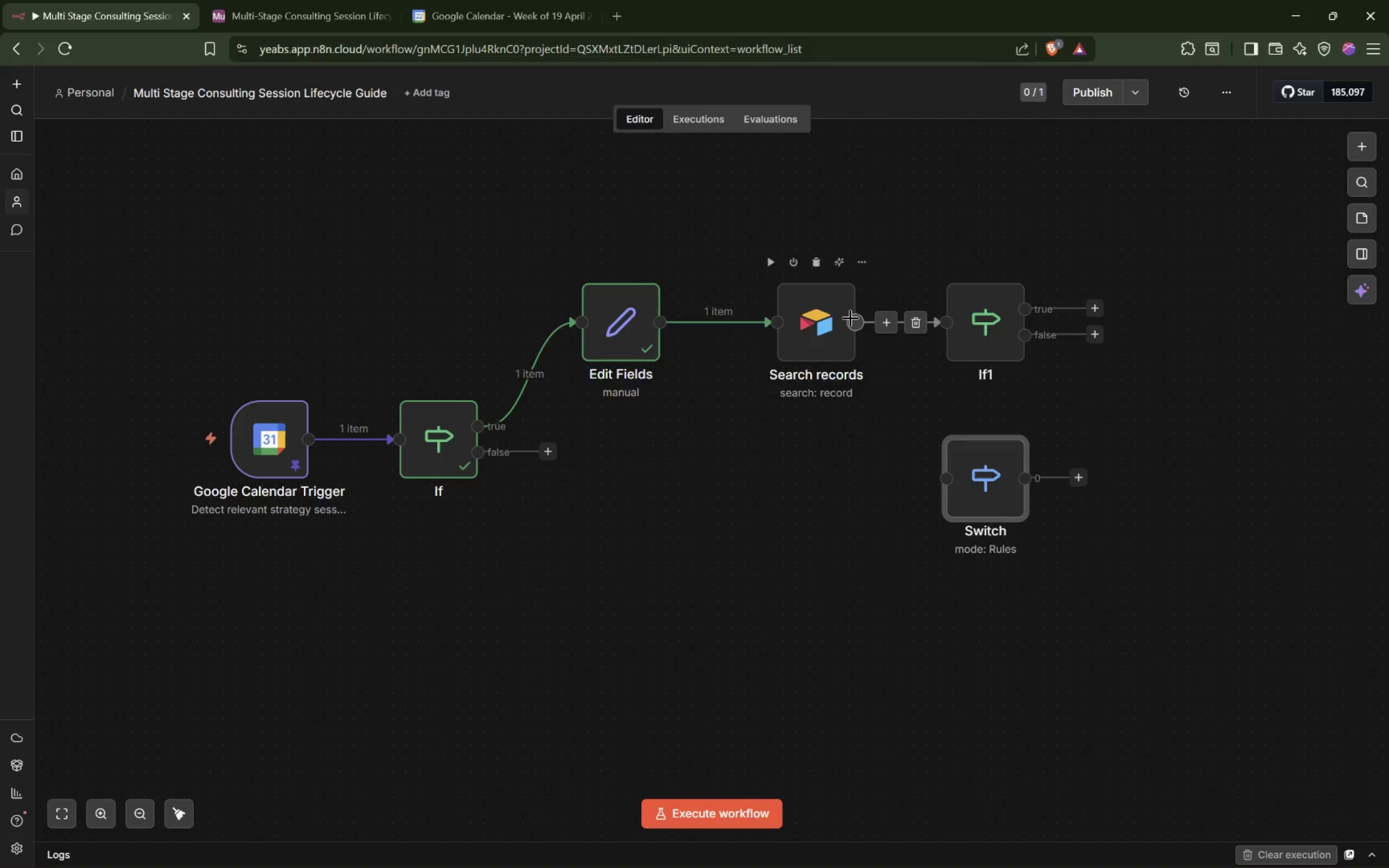 
left_click_drag(start_coordinate=[858, 315], to_coordinate=[924, 483])
 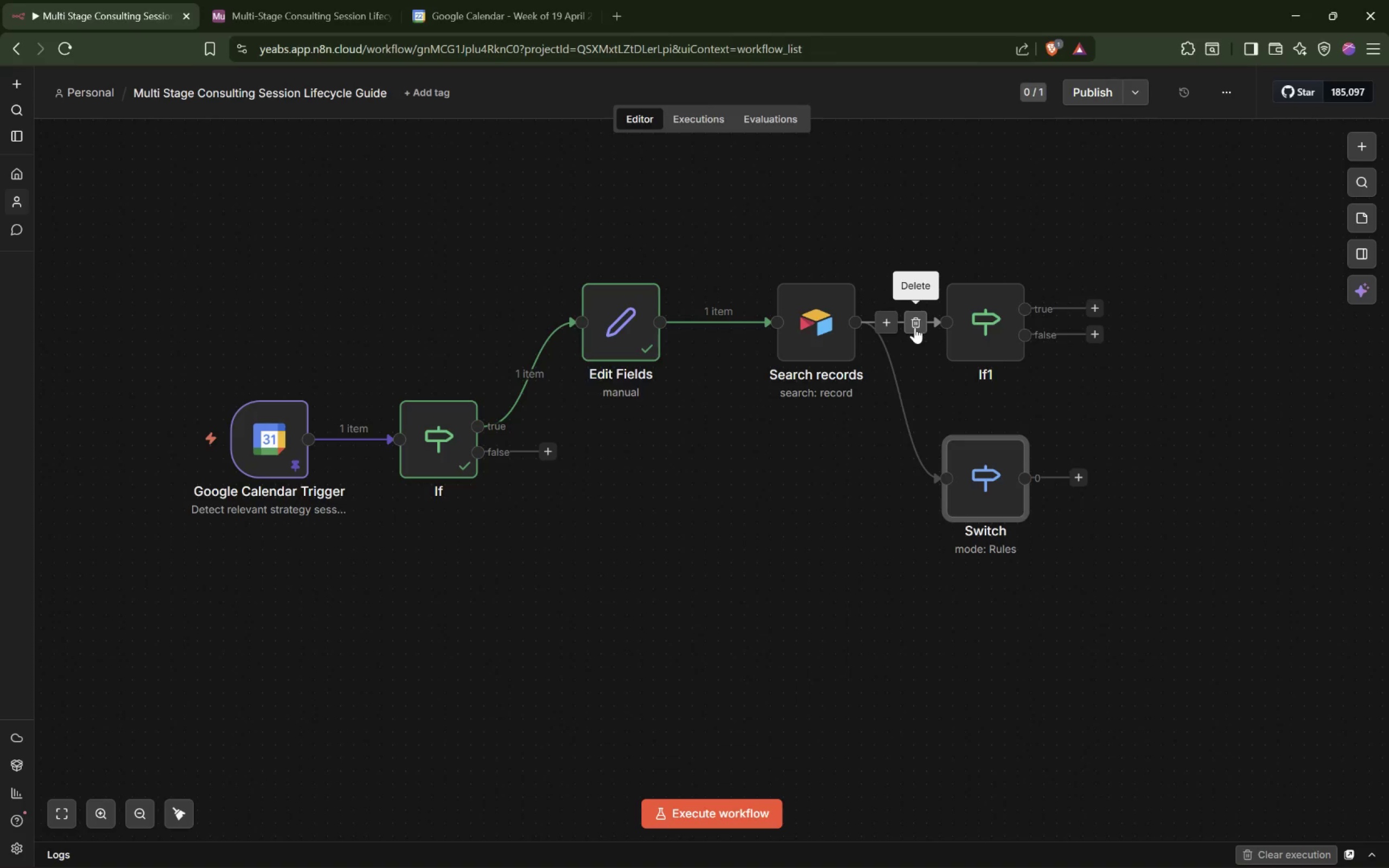 
left_click([919, 324])
 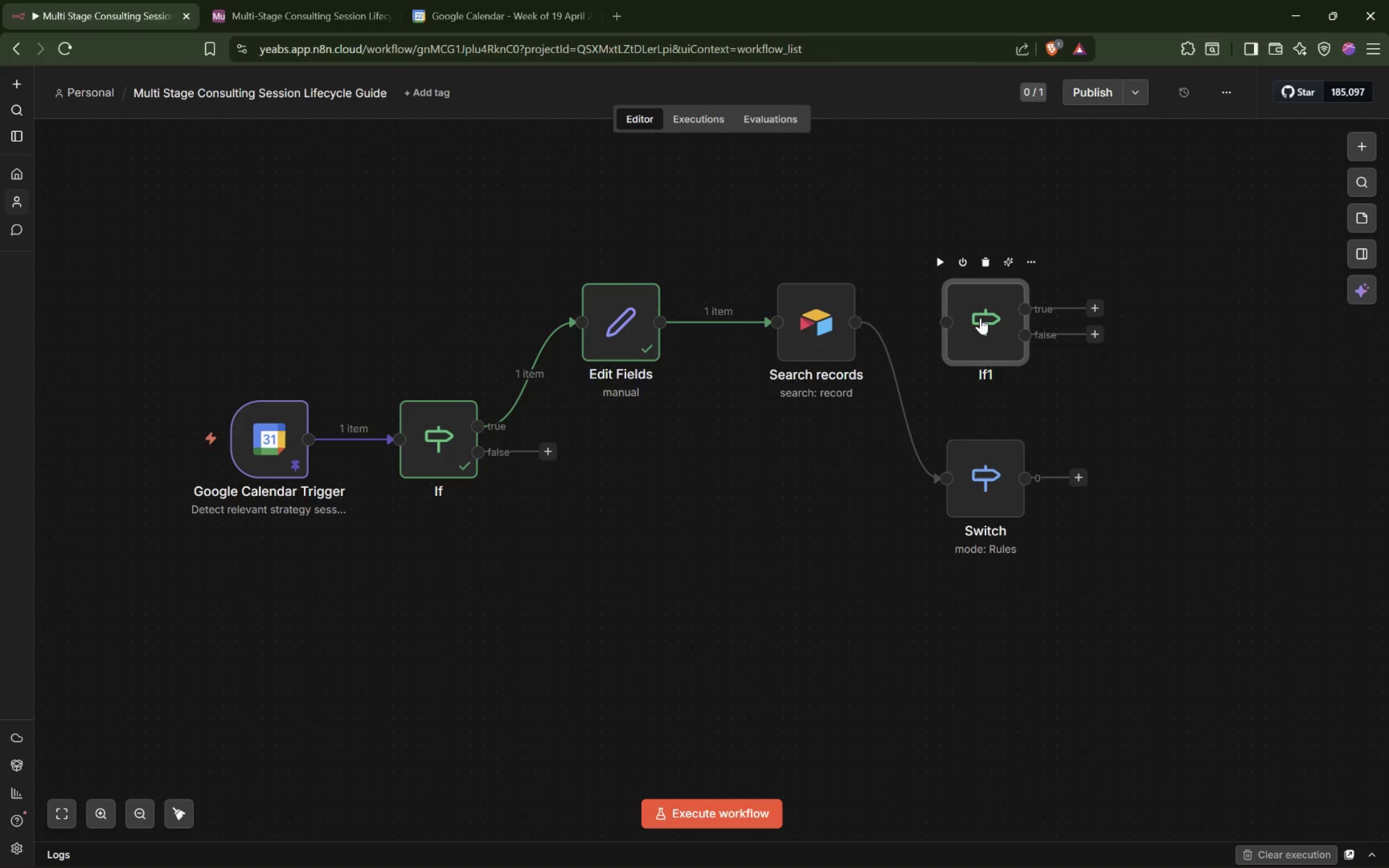 
double_click([980, 318])
 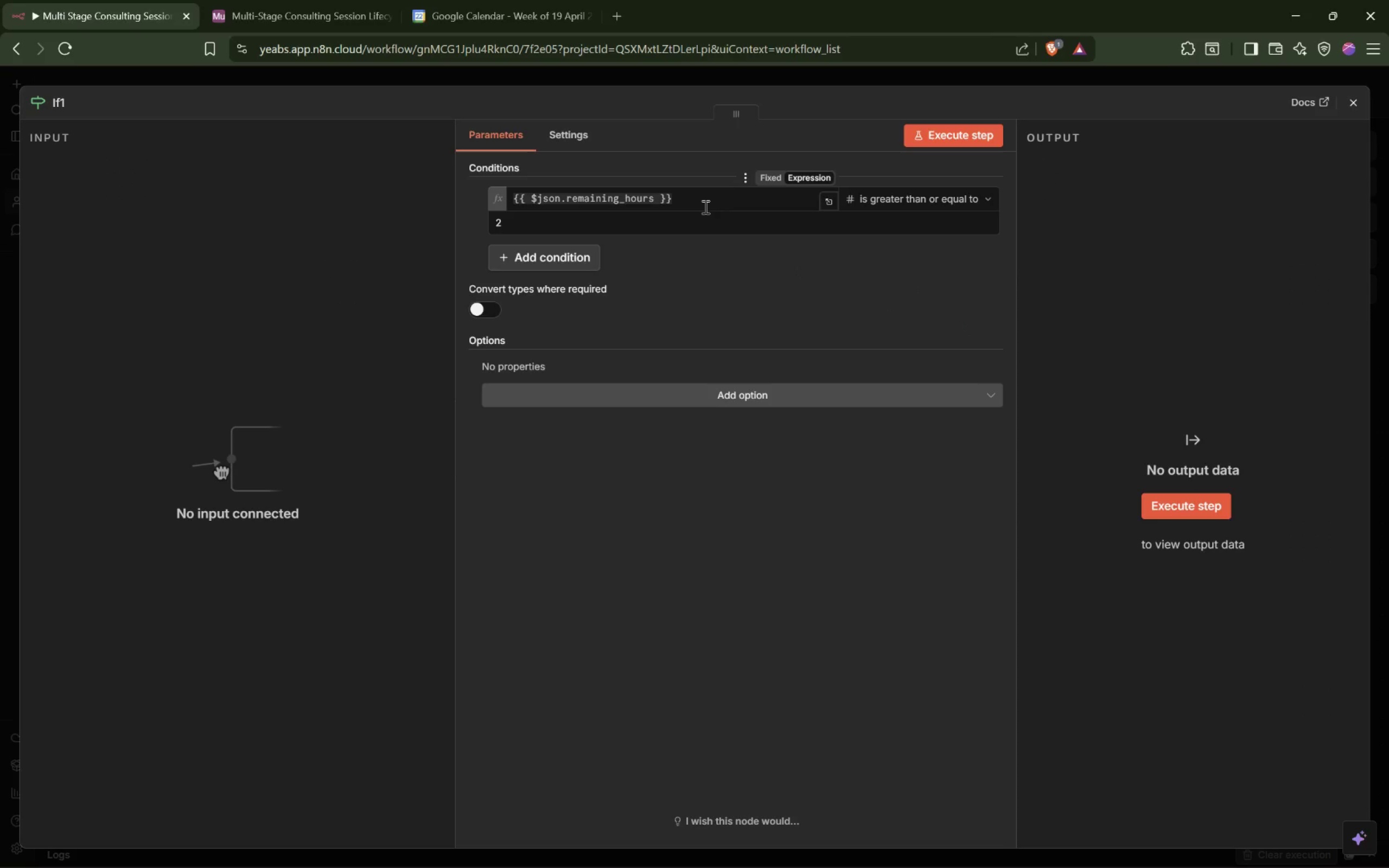 
double_click([704, 207])
 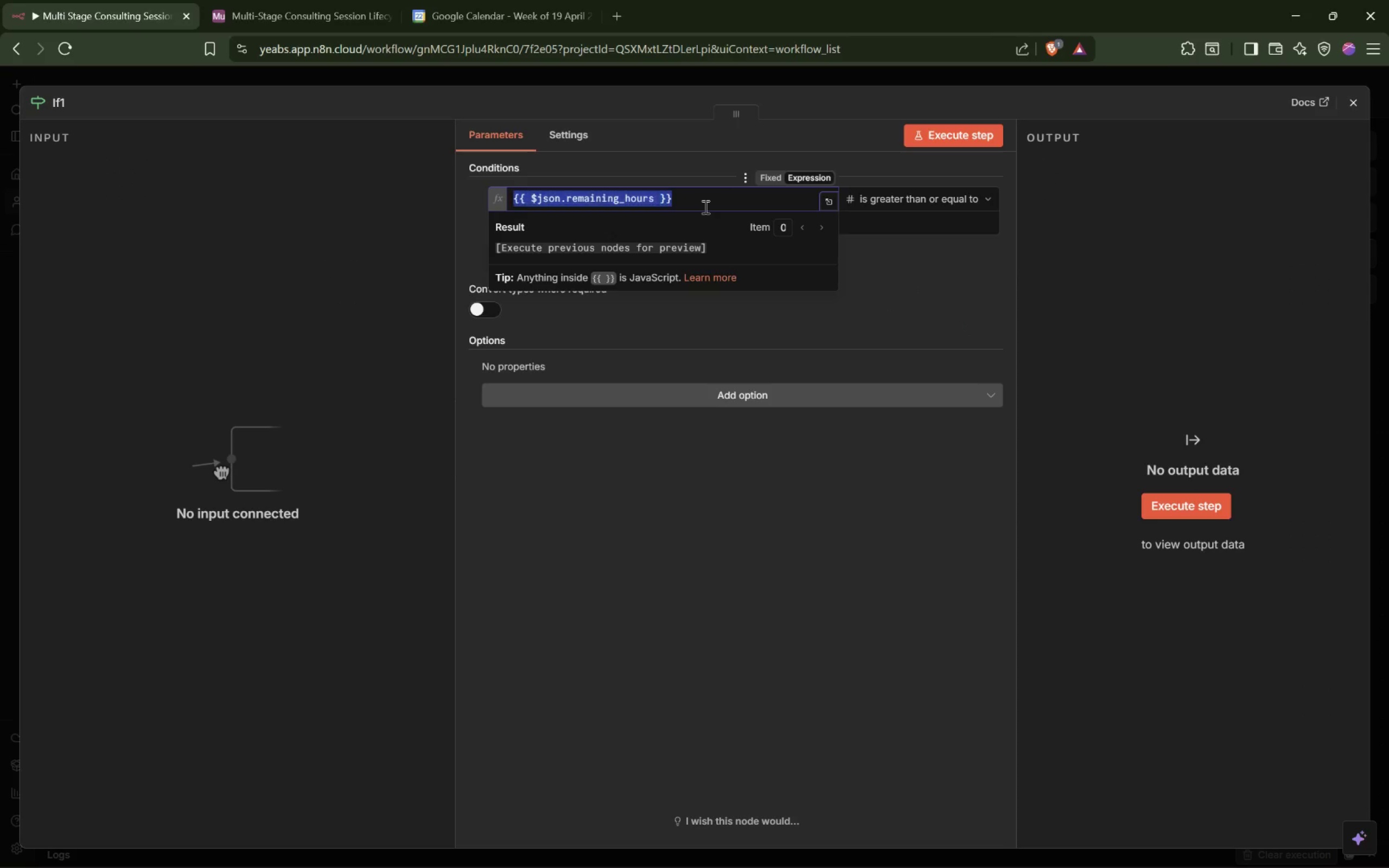 
triple_click([704, 207])
 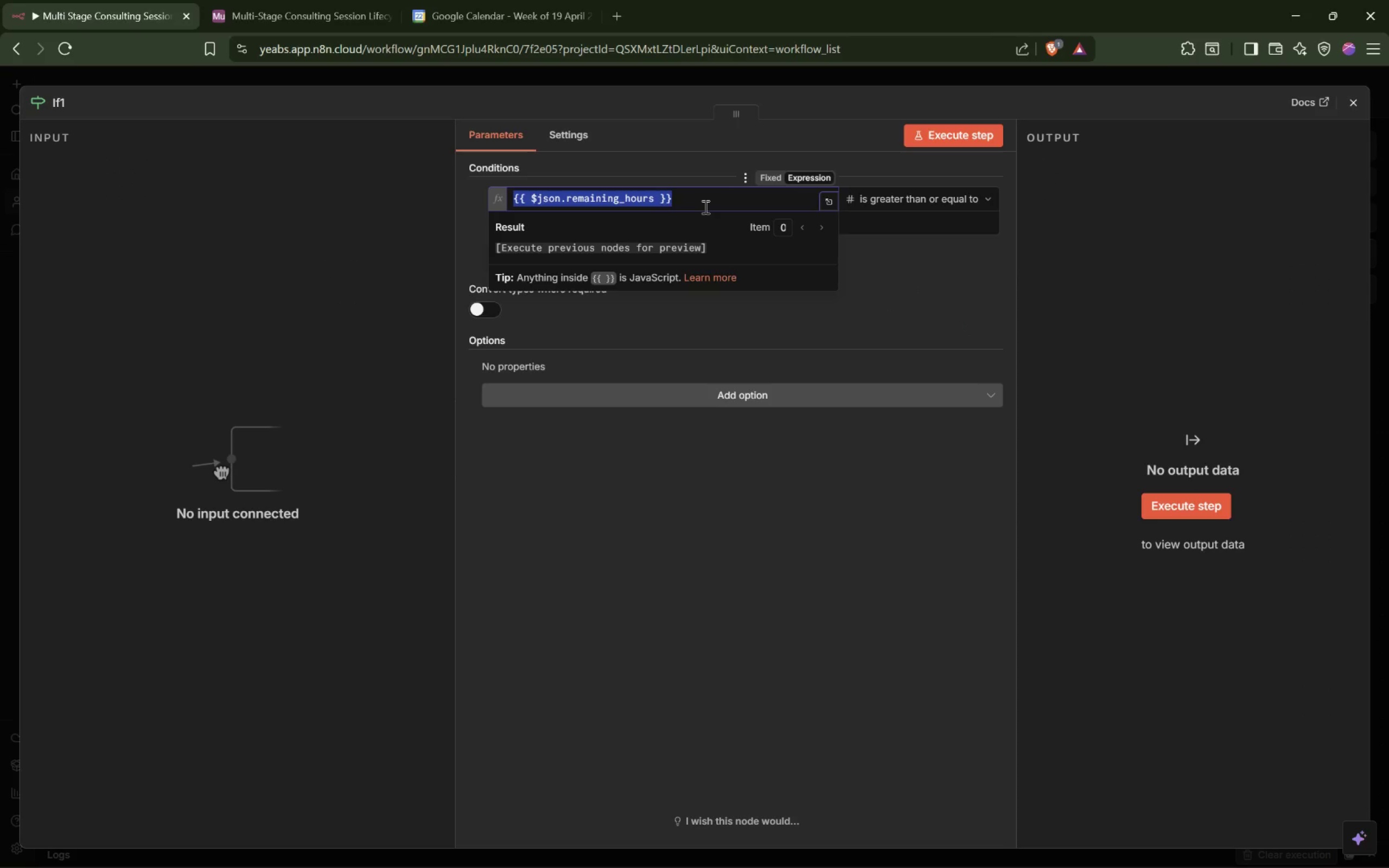 
key(Control+X)
 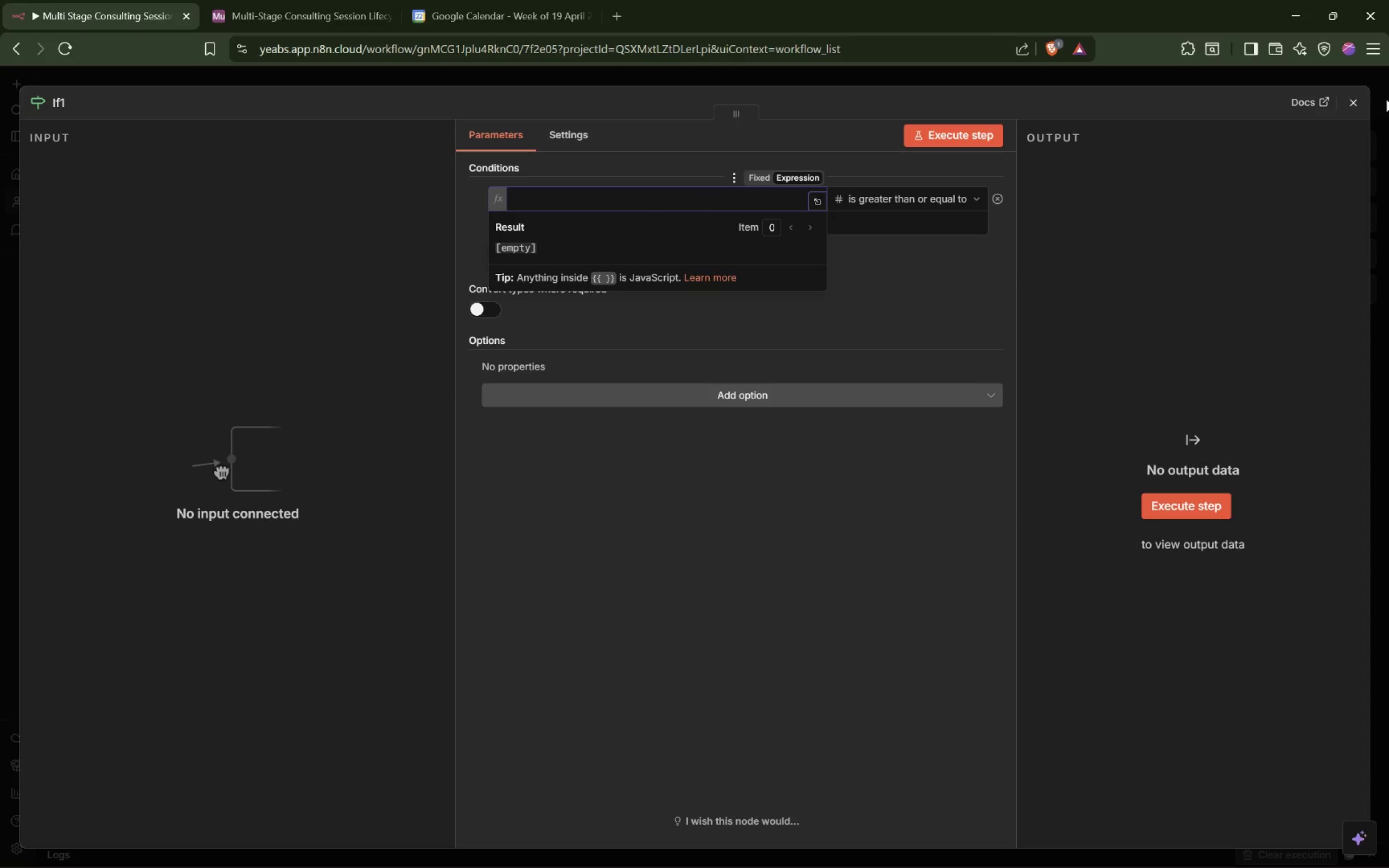 
left_click([1355, 110])
 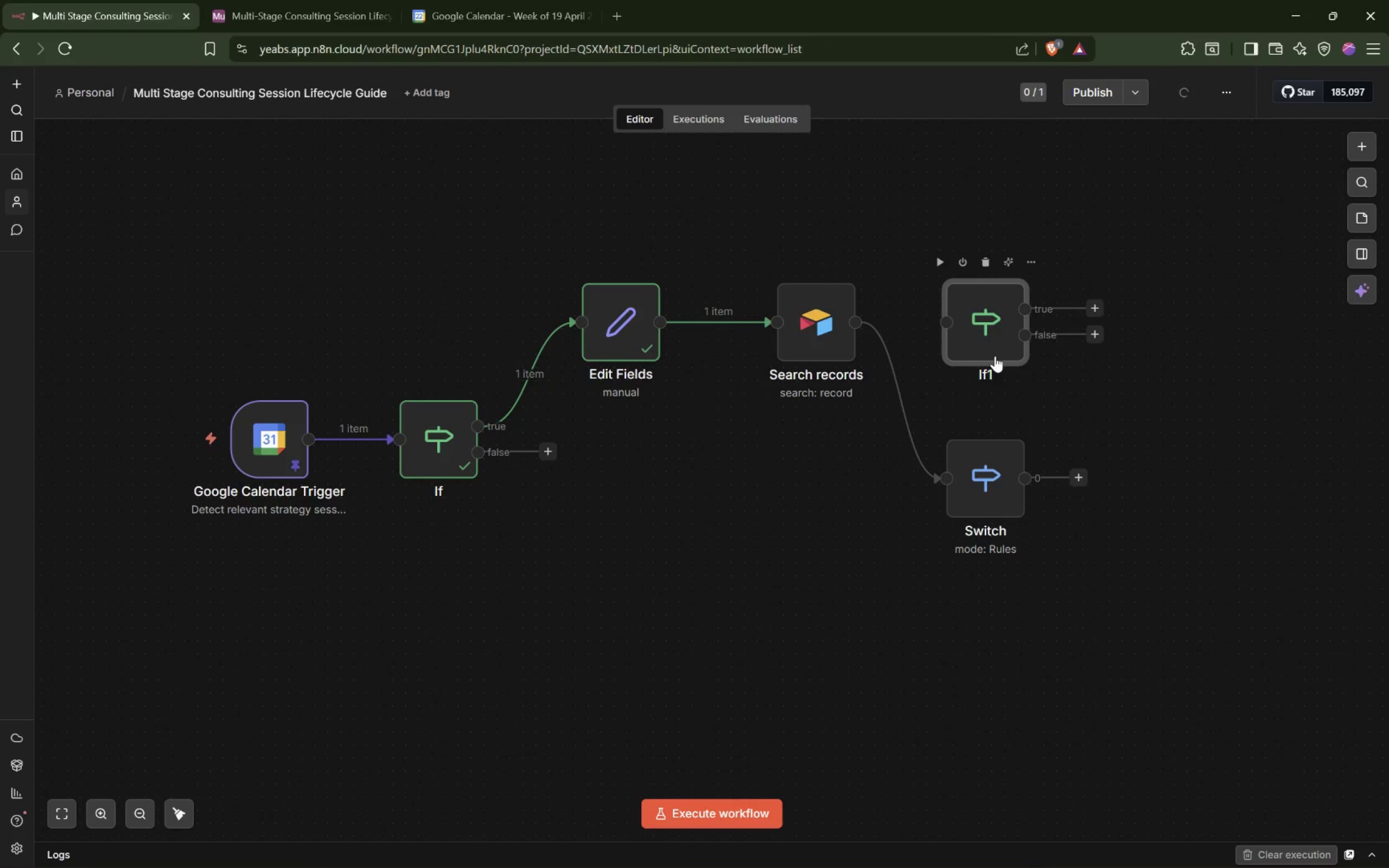 
left_click([990, 347])
 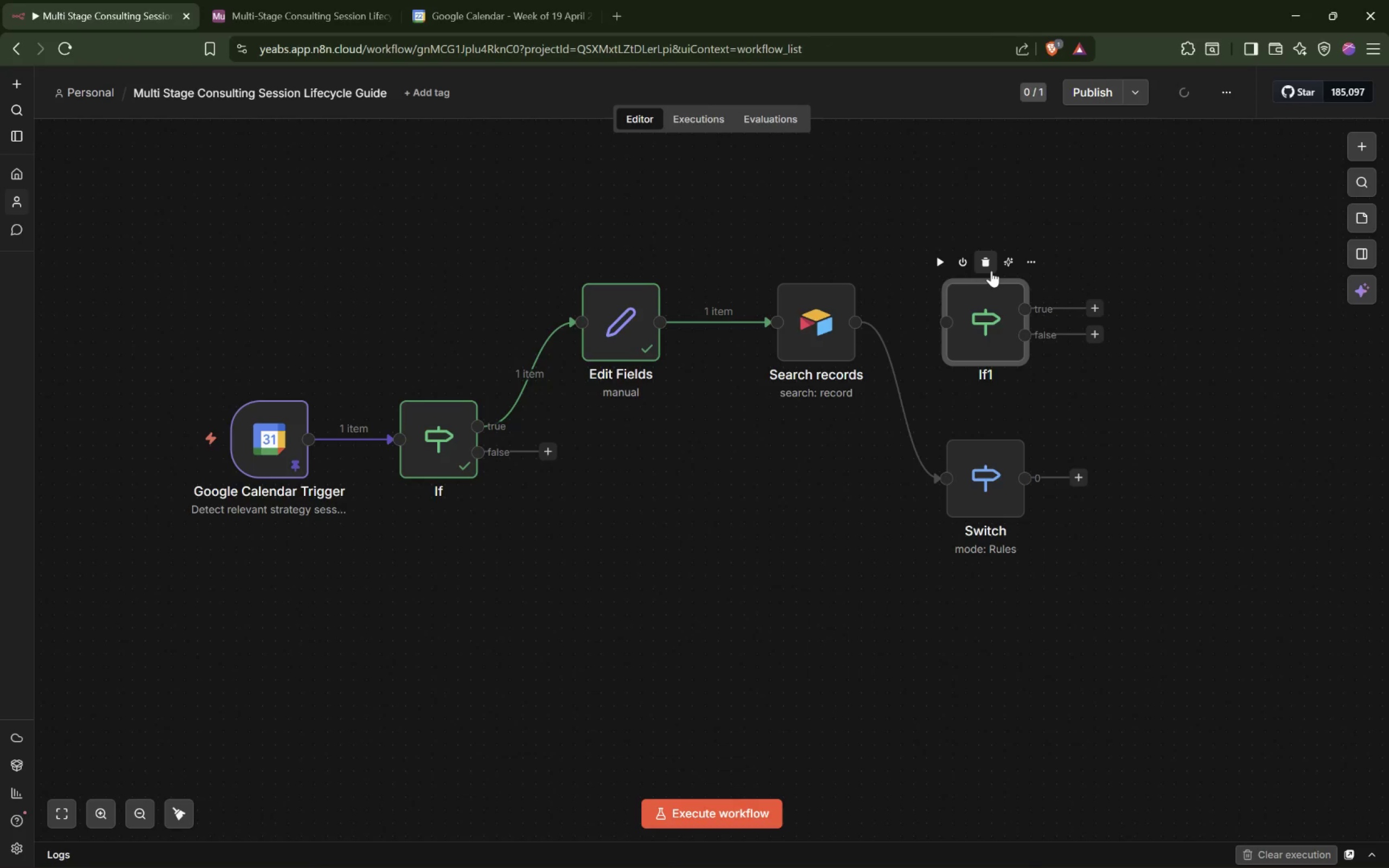 
left_click([990, 264])
 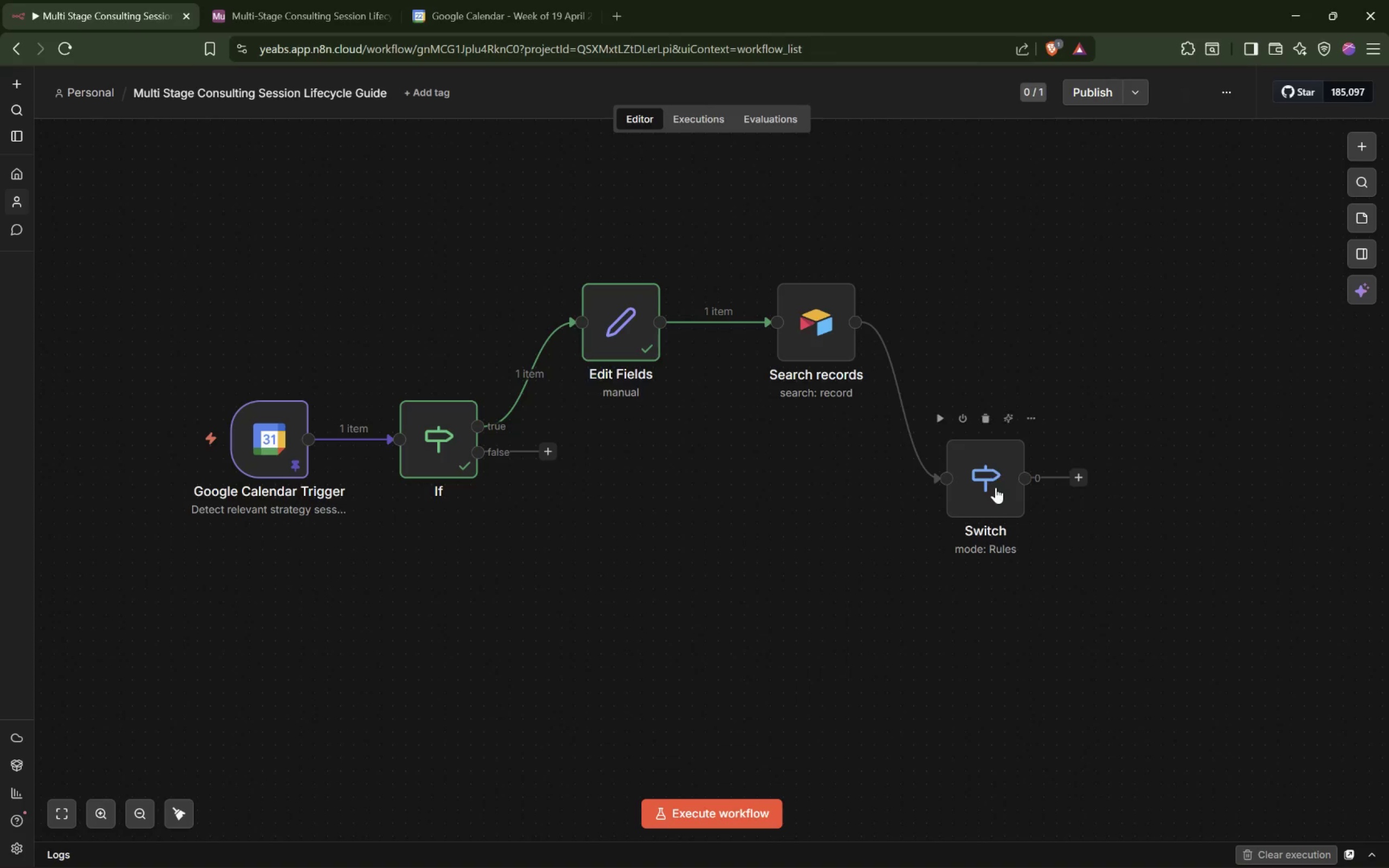 
left_click_drag(start_coordinate=[996, 487], to_coordinate=[1027, 334])
 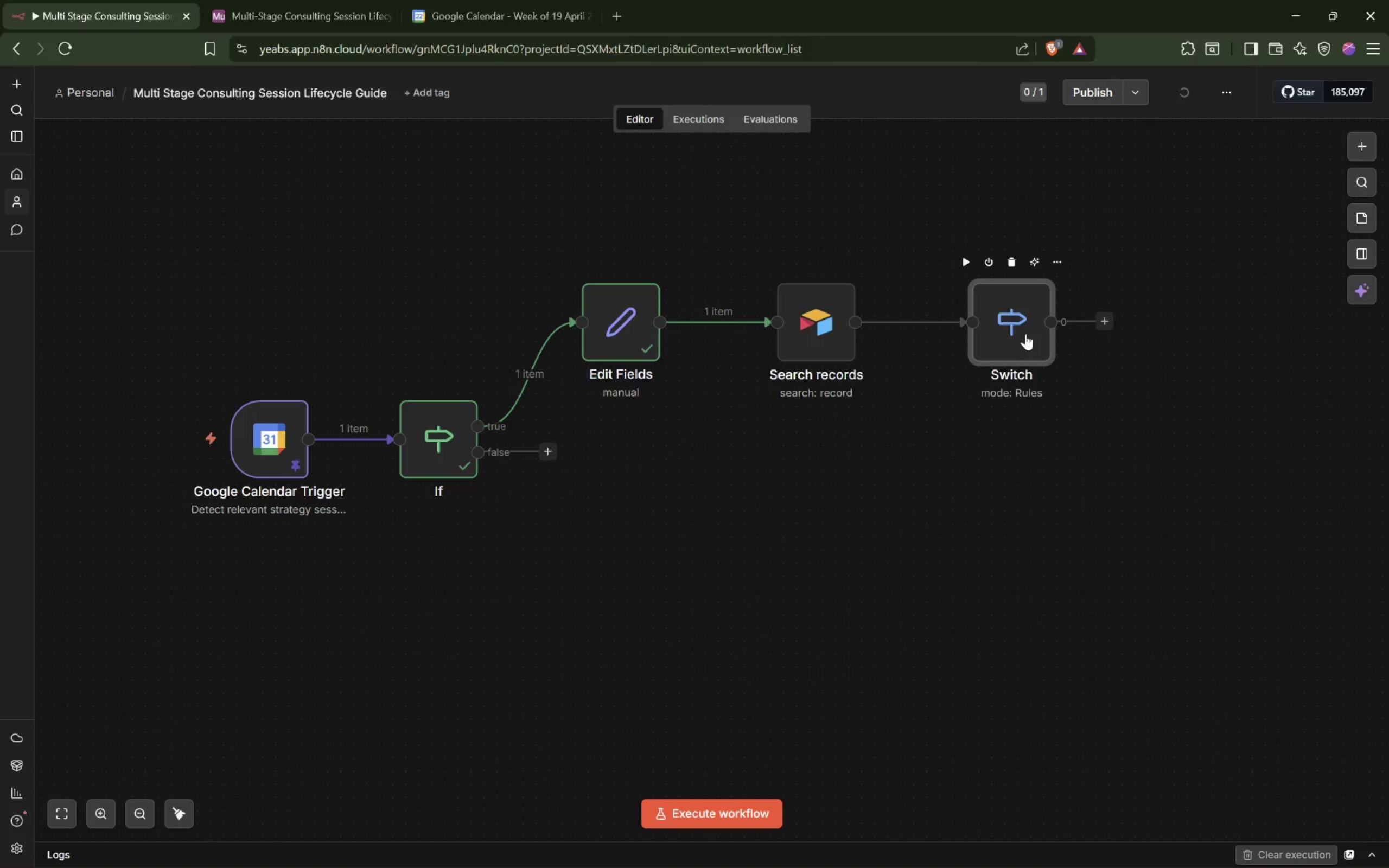 
left_click_drag(start_coordinate=[1025, 334], to_coordinate=[983, 334])
 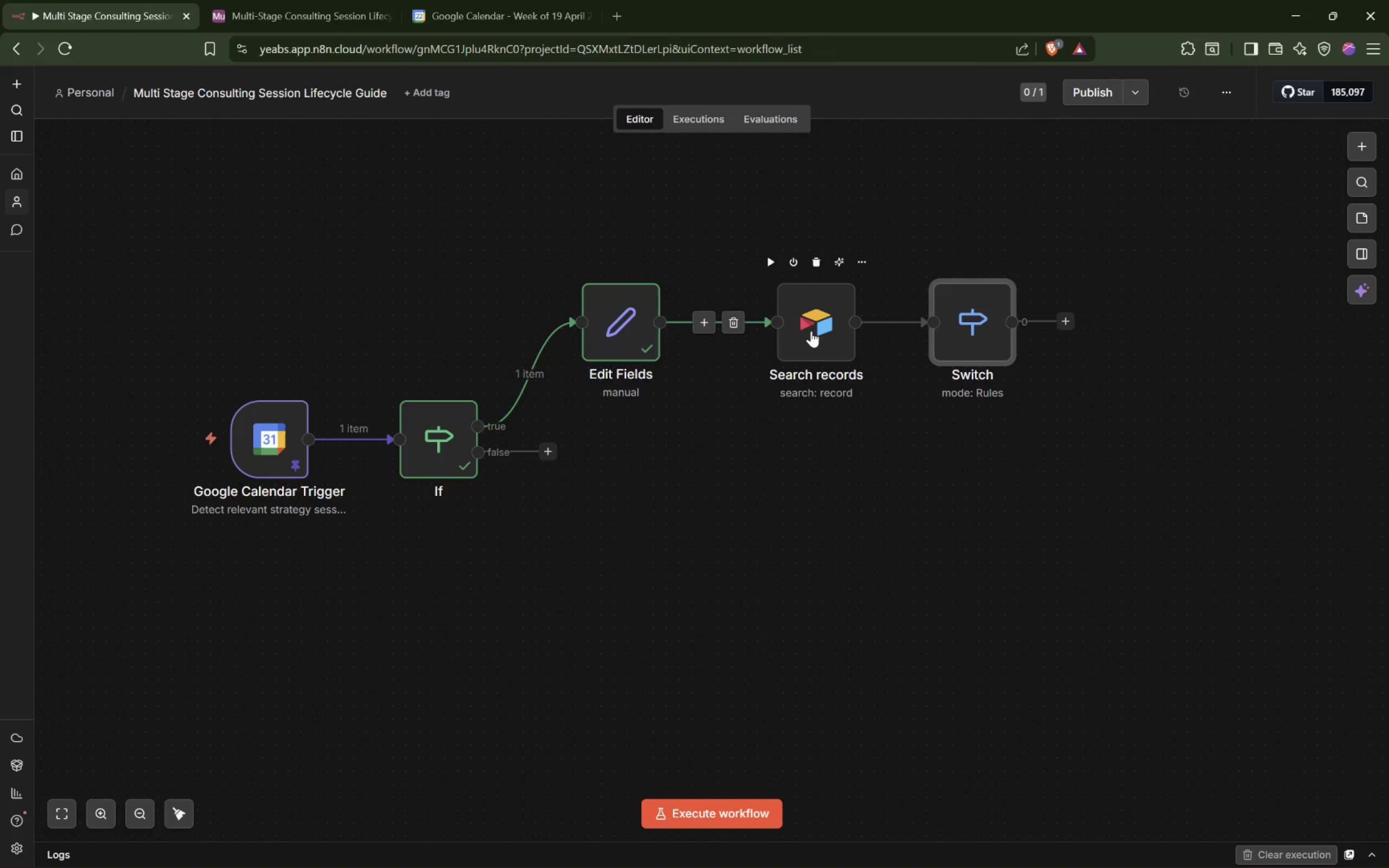 
left_click_drag(start_coordinate=[812, 330], to_coordinate=[788, 328])
 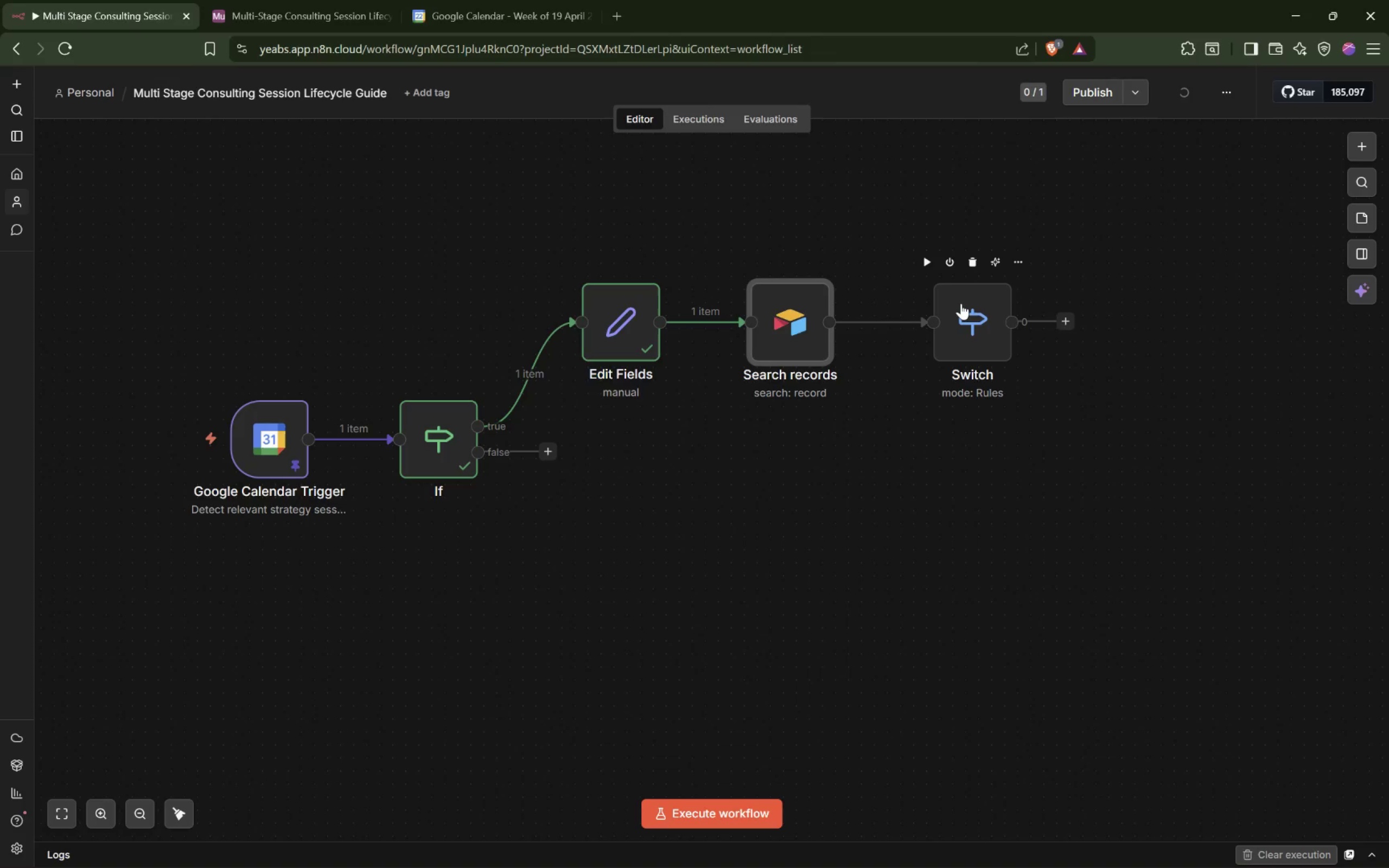 
left_click_drag(start_coordinate=[969, 305], to_coordinate=[961, 305])
 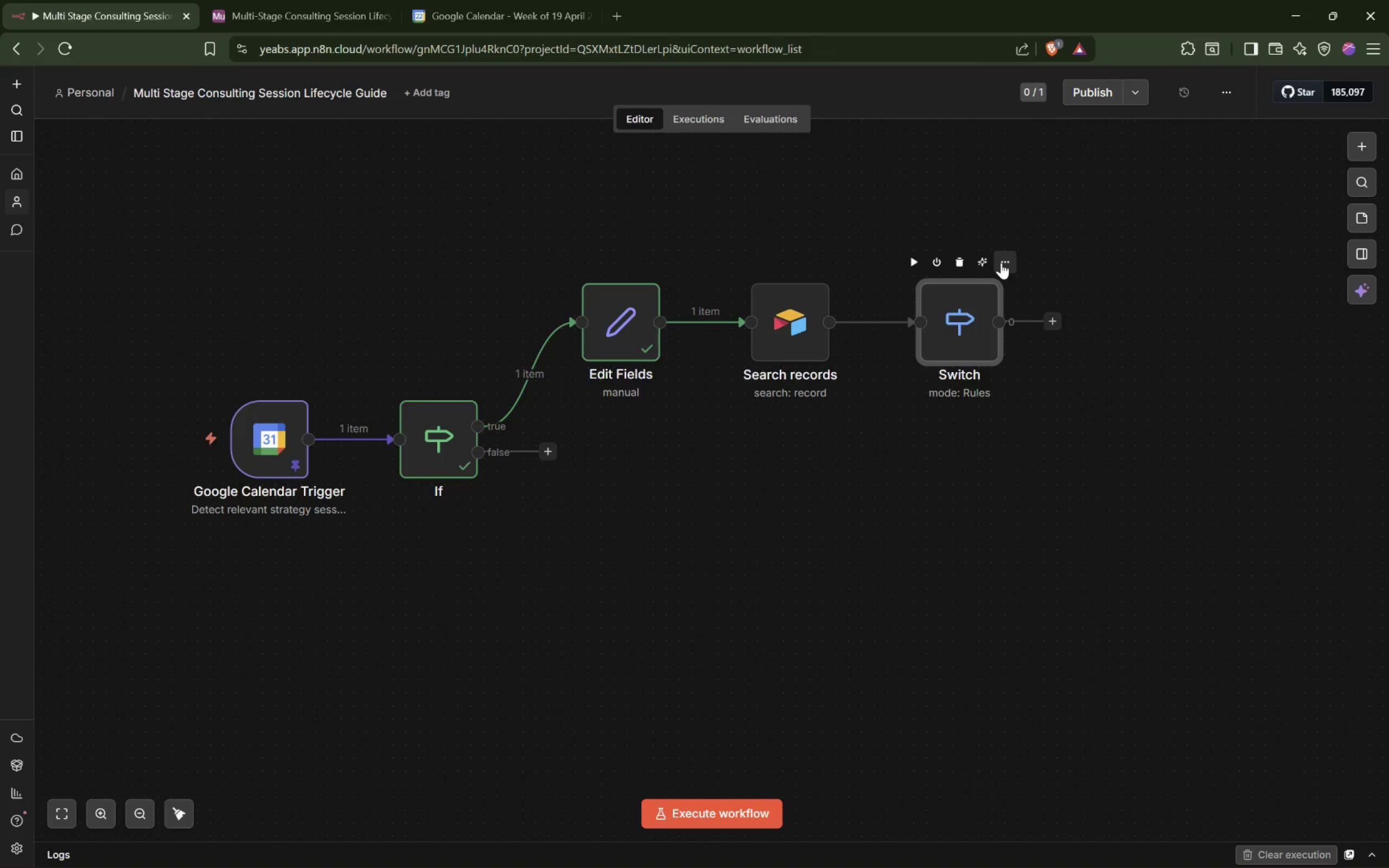 
left_click([1001, 263])
 